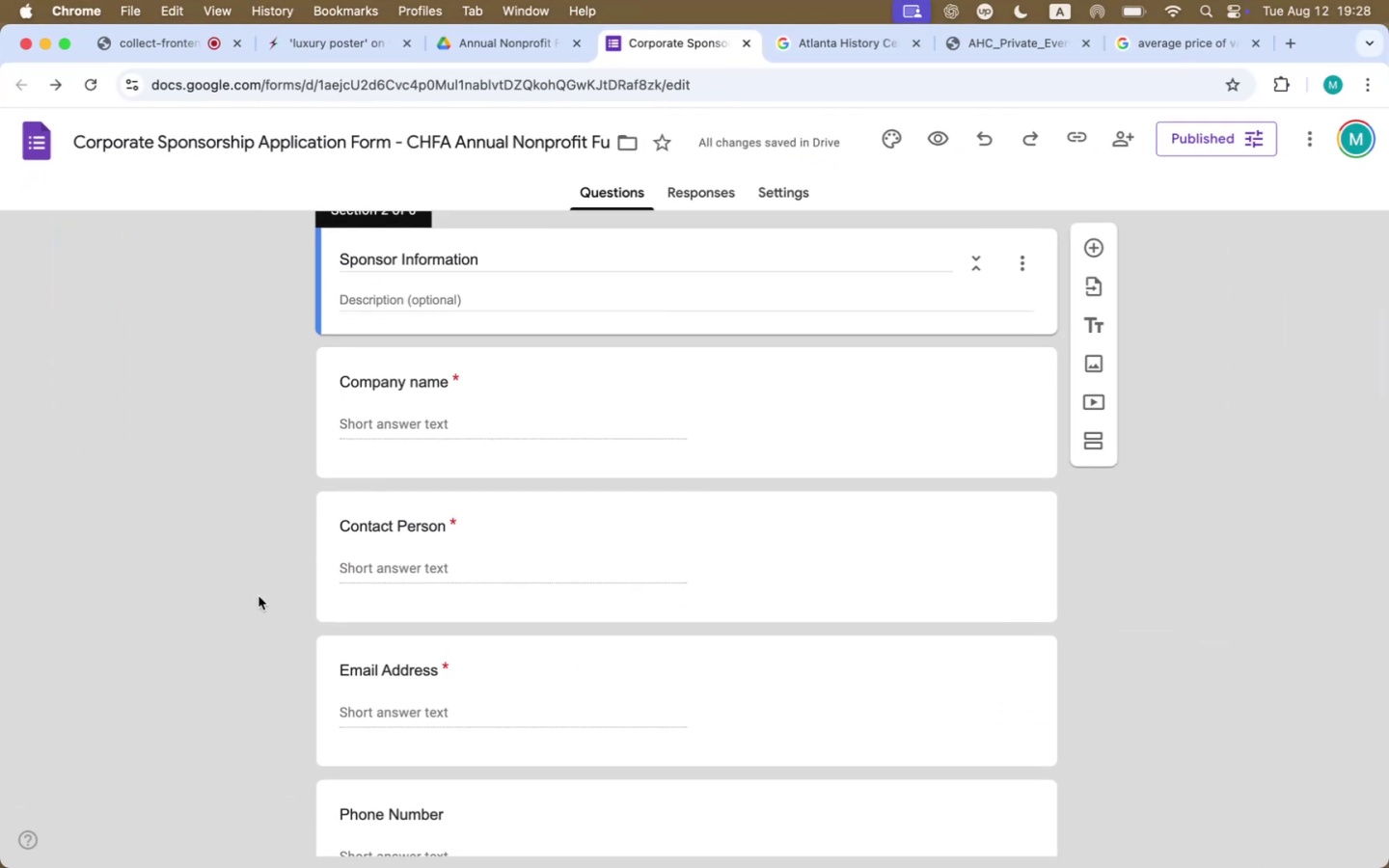 
scroll: coordinate [247, 591], scroll_direction: down, amount: 79.0
 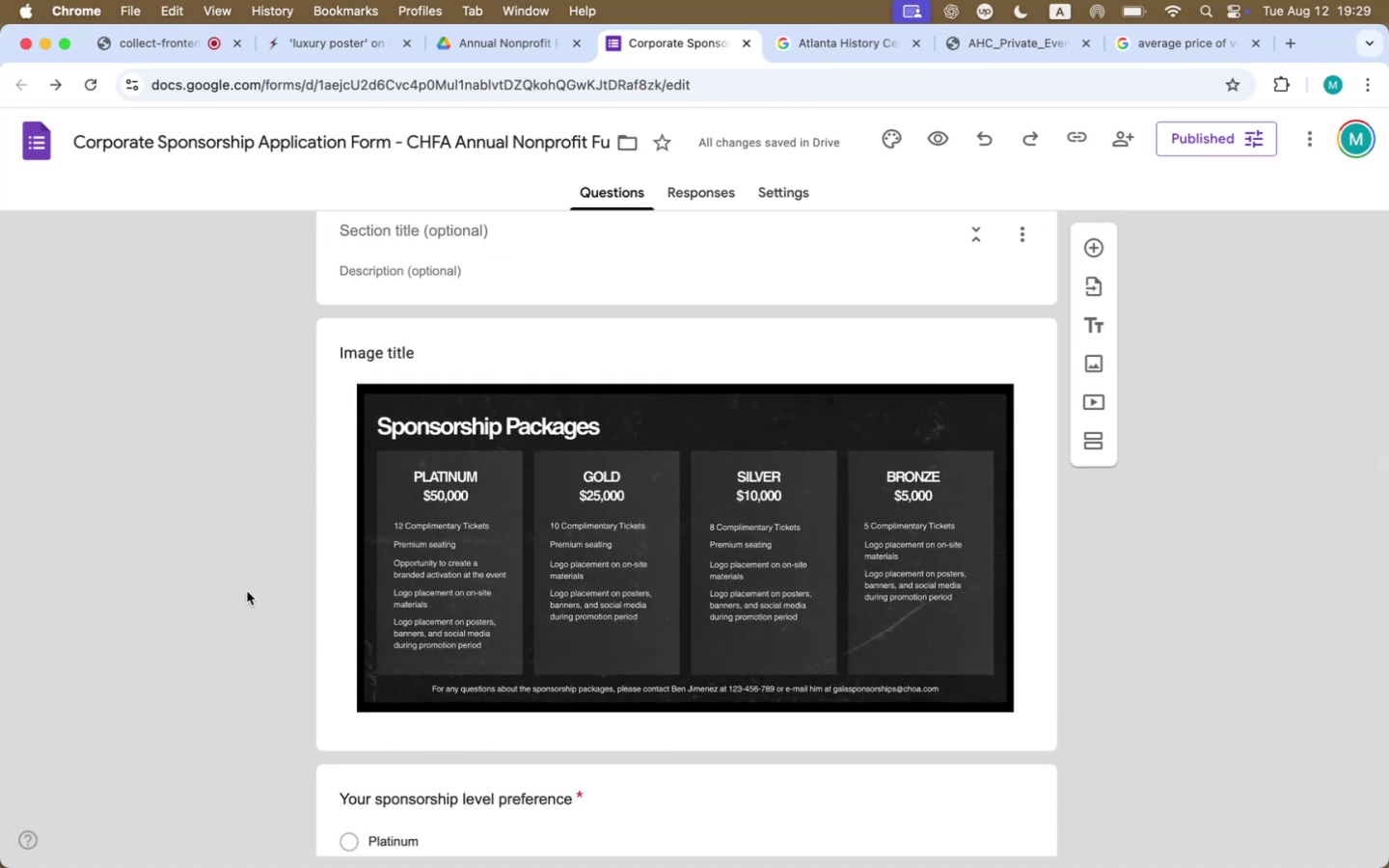 
scroll: coordinate [250, 591], scroll_direction: up, amount: 10.0
 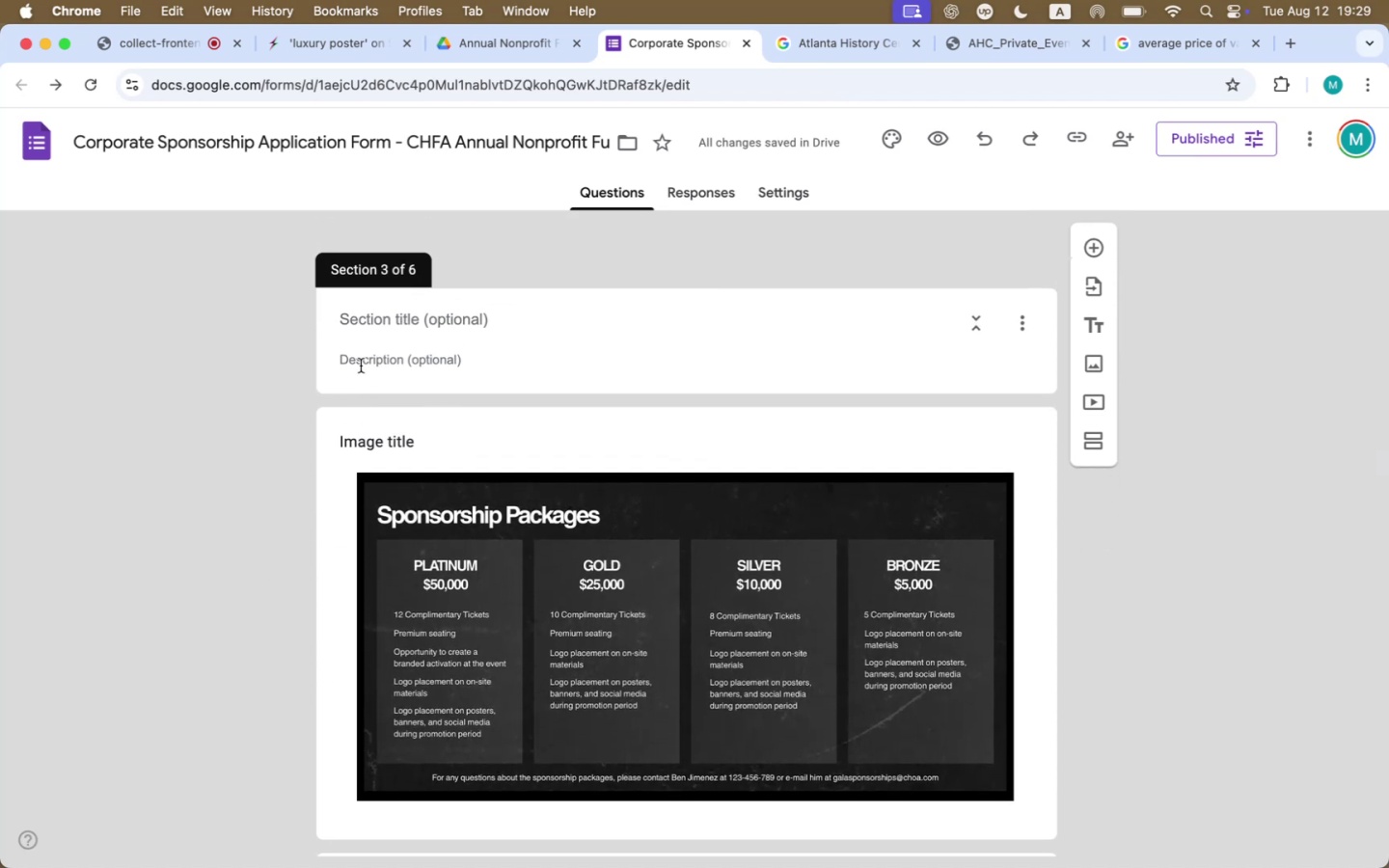 
left_click([374, 327])
 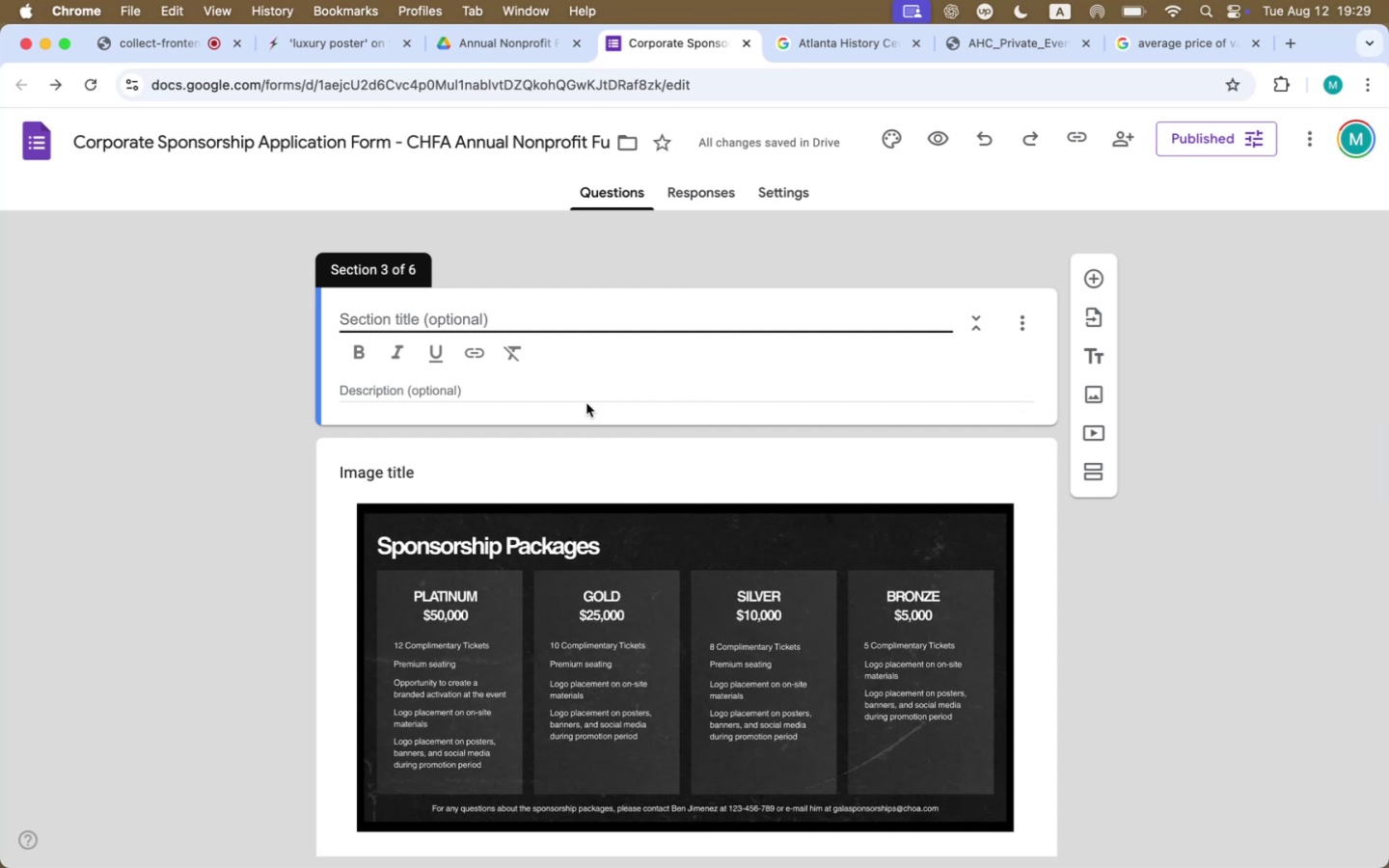 
left_click([1179, 669])
 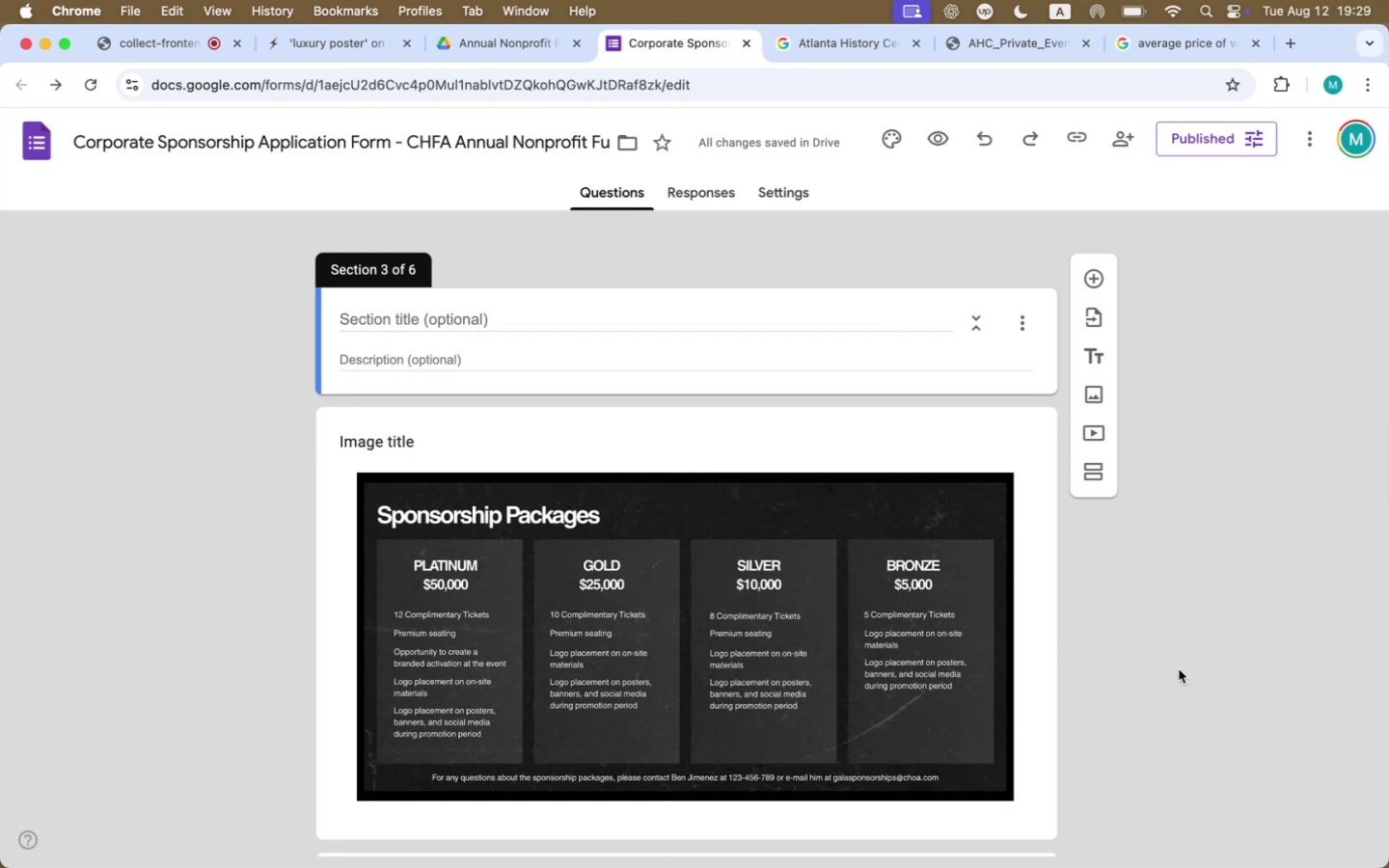 
scroll: coordinate [1174, 673], scroll_direction: down, amount: 82.0
 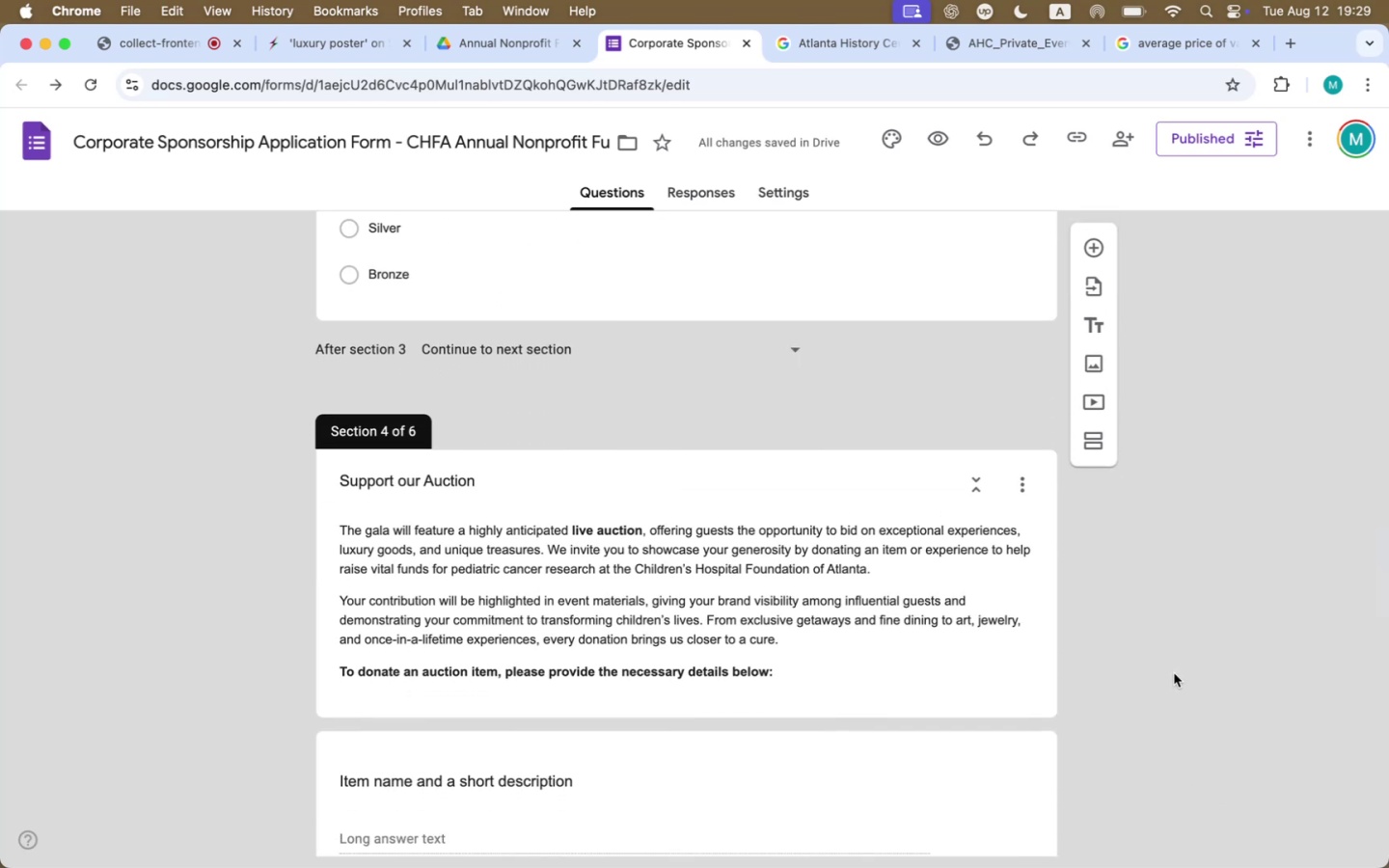 
wait(5.0)
 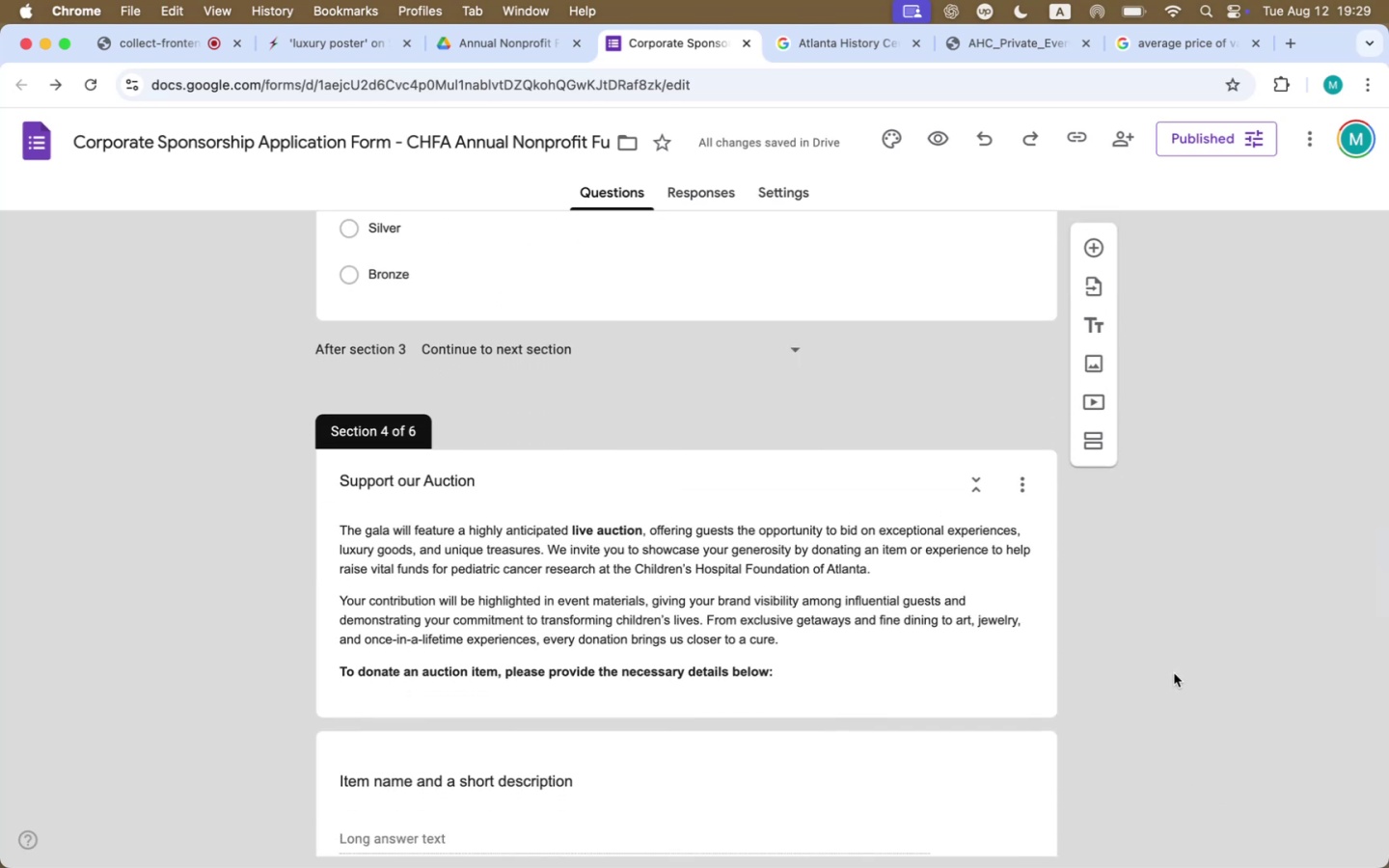 
scroll: coordinate [1174, 673], scroll_direction: down, amount: 25.0
 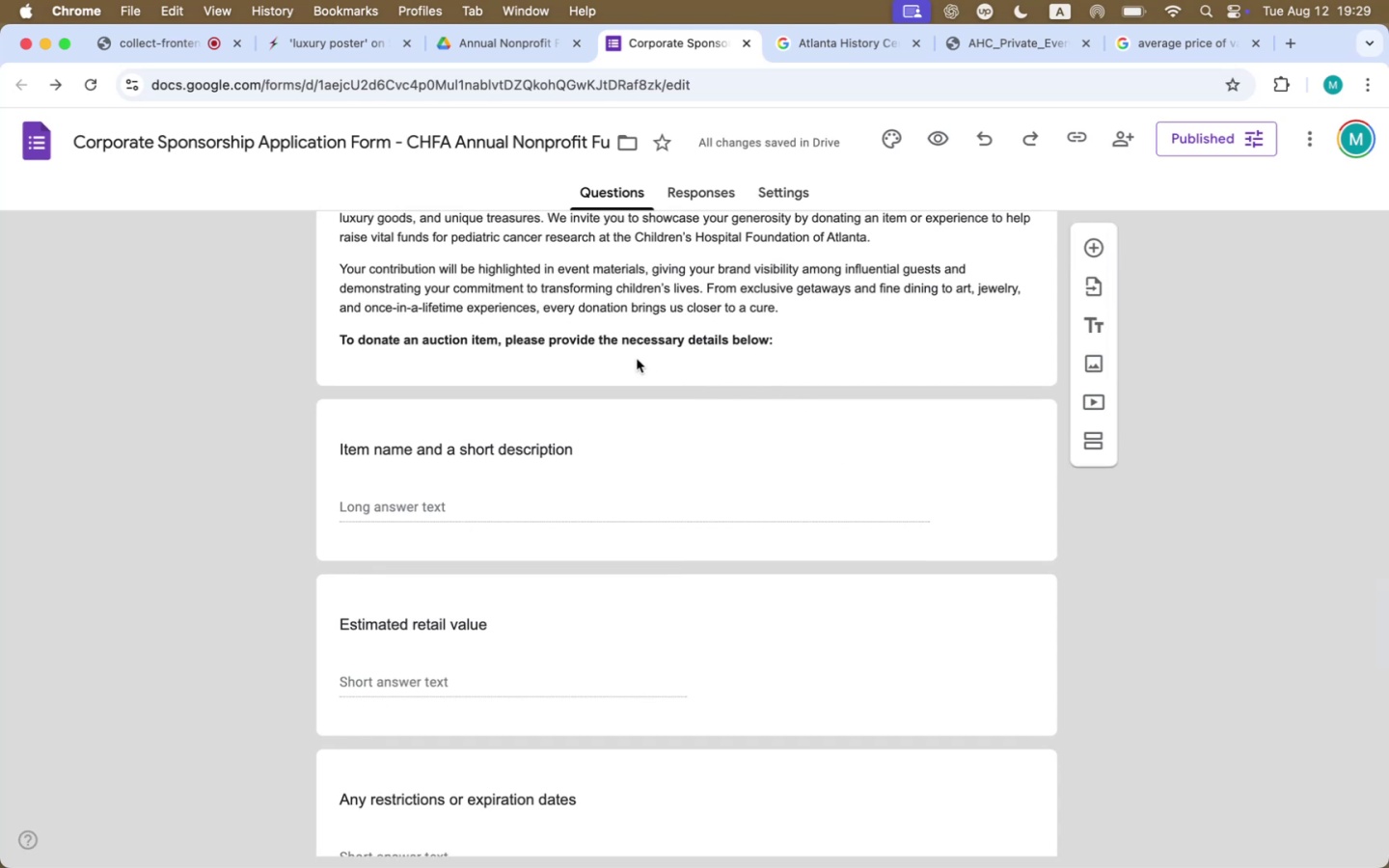 
left_click([718, 341])
 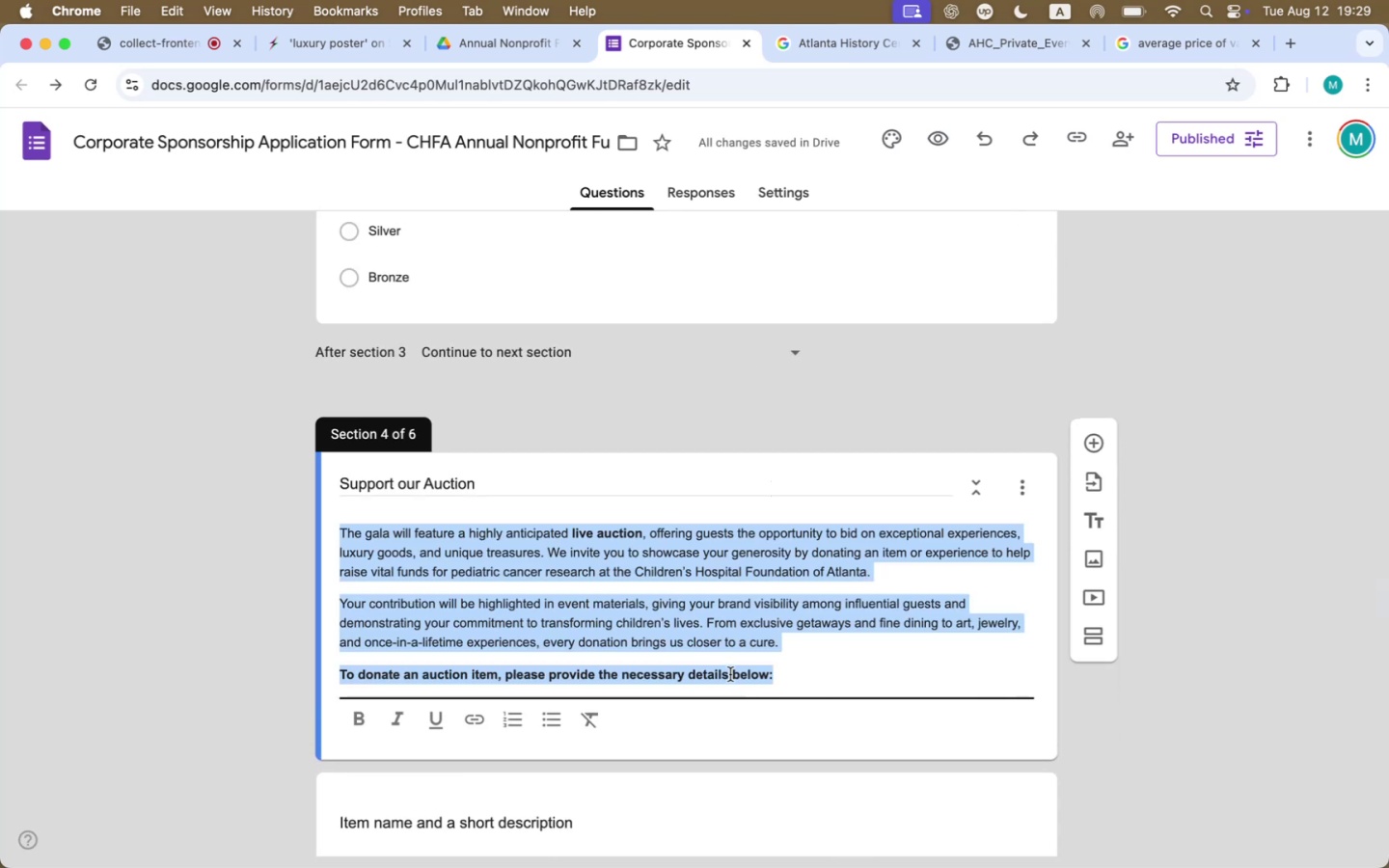 
double_click([741, 671])
 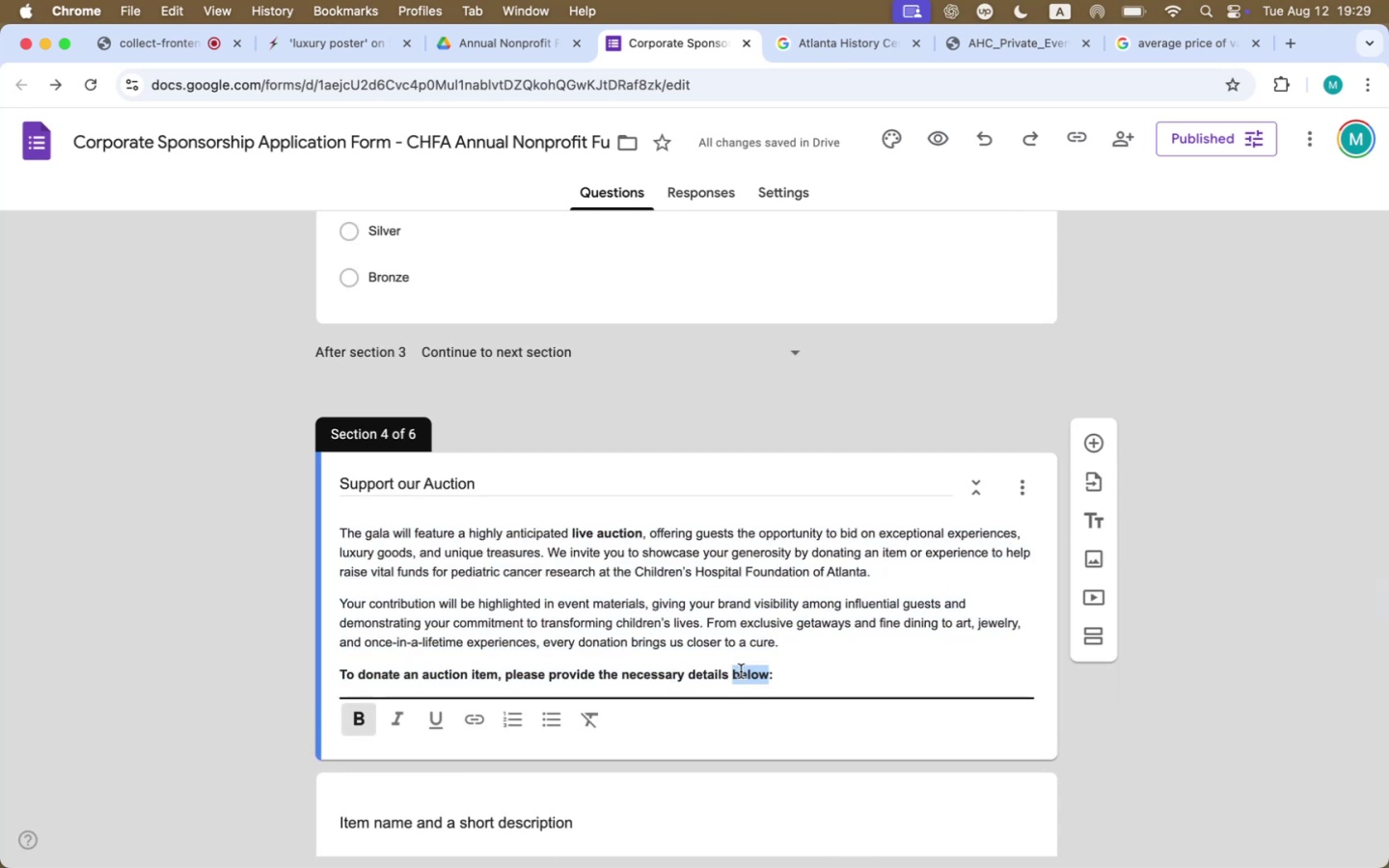 
key(Backspace)
type( below)
 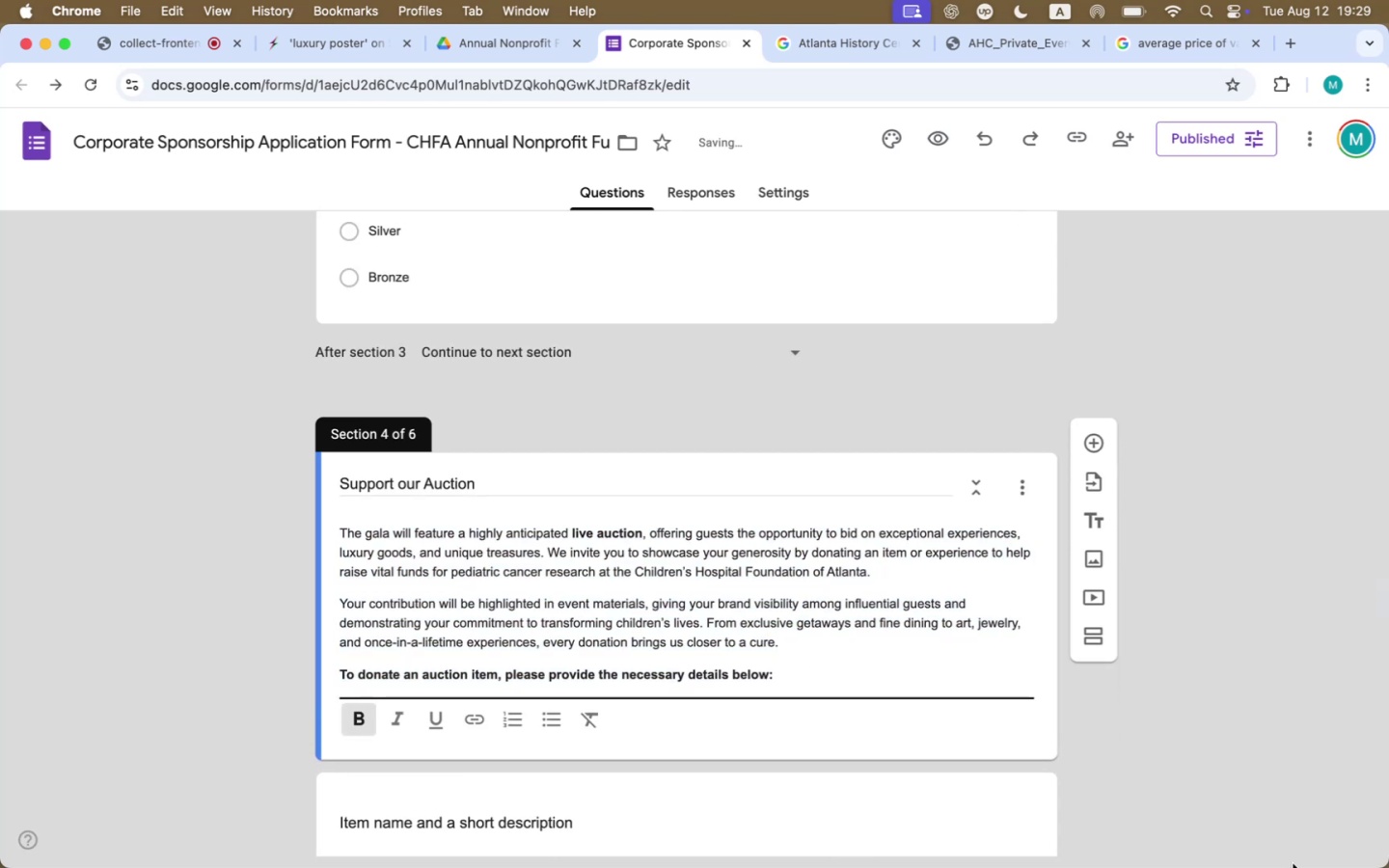 
left_click([1277, 756])
 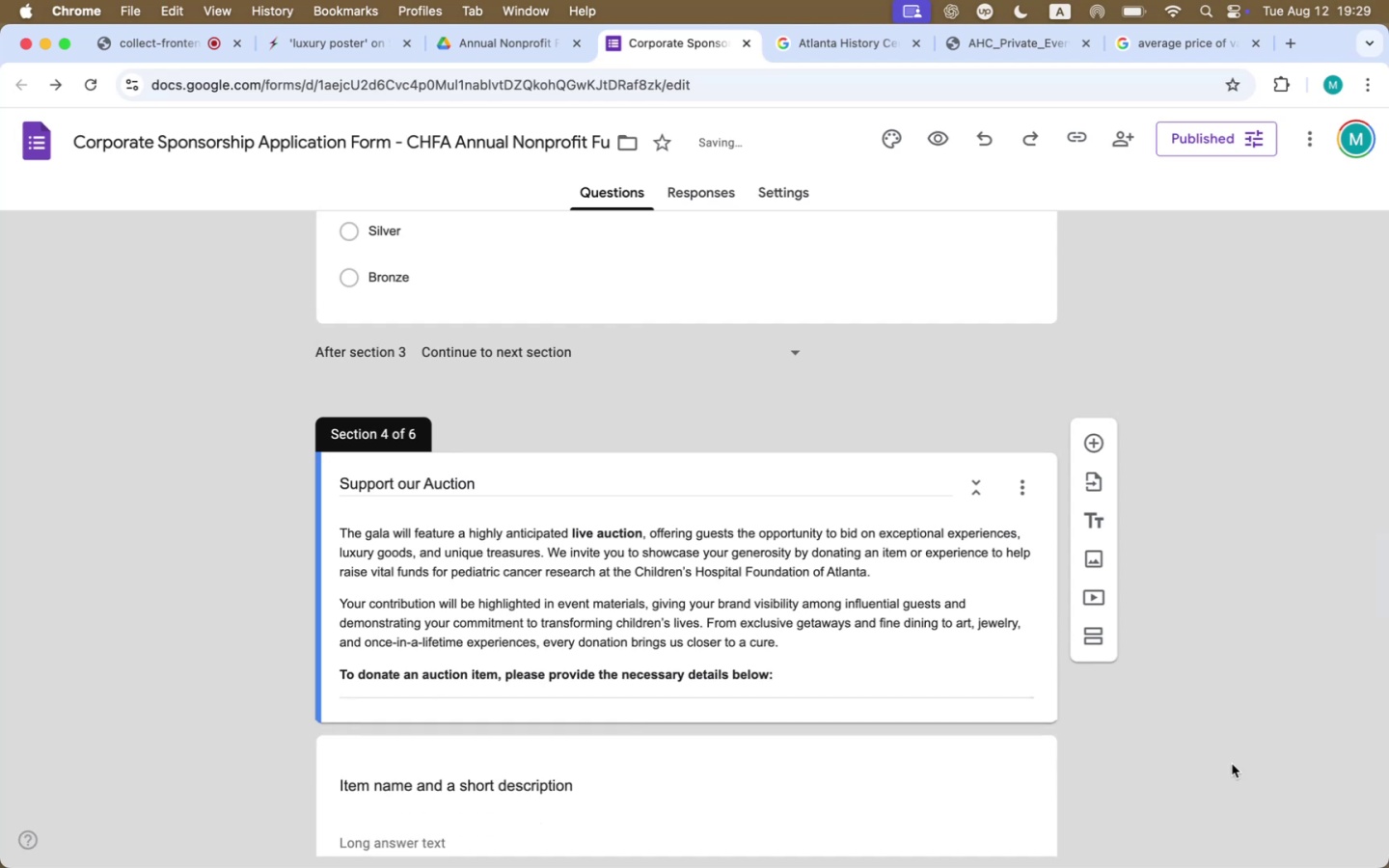 
scroll: coordinate [630, 583], scroll_direction: down, amount: 114.0
 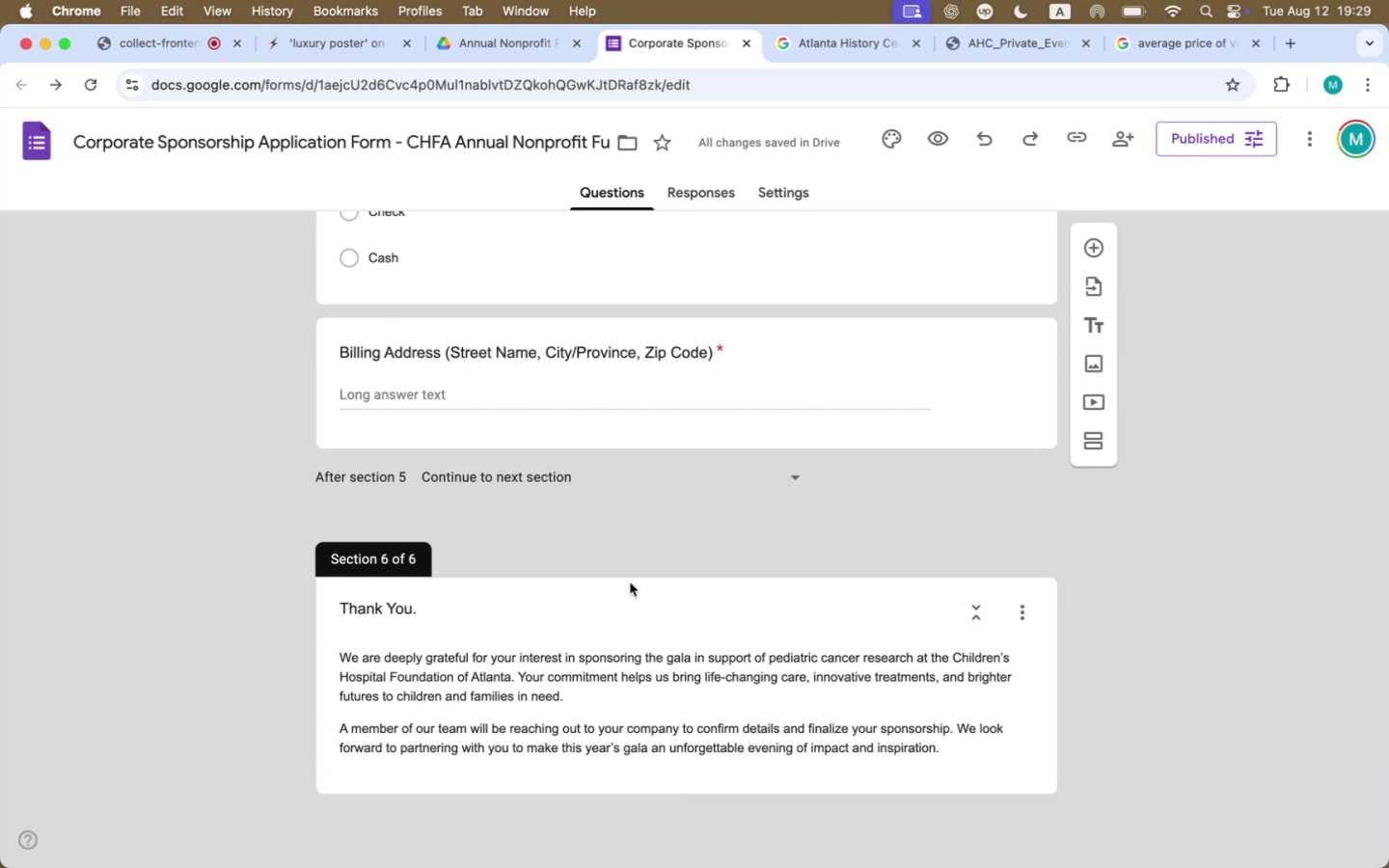 
scroll: coordinate [869, 130], scroll_direction: up, amount: 398.0
 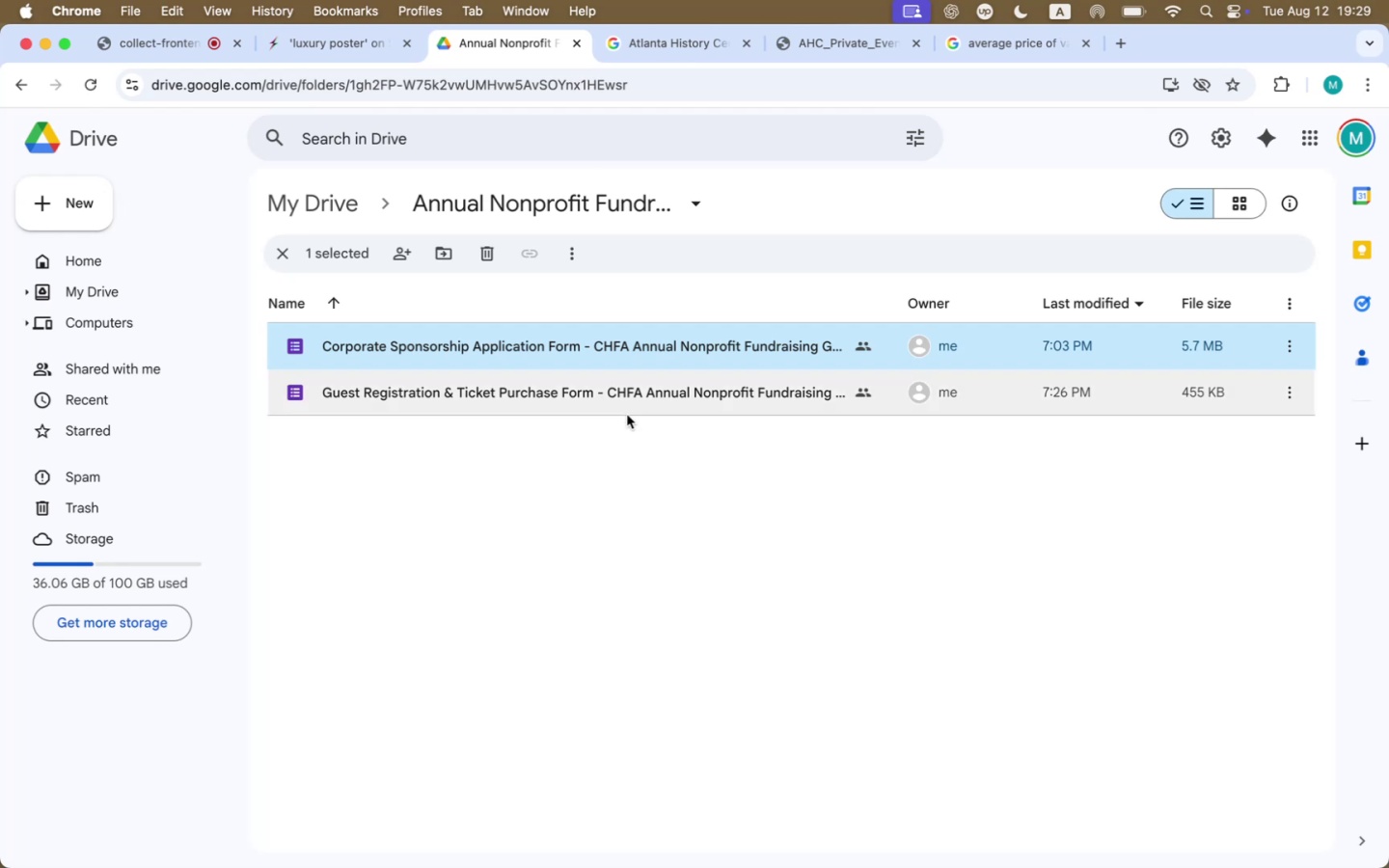 
double_click([623, 391])
 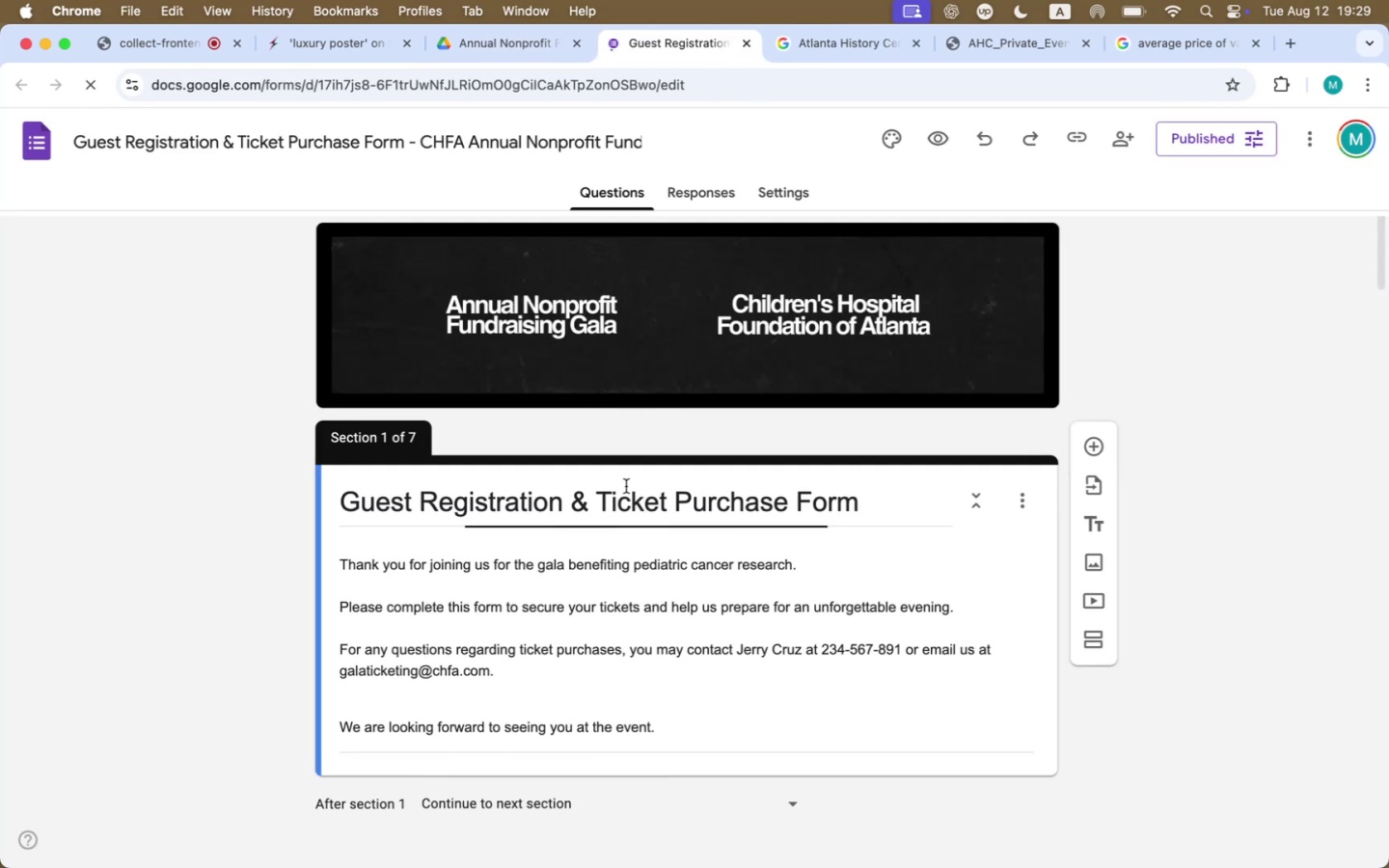 
scroll: coordinate [616, 659], scroll_direction: down, amount: 11.0
 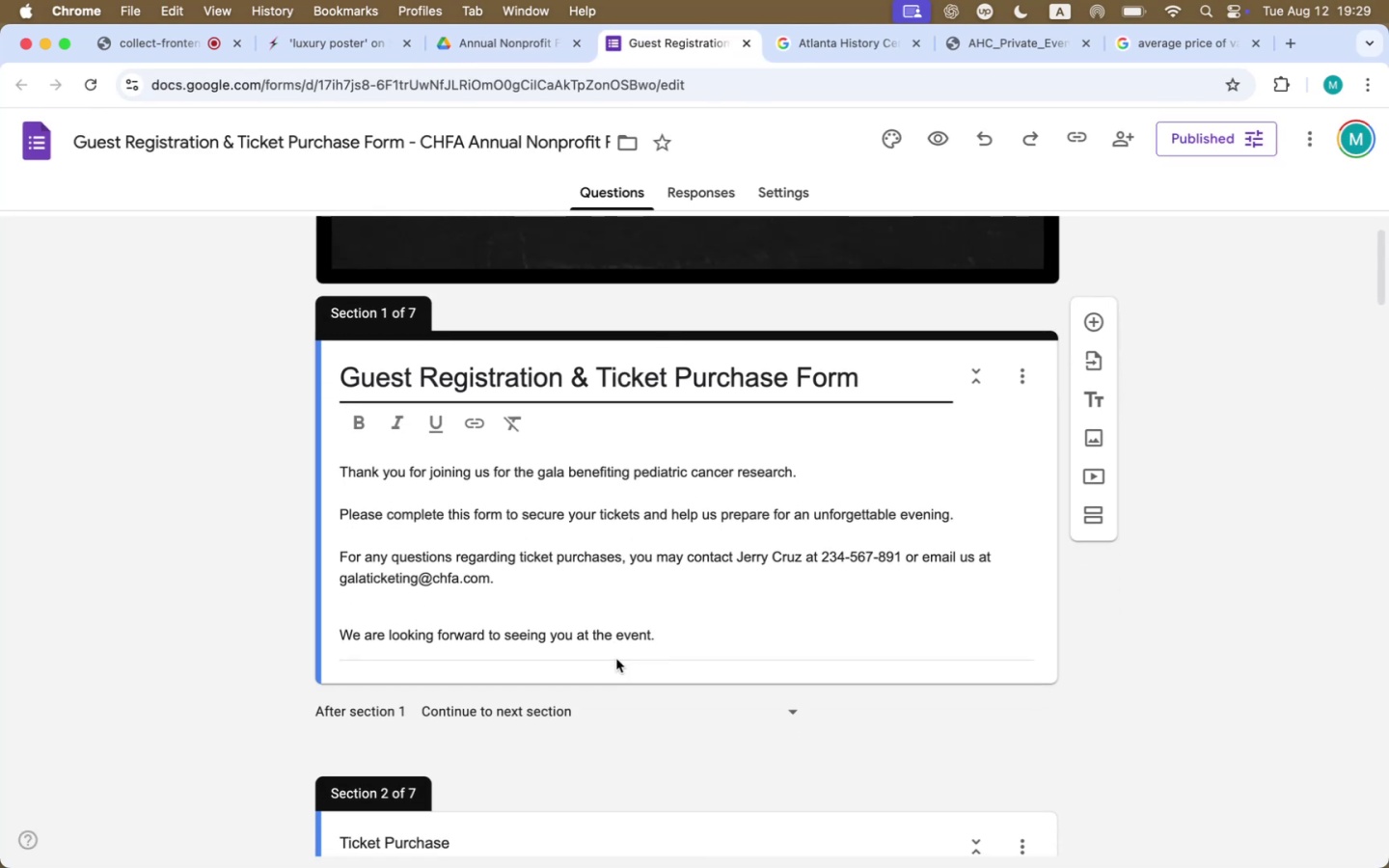 
scroll: coordinate [616, 659], scroll_direction: up, amount: 3.0
 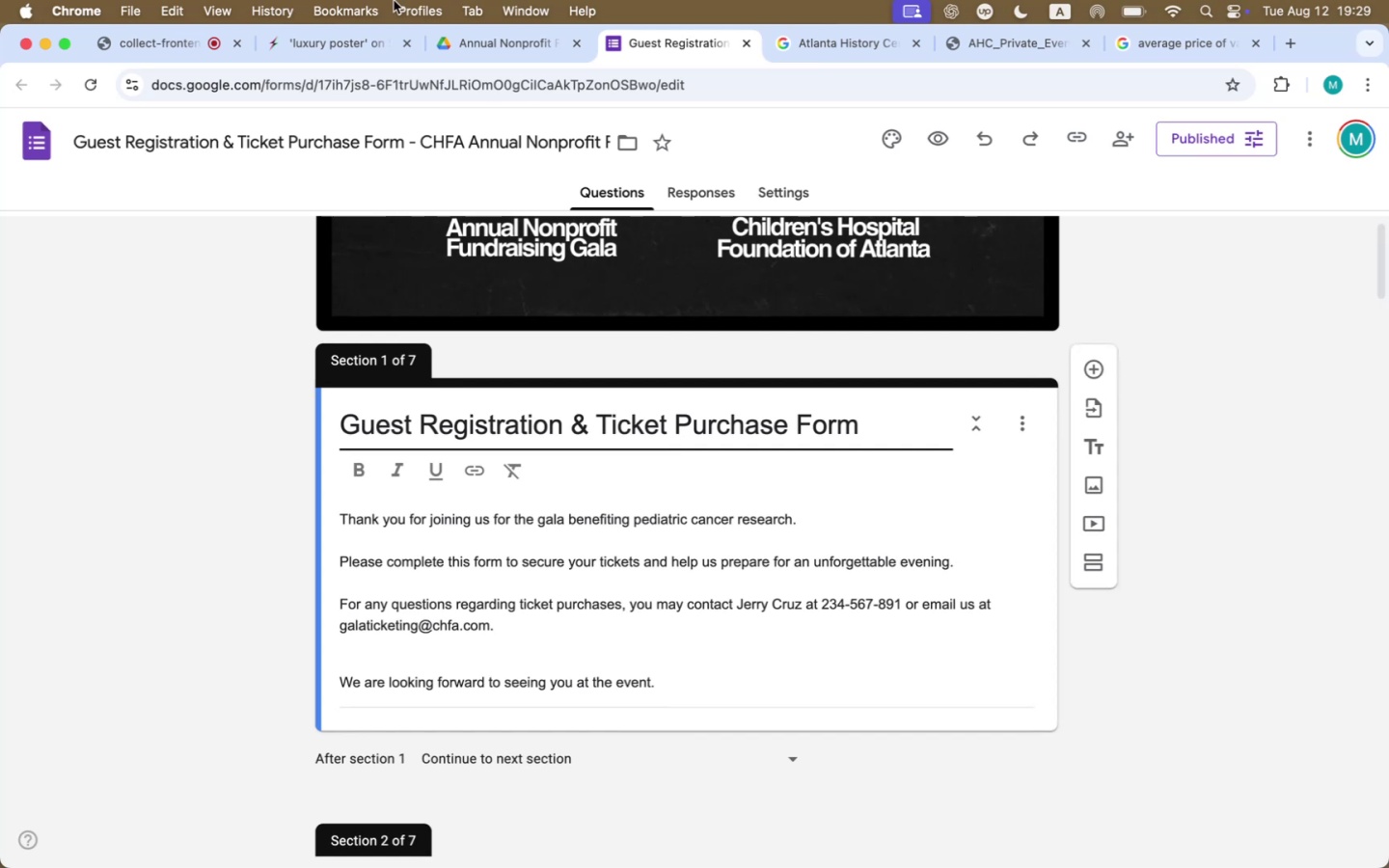 
left_click([462, 38])
 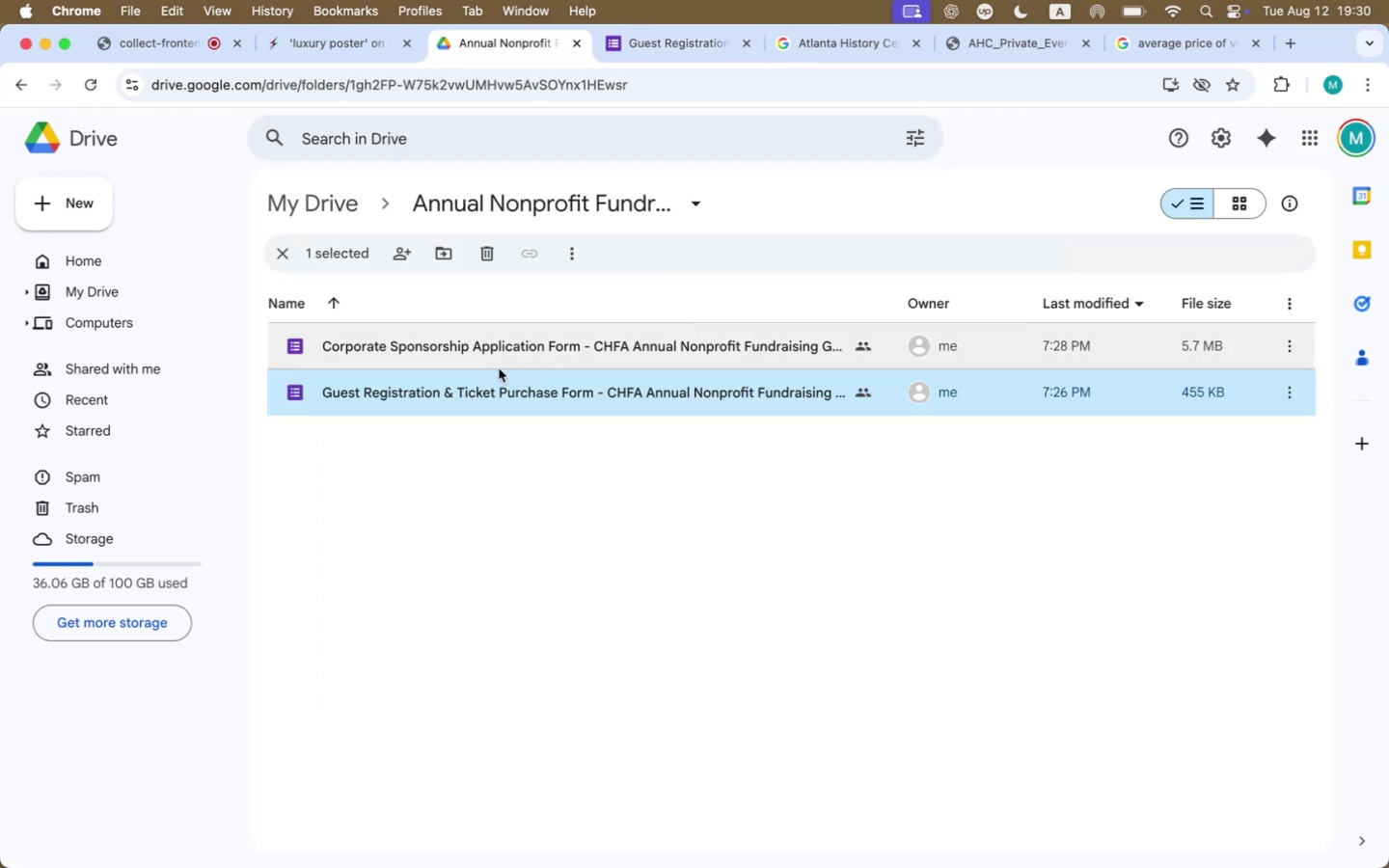 
double_click([512, 335])
 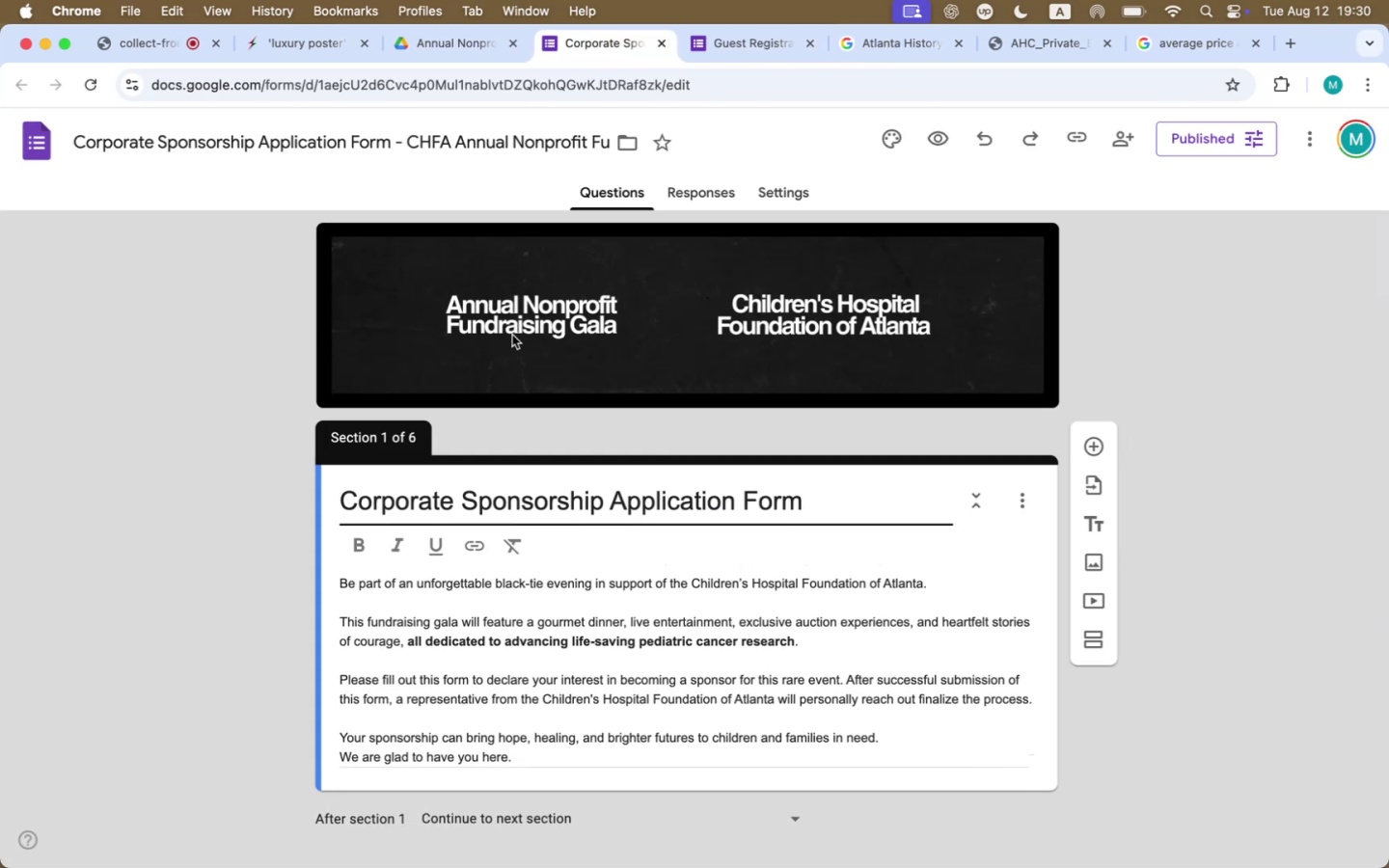 
wait(7.8)
 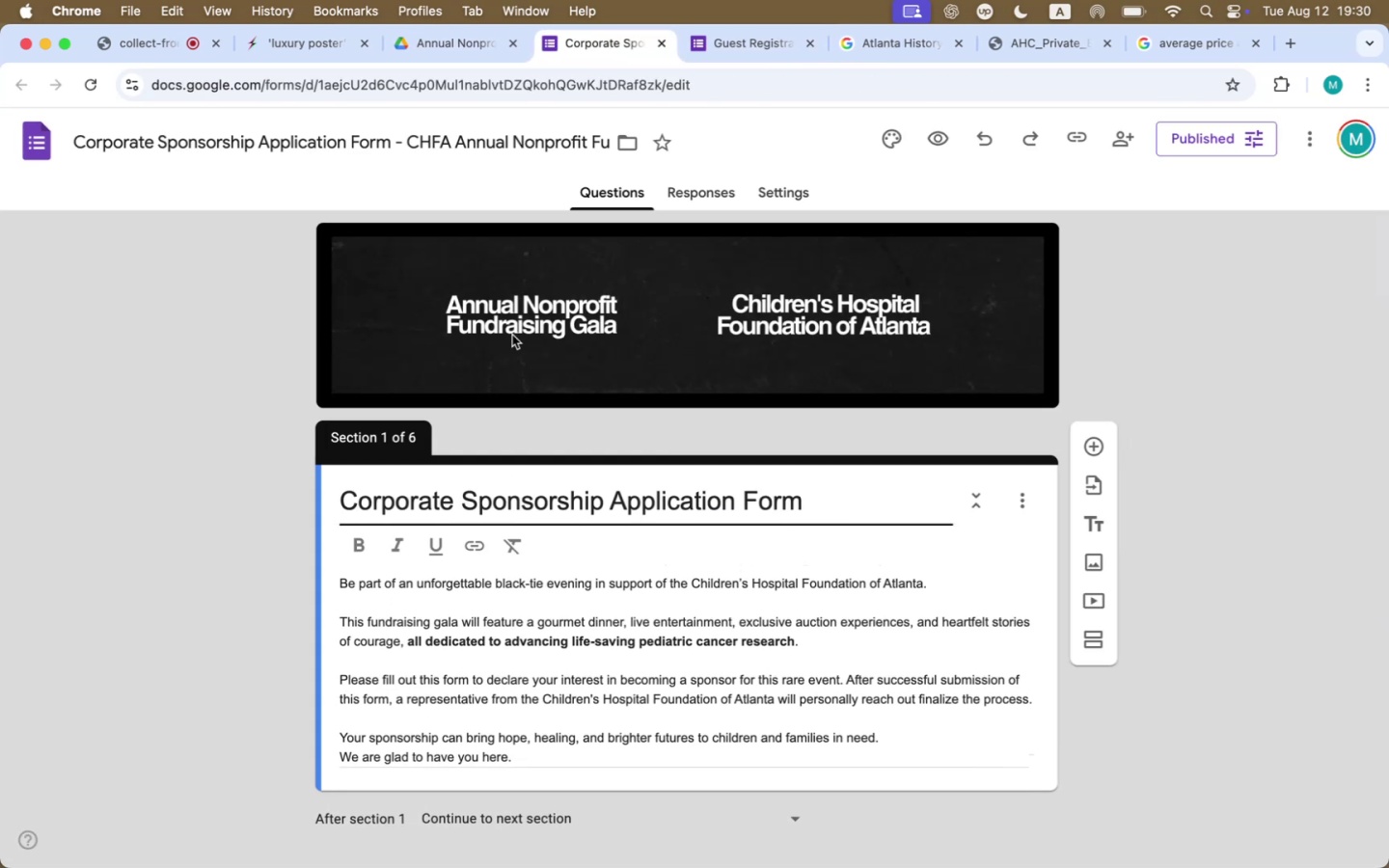 
scroll: coordinate [725, 591], scroll_direction: down, amount: 159.0
 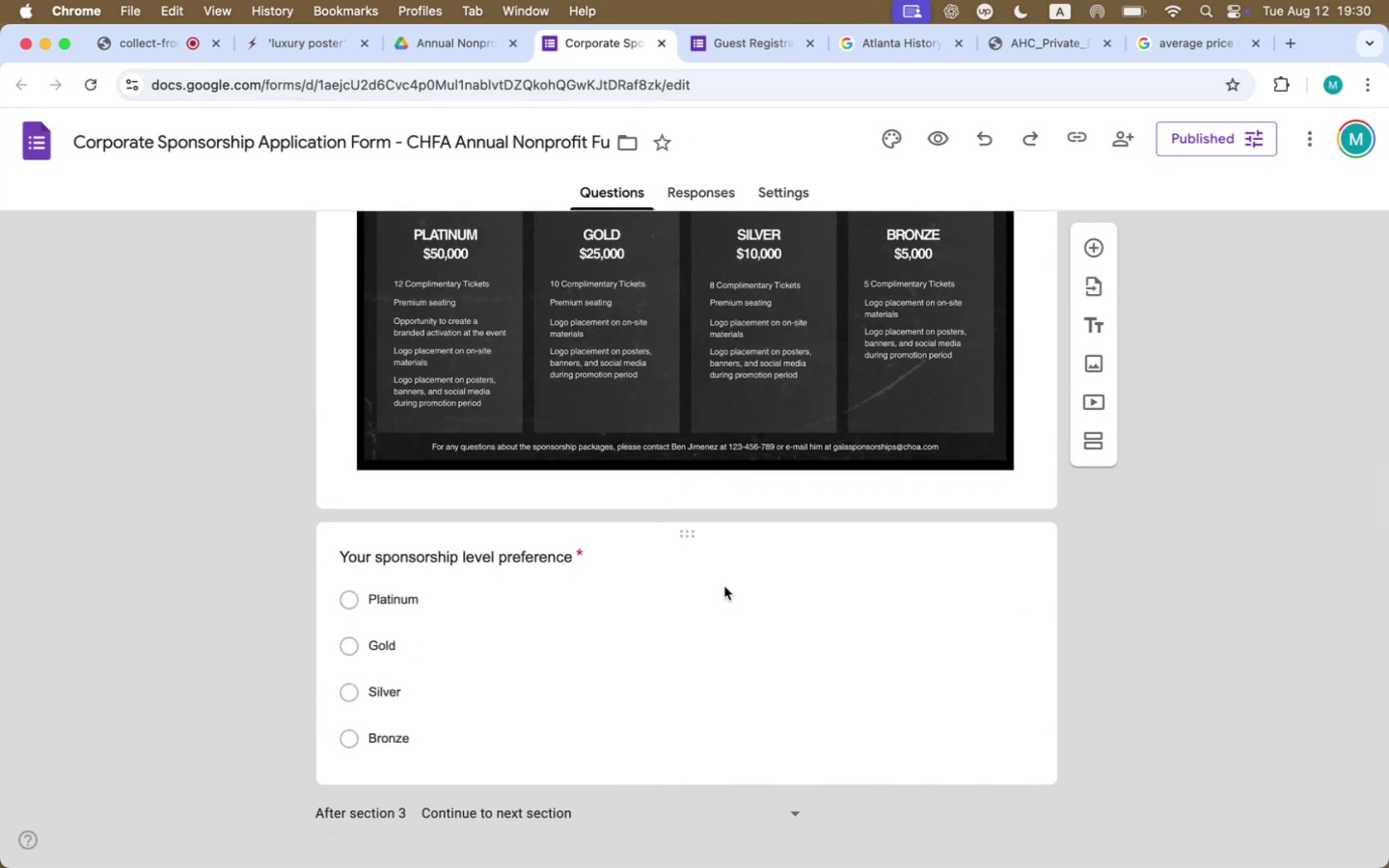 
wait(10.33)
 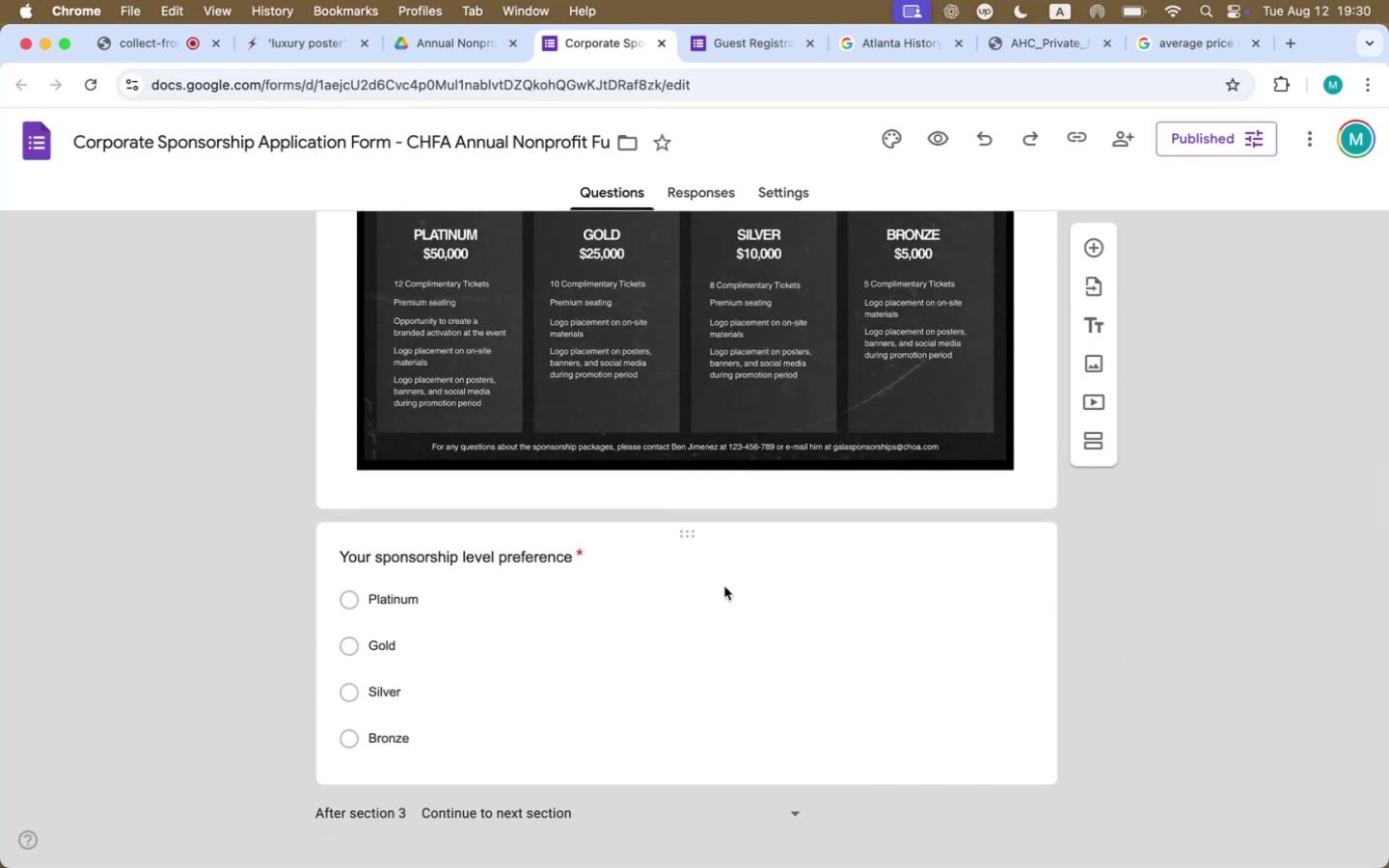 
scroll: coordinate [697, 602], scroll_direction: up, amount: 166.0
 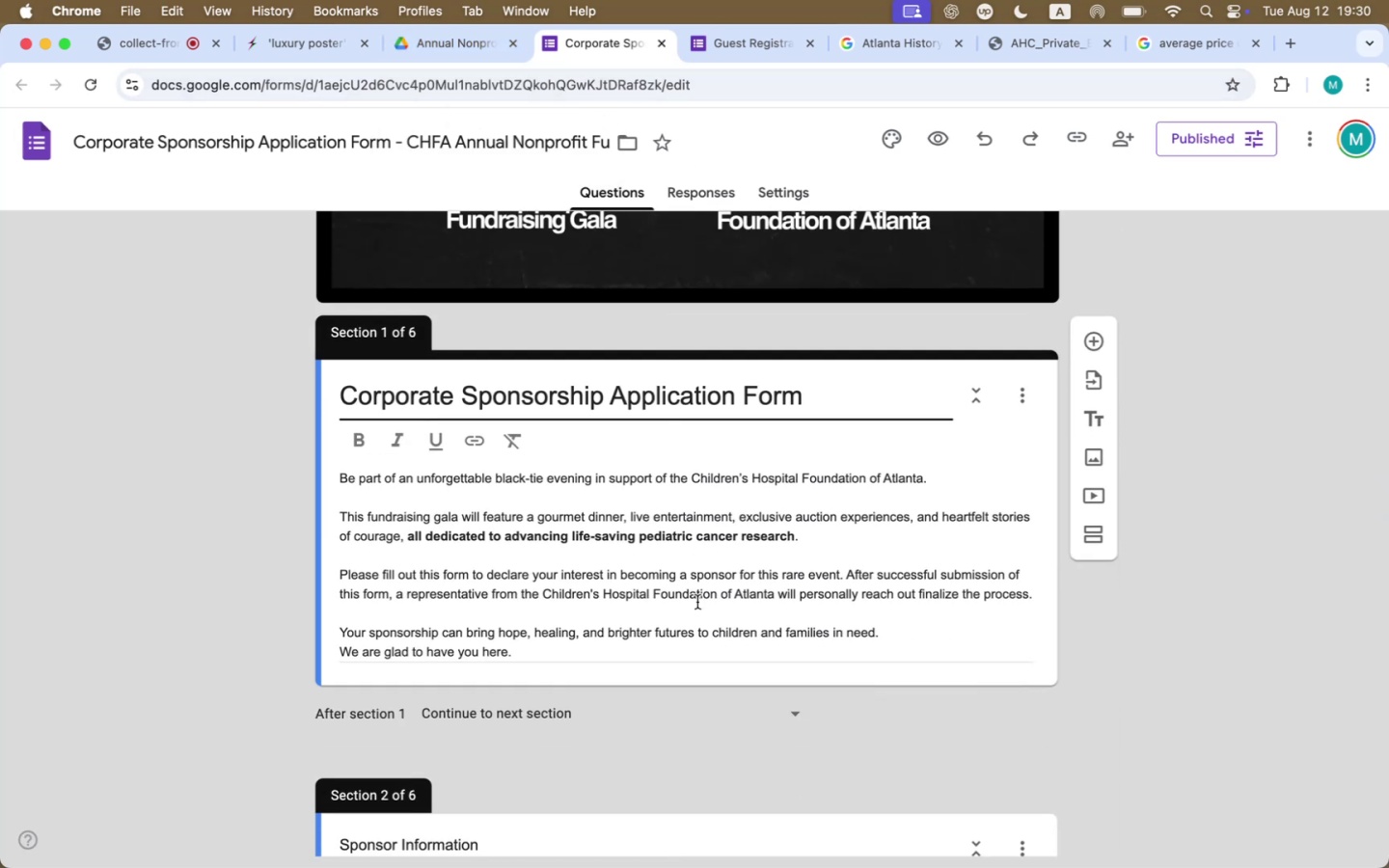 
scroll: coordinate [705, 600], scroll_direction: down, amount: 661.0
 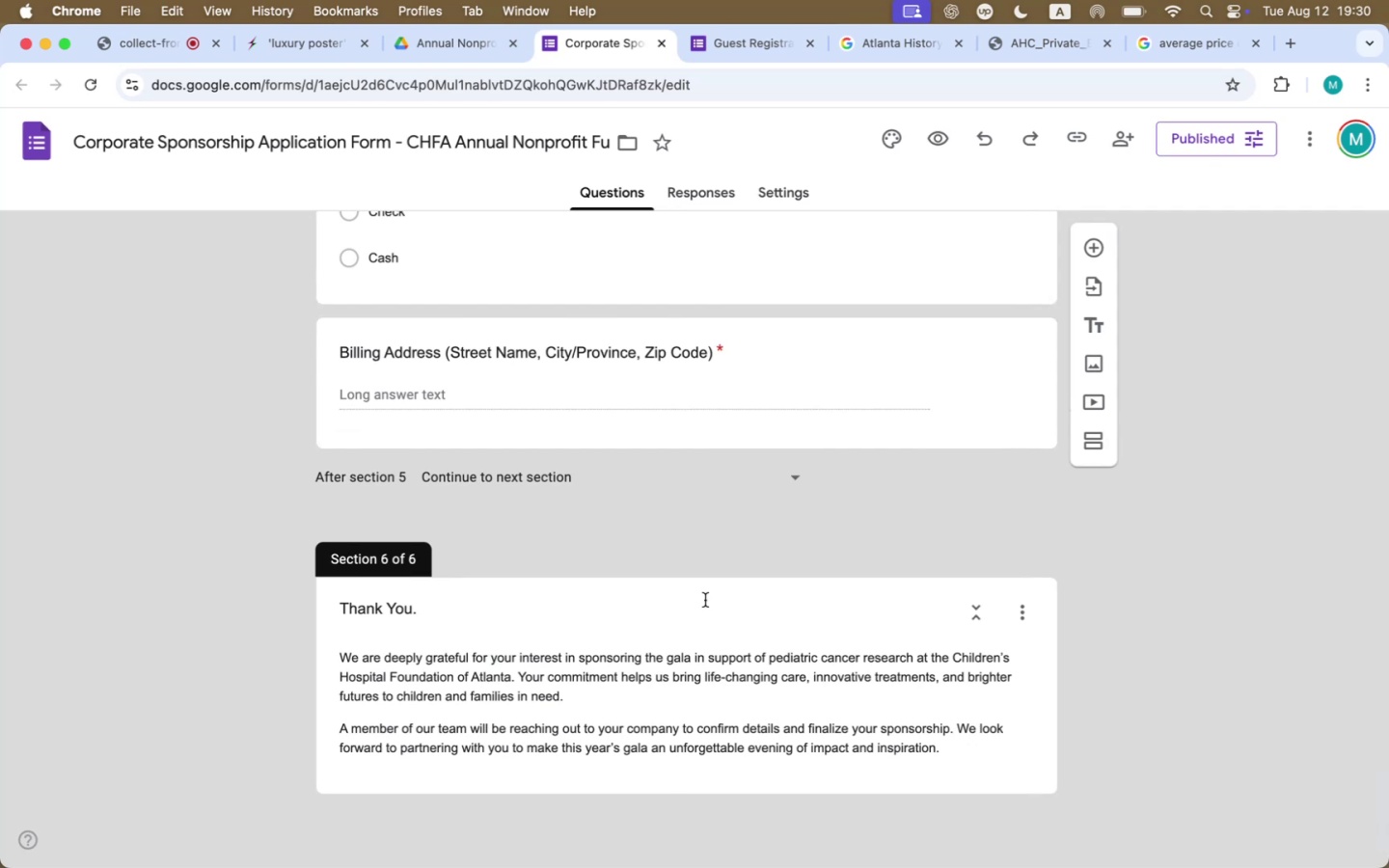 
wait(8.15)
 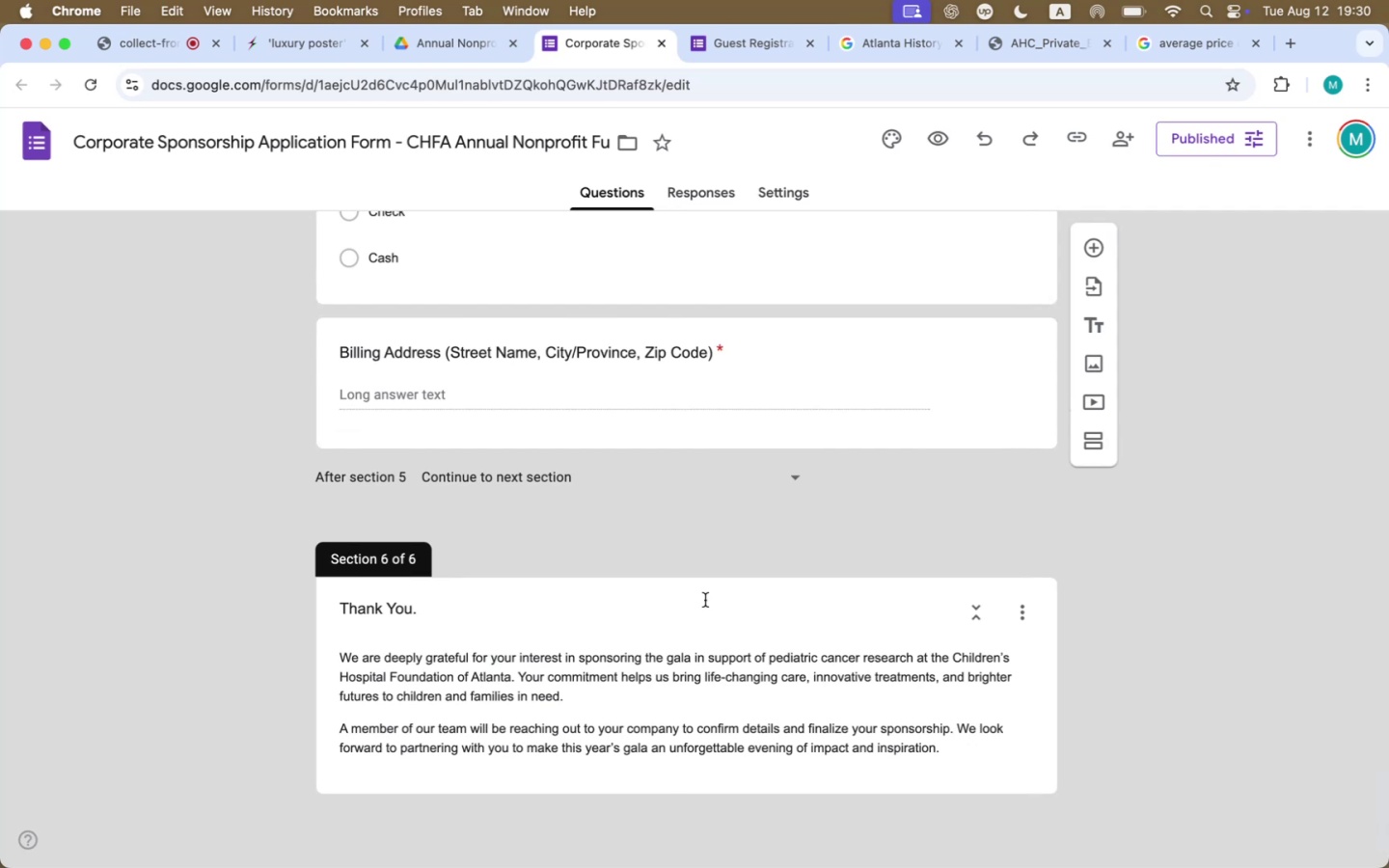 
left_click([749, 35])
 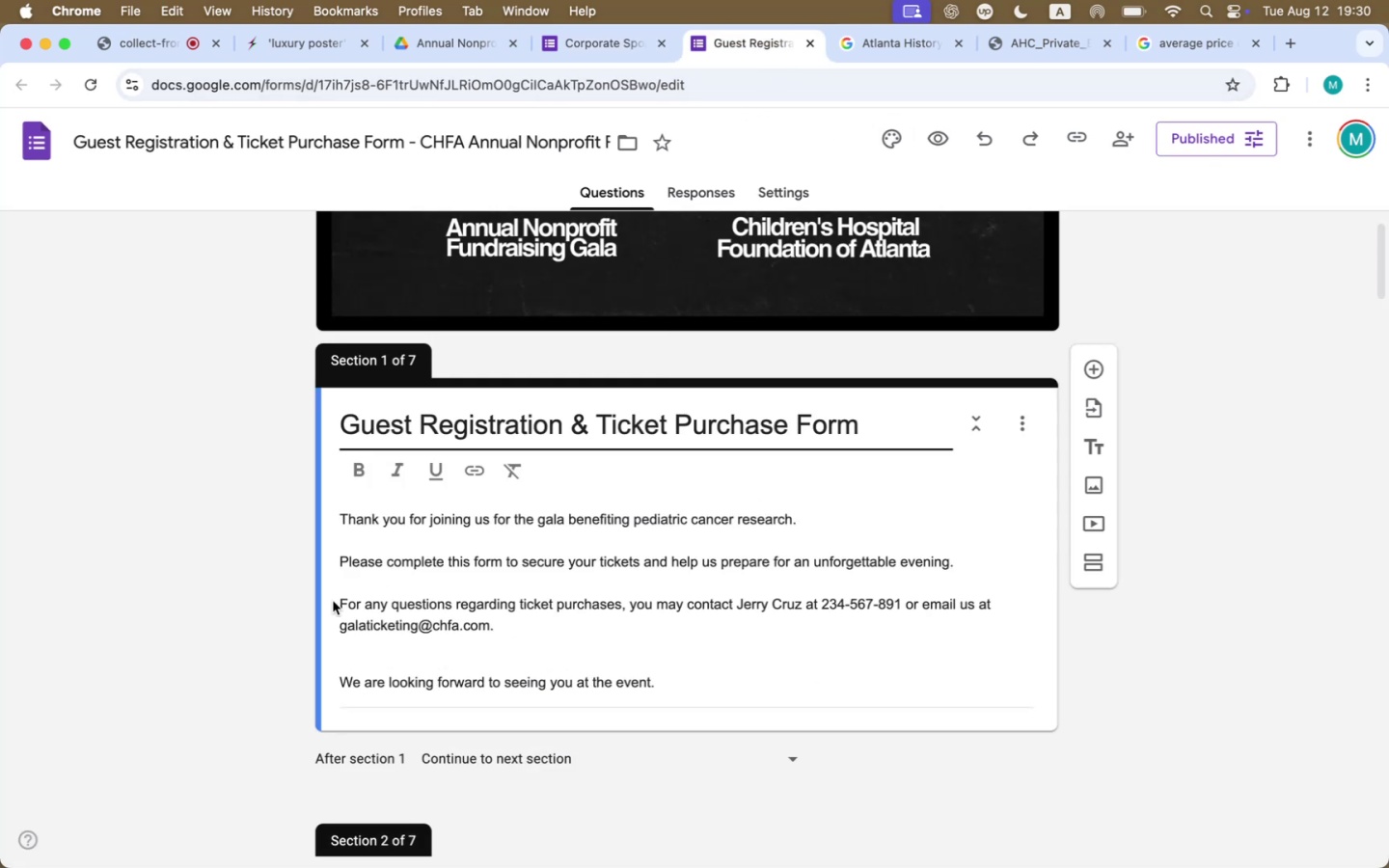 
left_click_drag(start_coordinate=[343, 602], to_coordinate=[457, 602])
 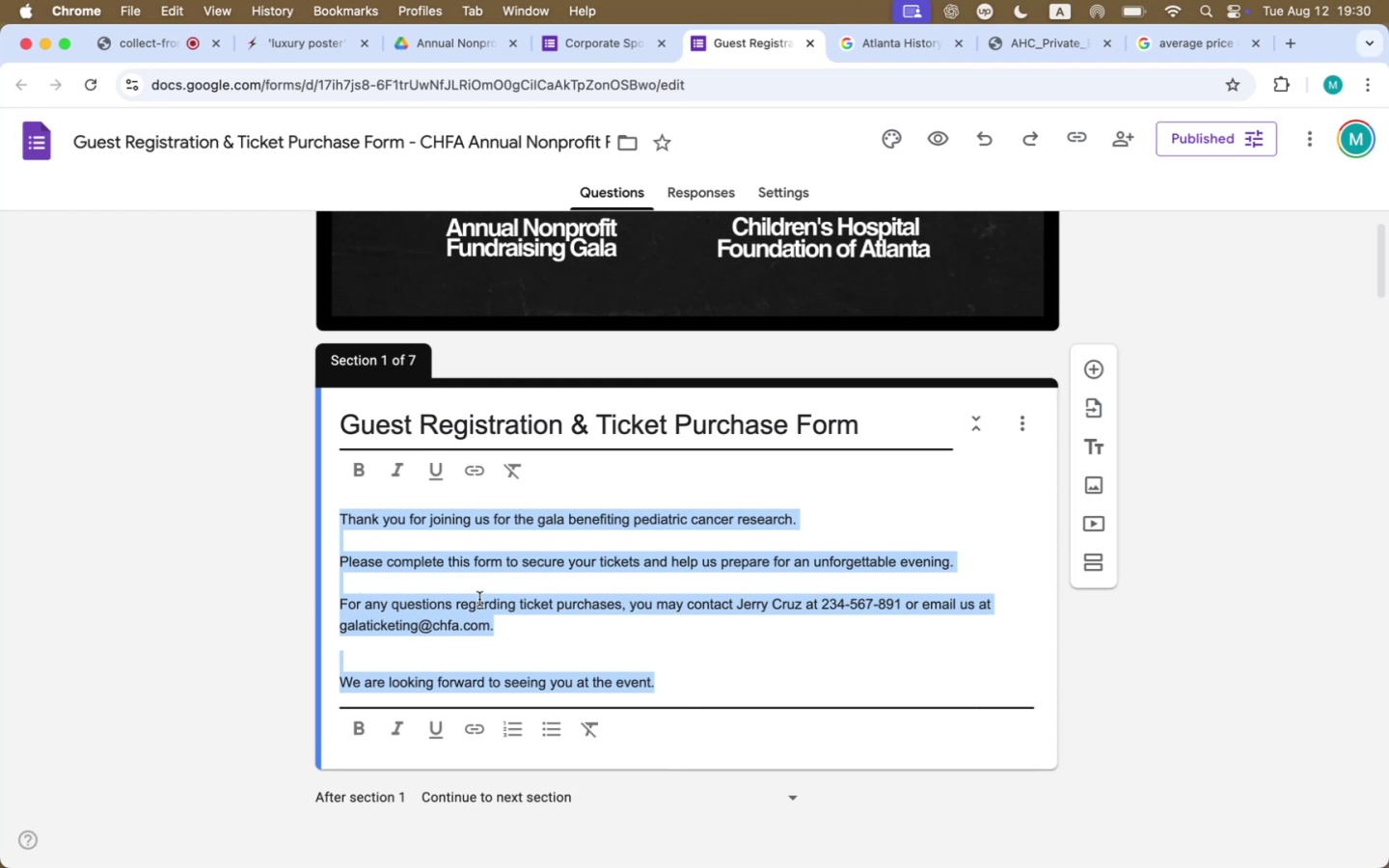 
left_click([482, 599])
 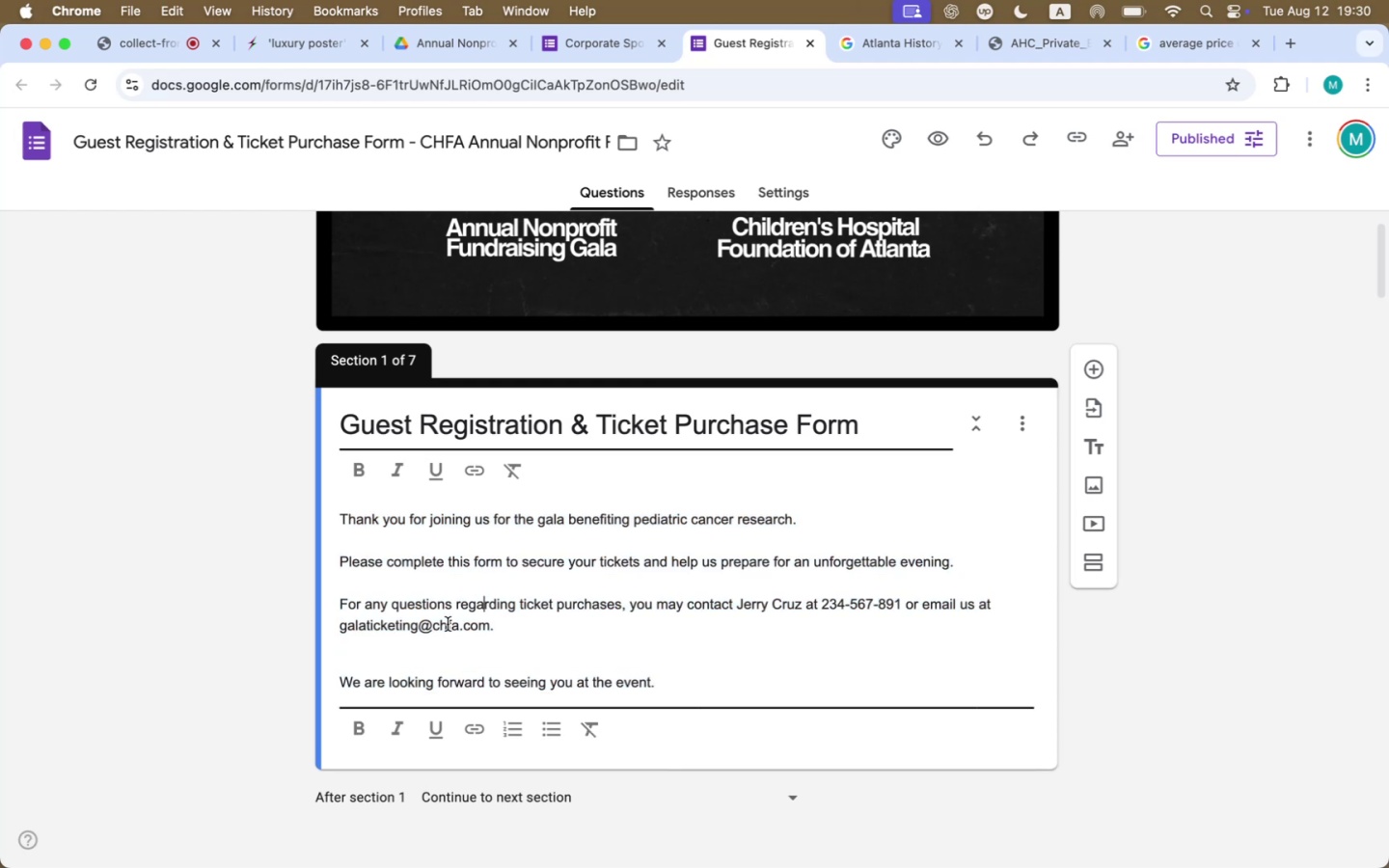 
left_click([415, 650])
 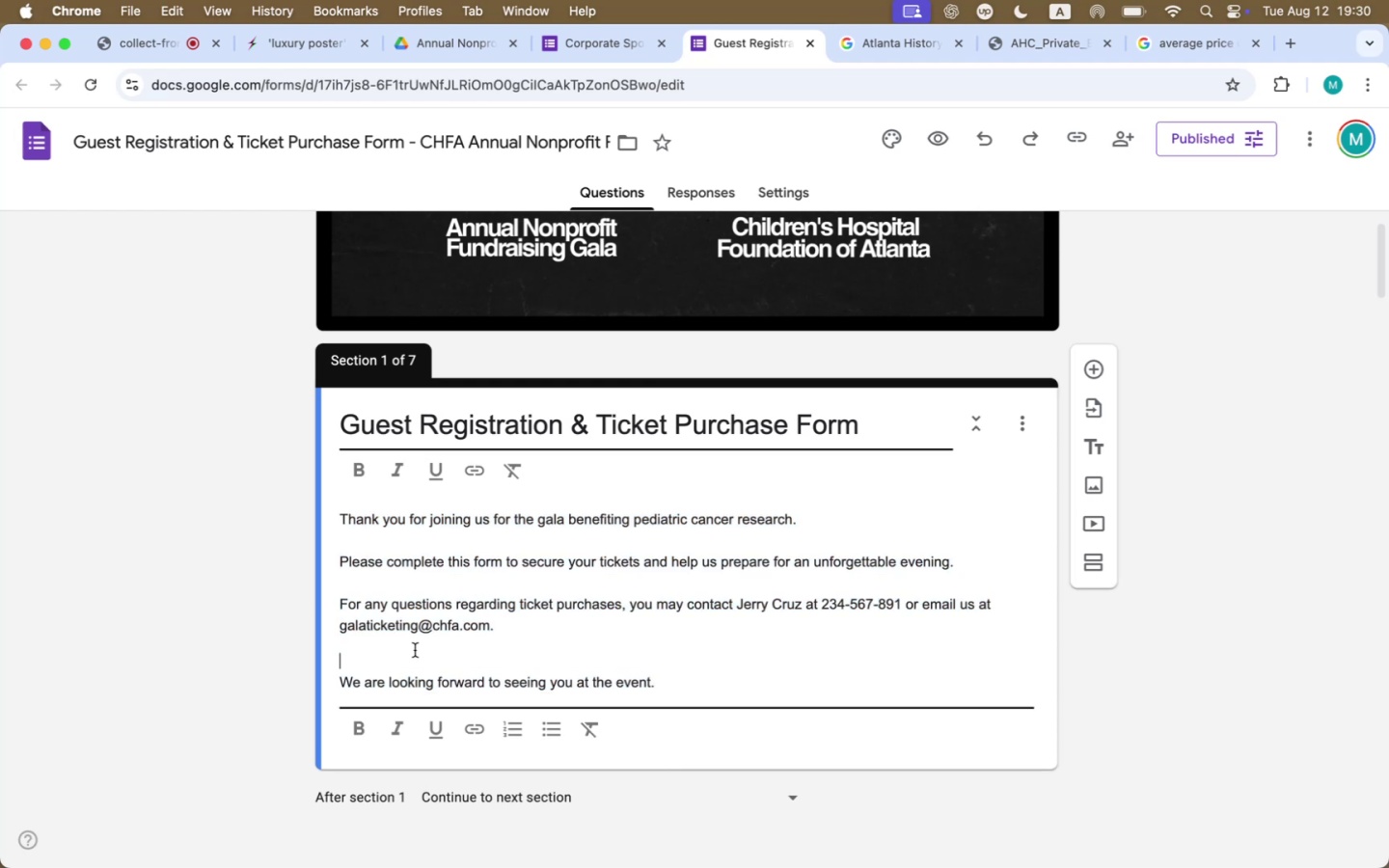 
key(Backspace)
 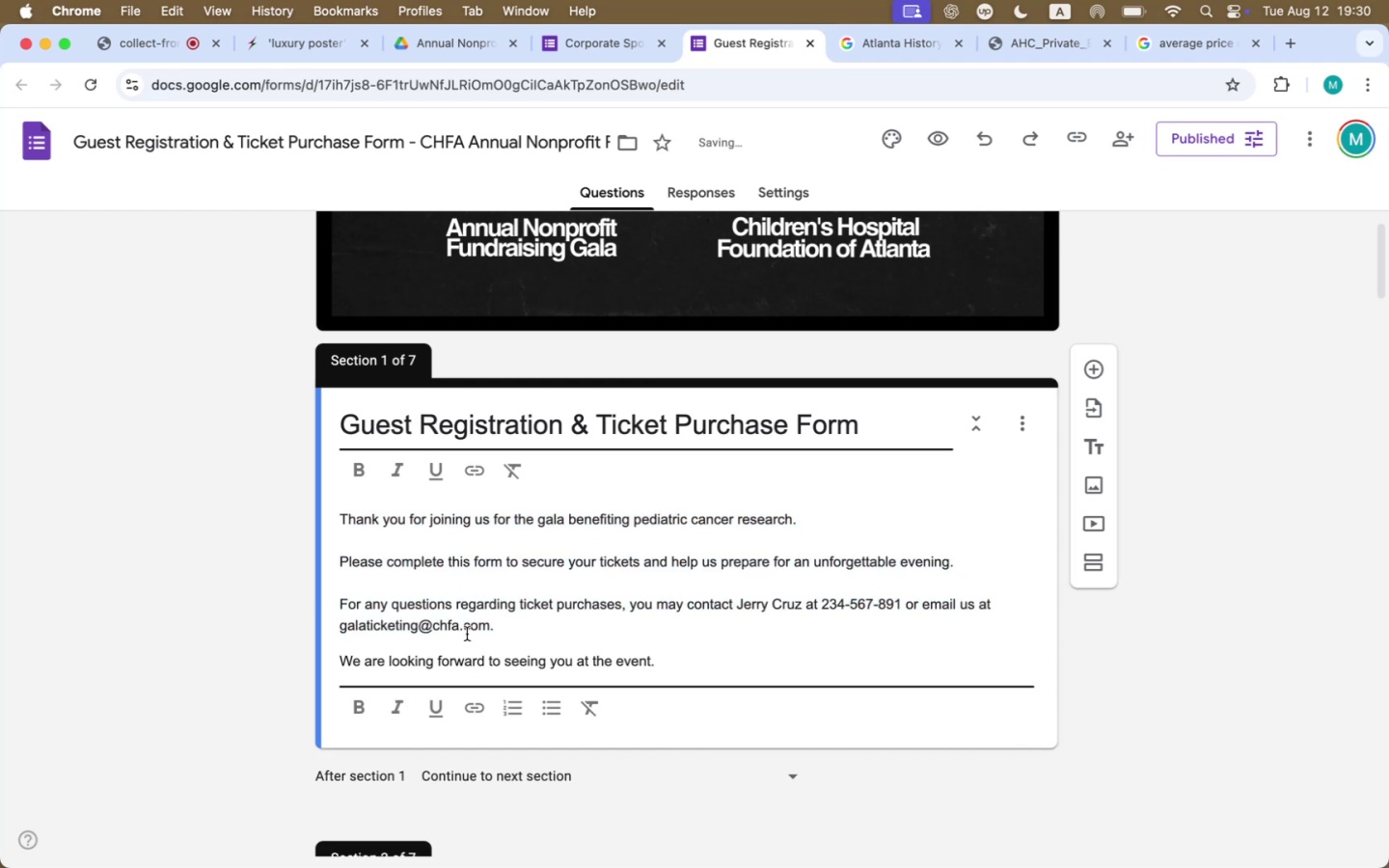 
left_click_drag(start_coordinate=[502, 627], to_coordinate=[326, 607])
 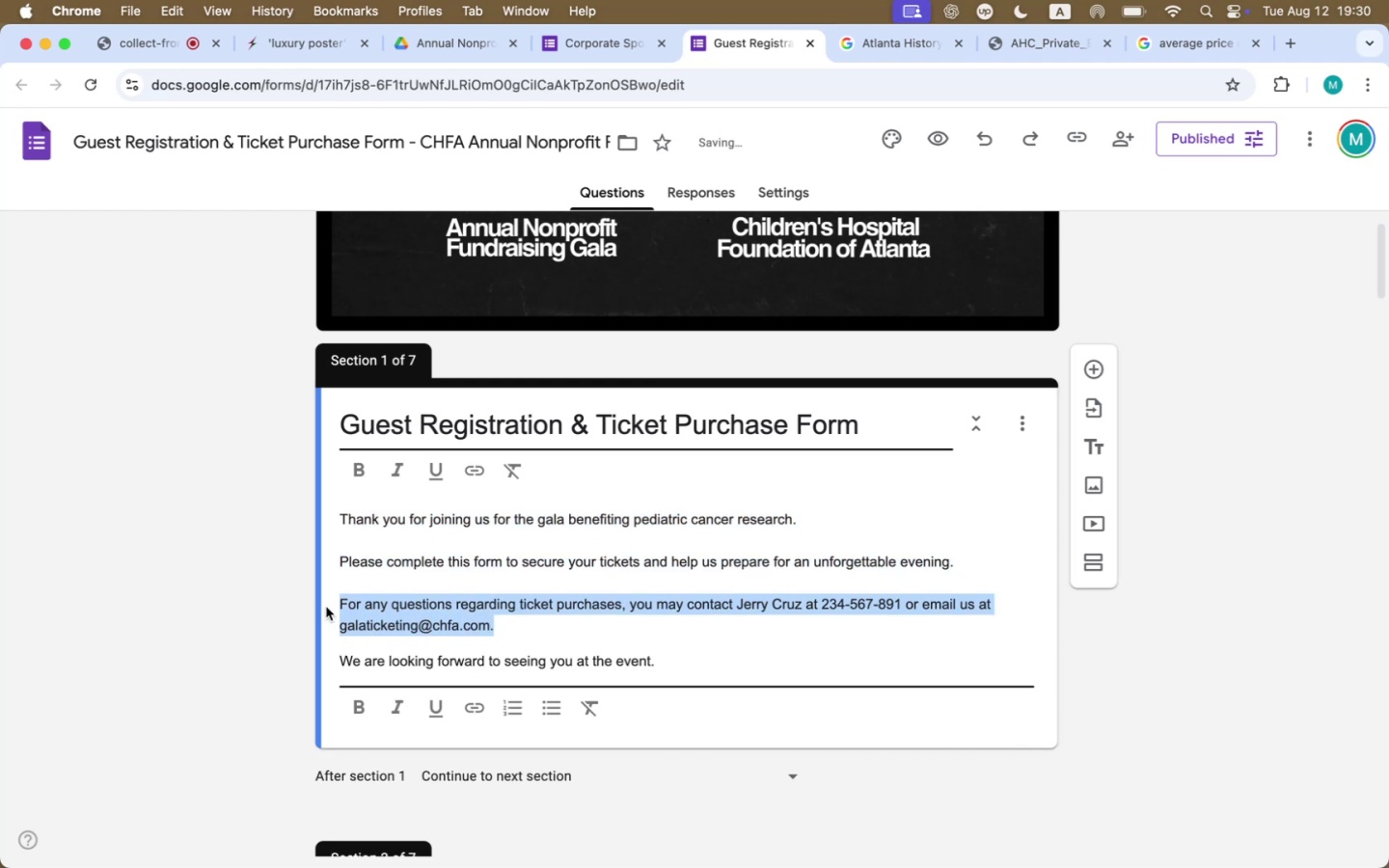 
key(Meta+C)
 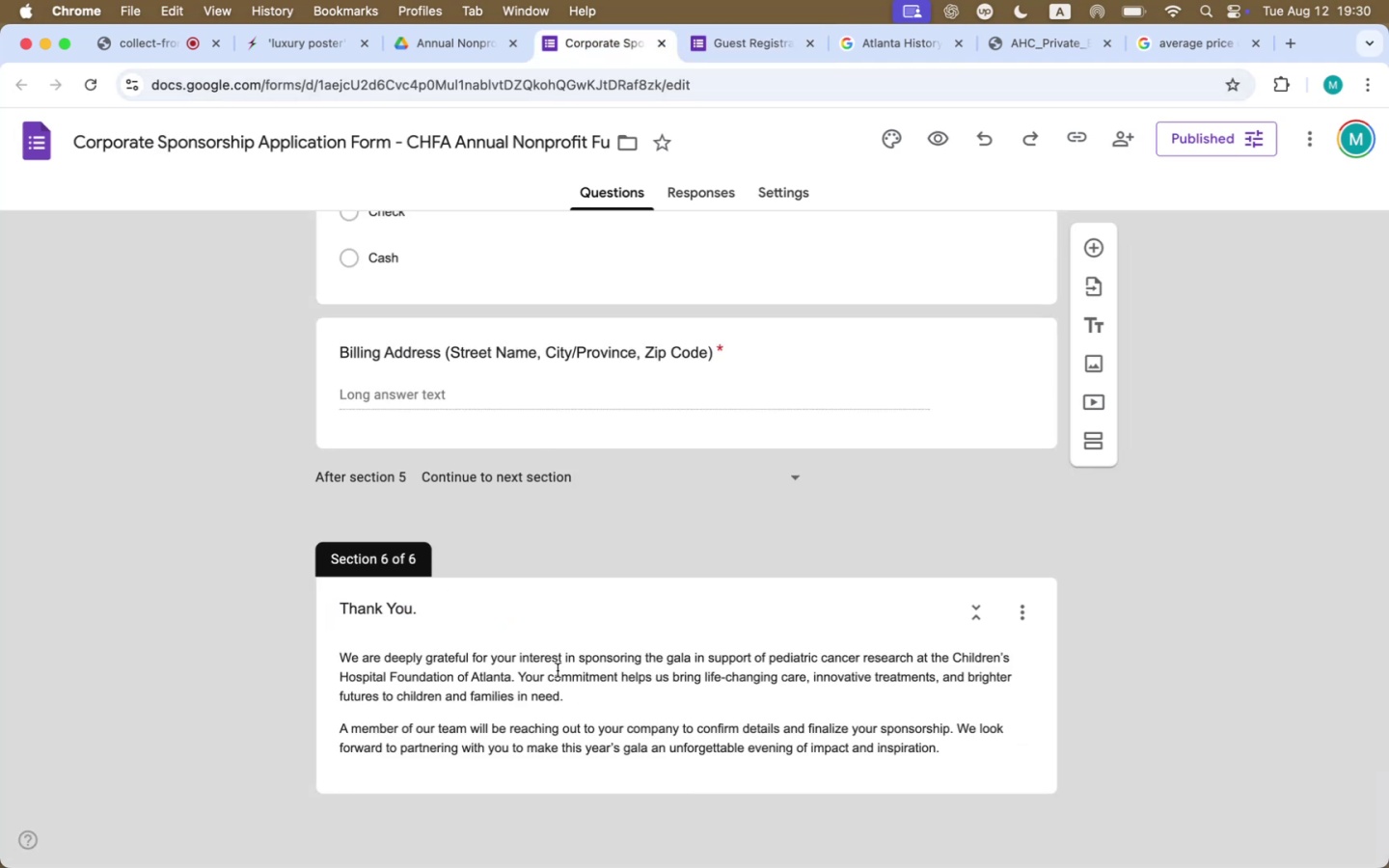 
left_click([534, 685])
 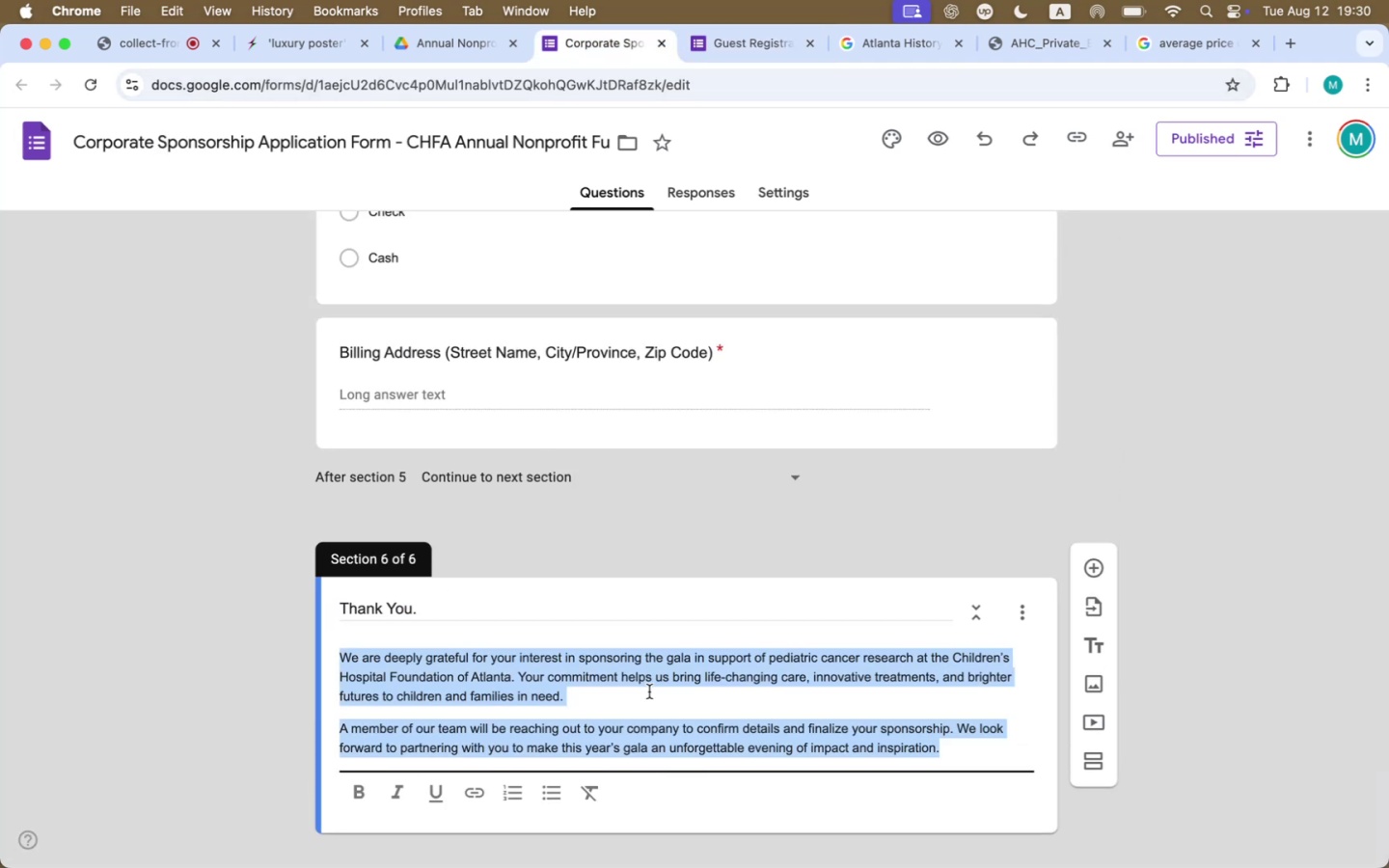 
left_click([682, 693])
 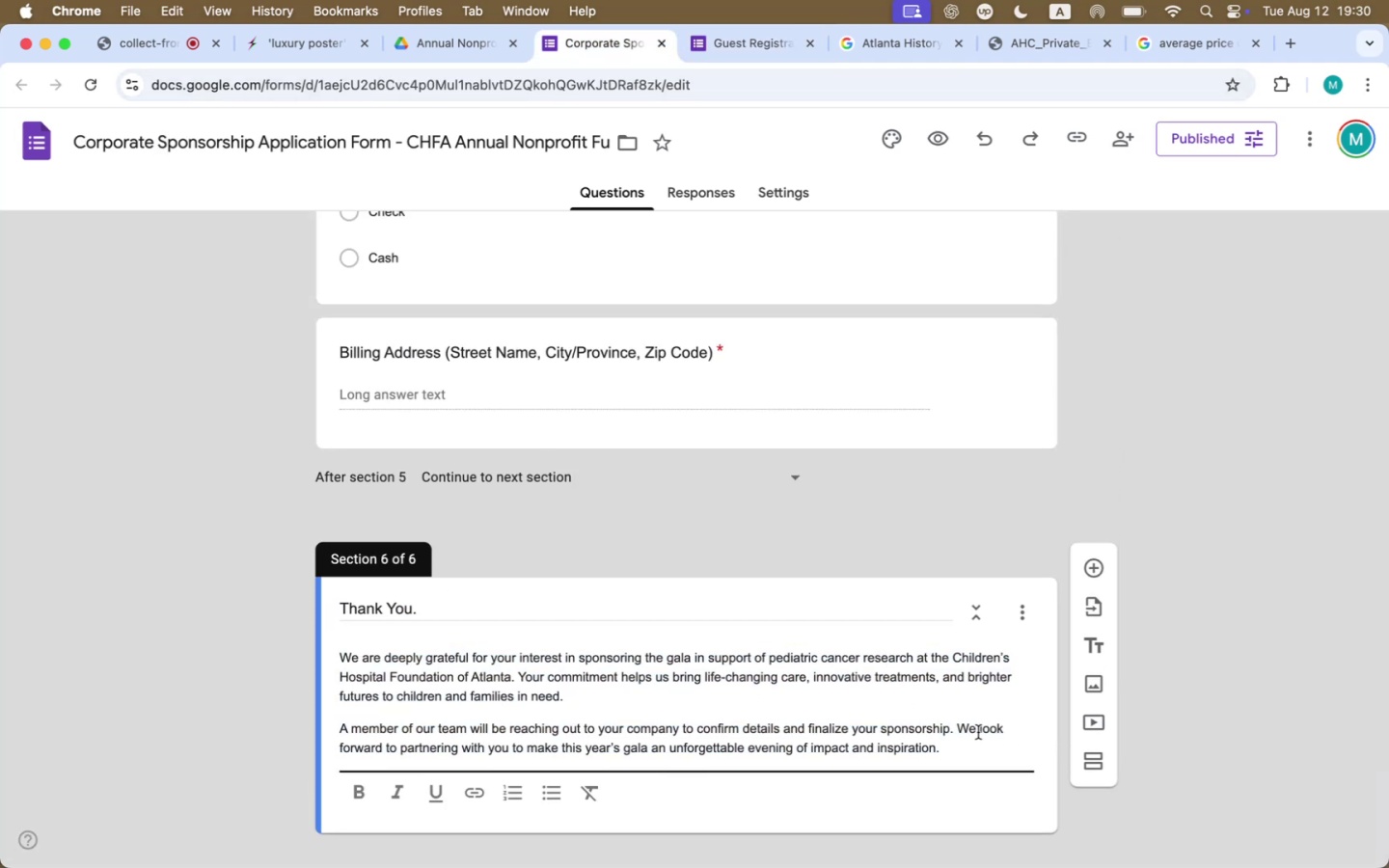 
left_click([960, 730])
 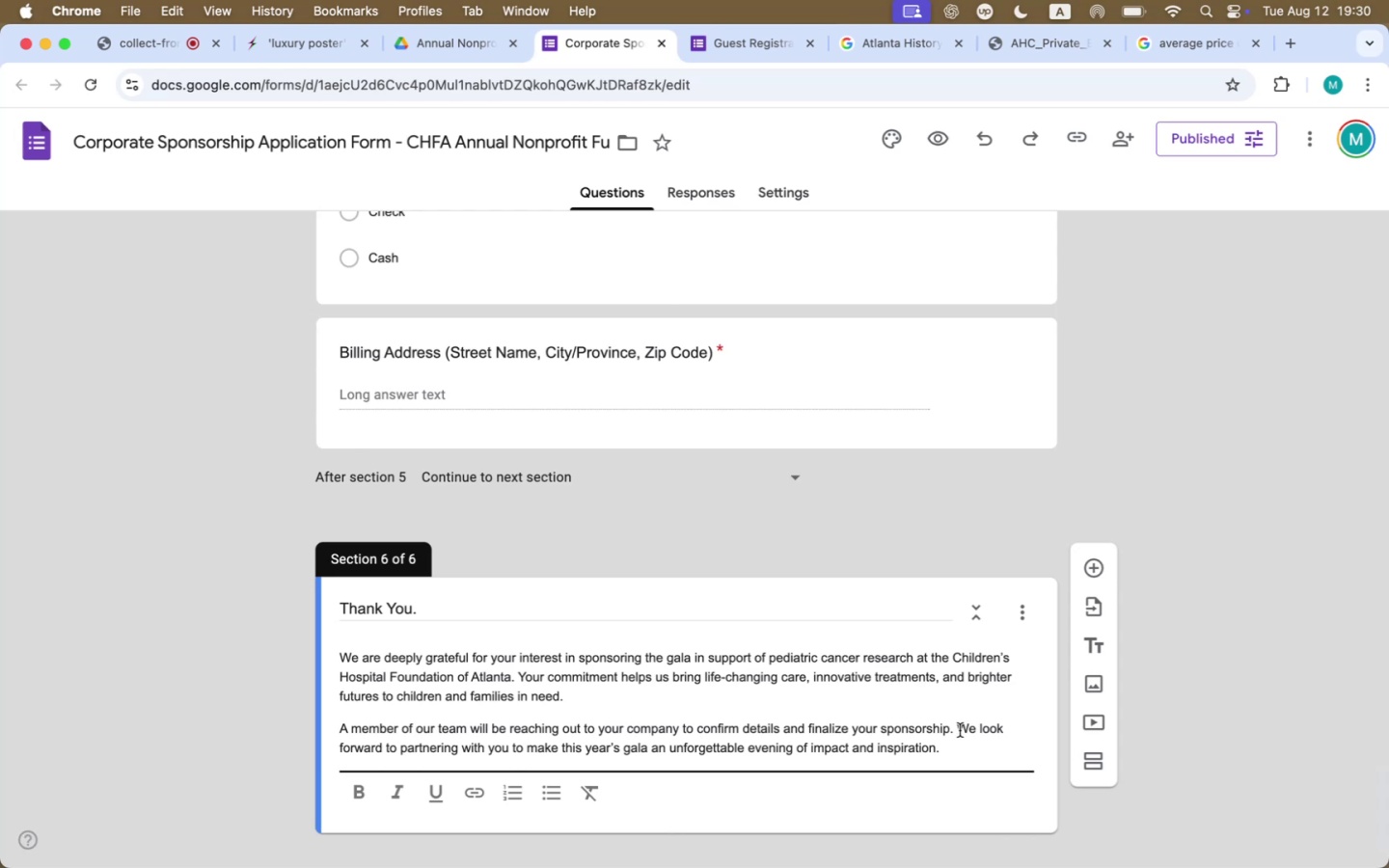 
key(Backspace)
 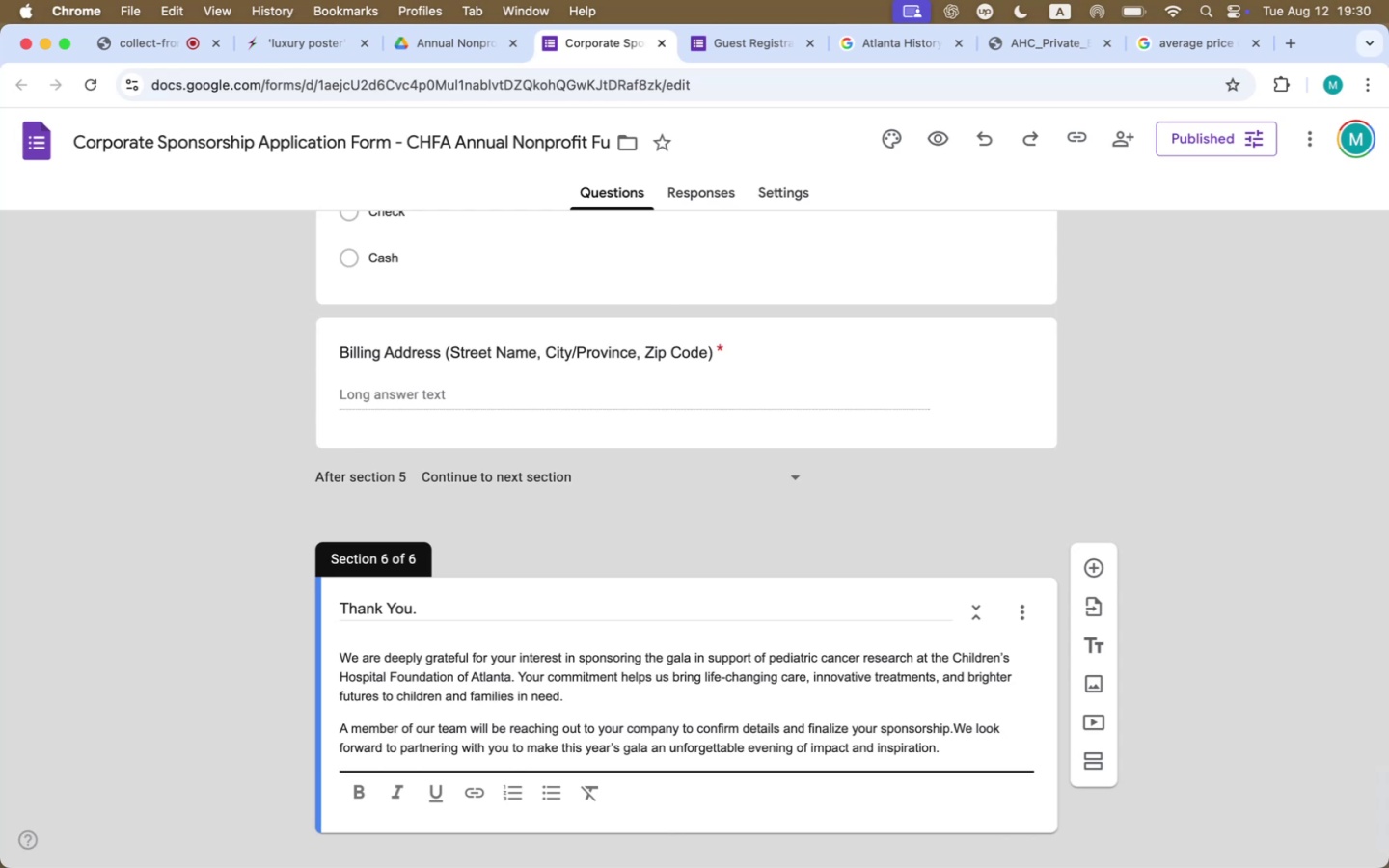 
key(Enter)
 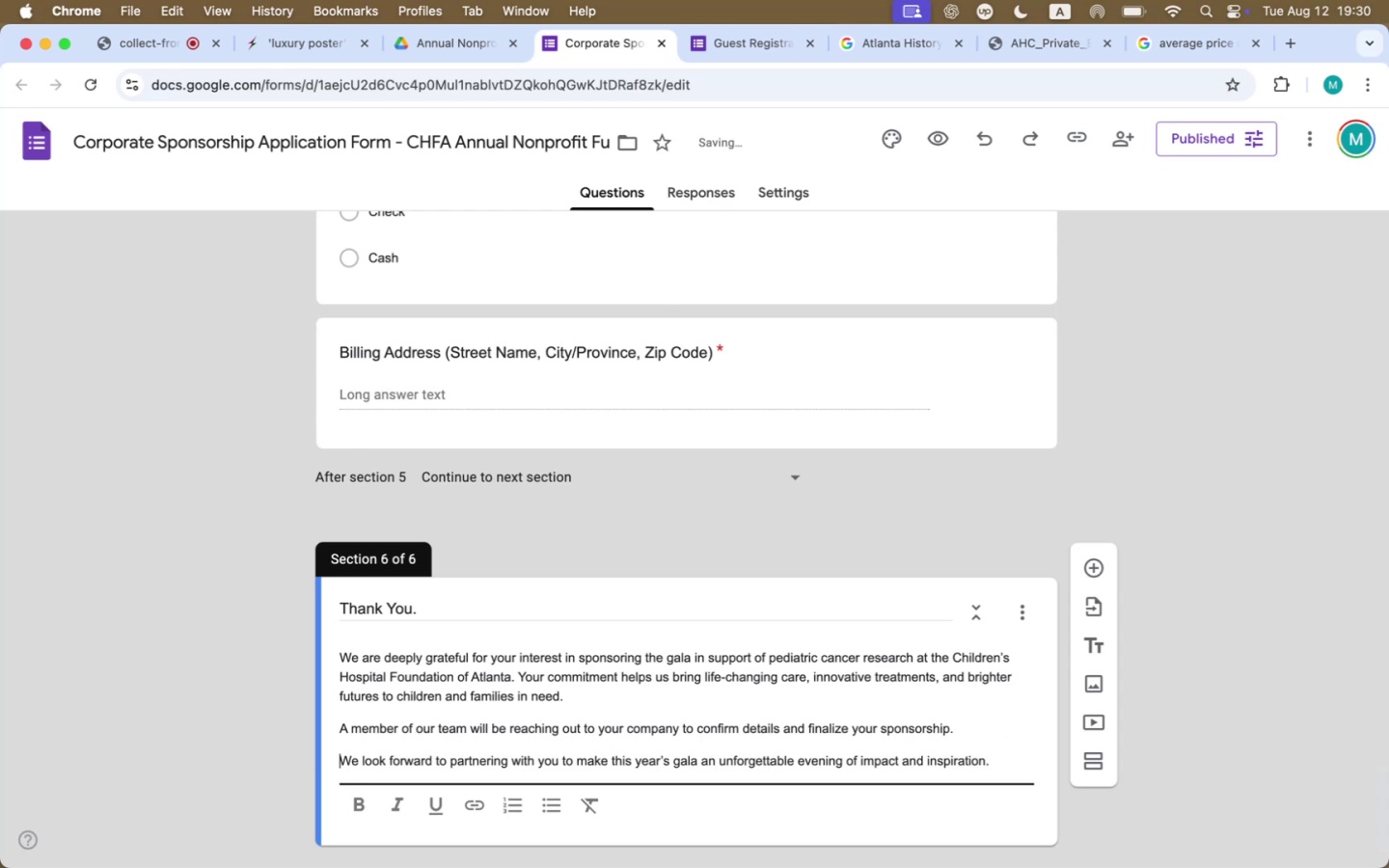 
key(Enter)
 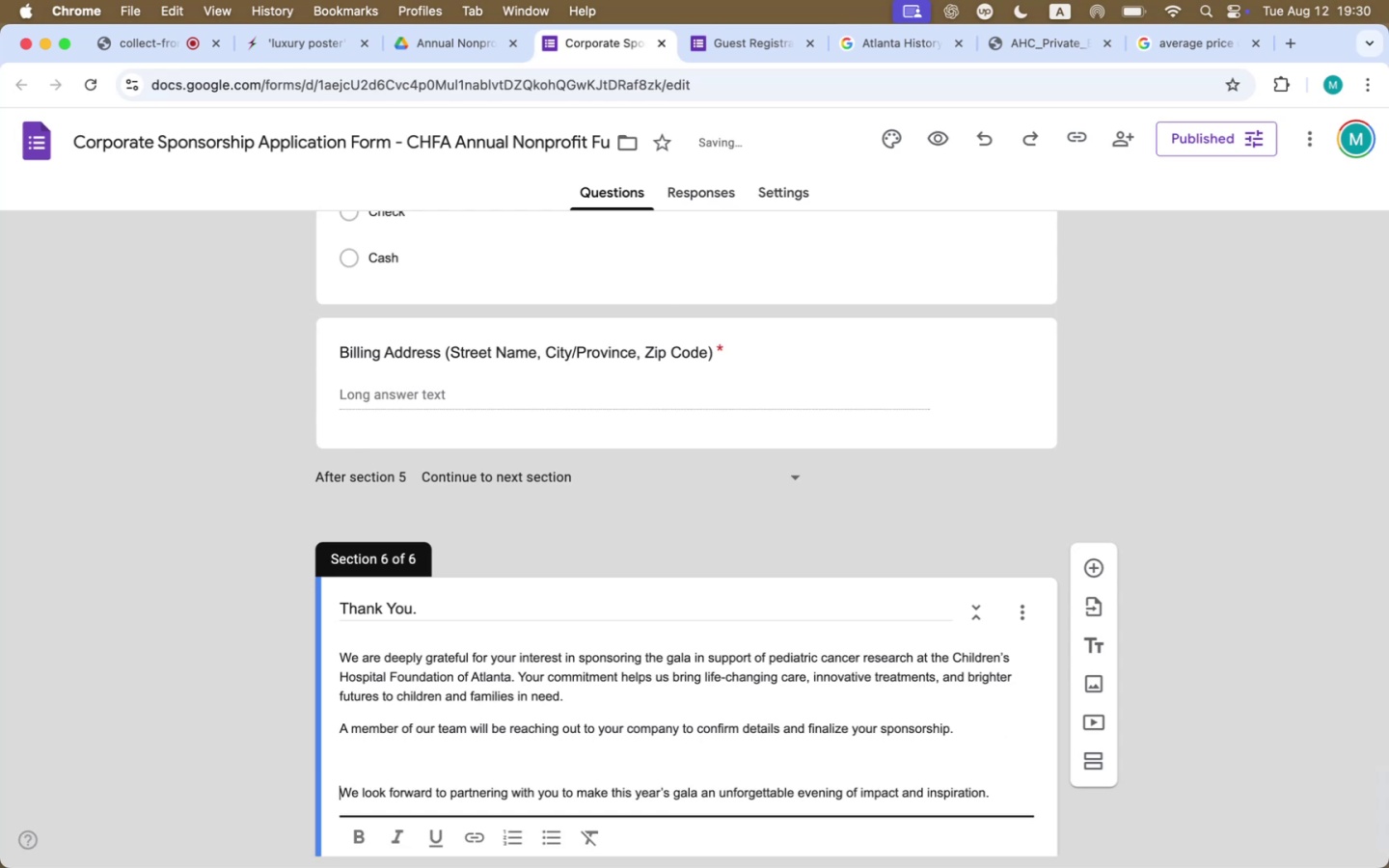 
key(ArrowDown)
 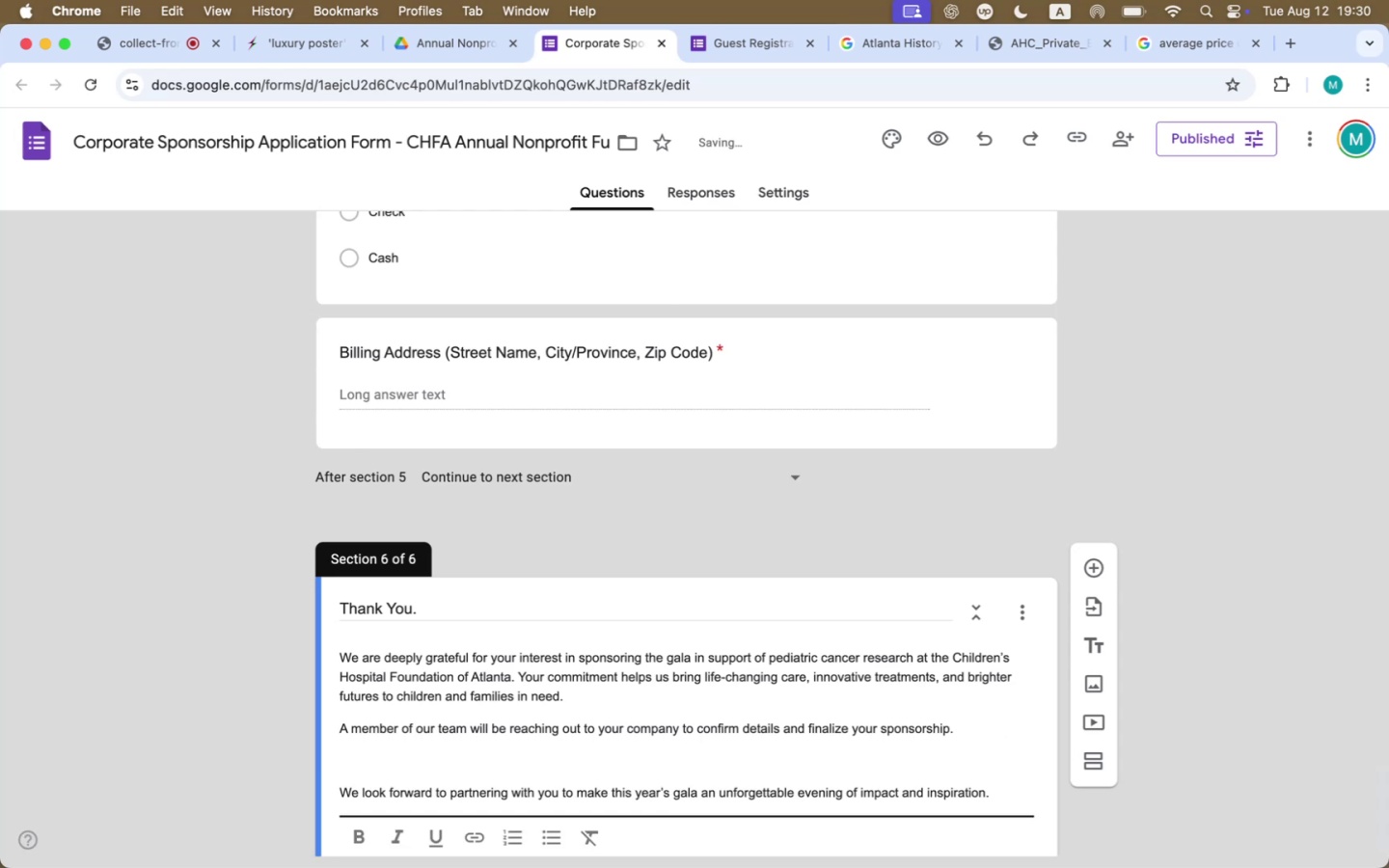 
key(ArrowUp)
 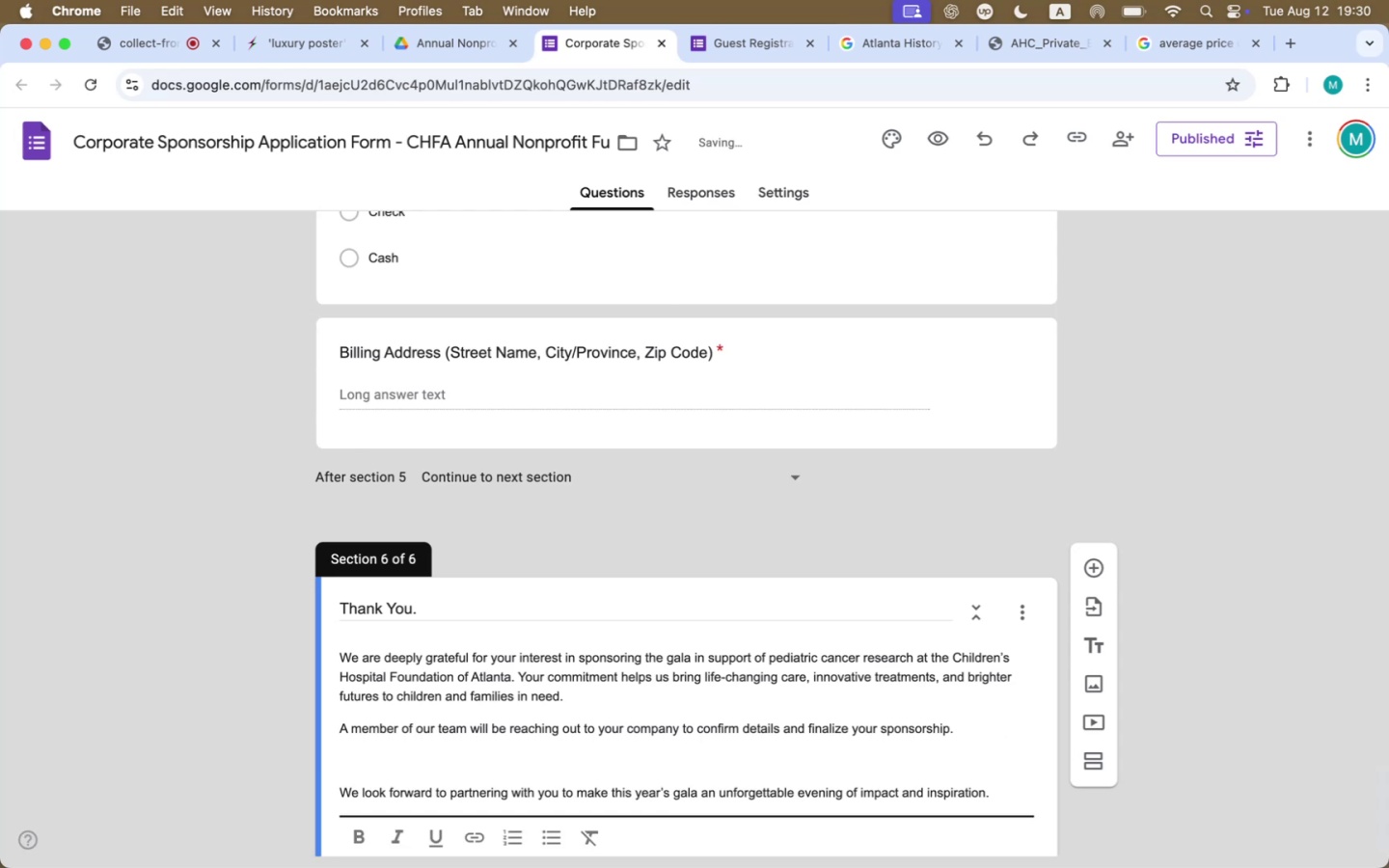 
key(ArrowUp)
 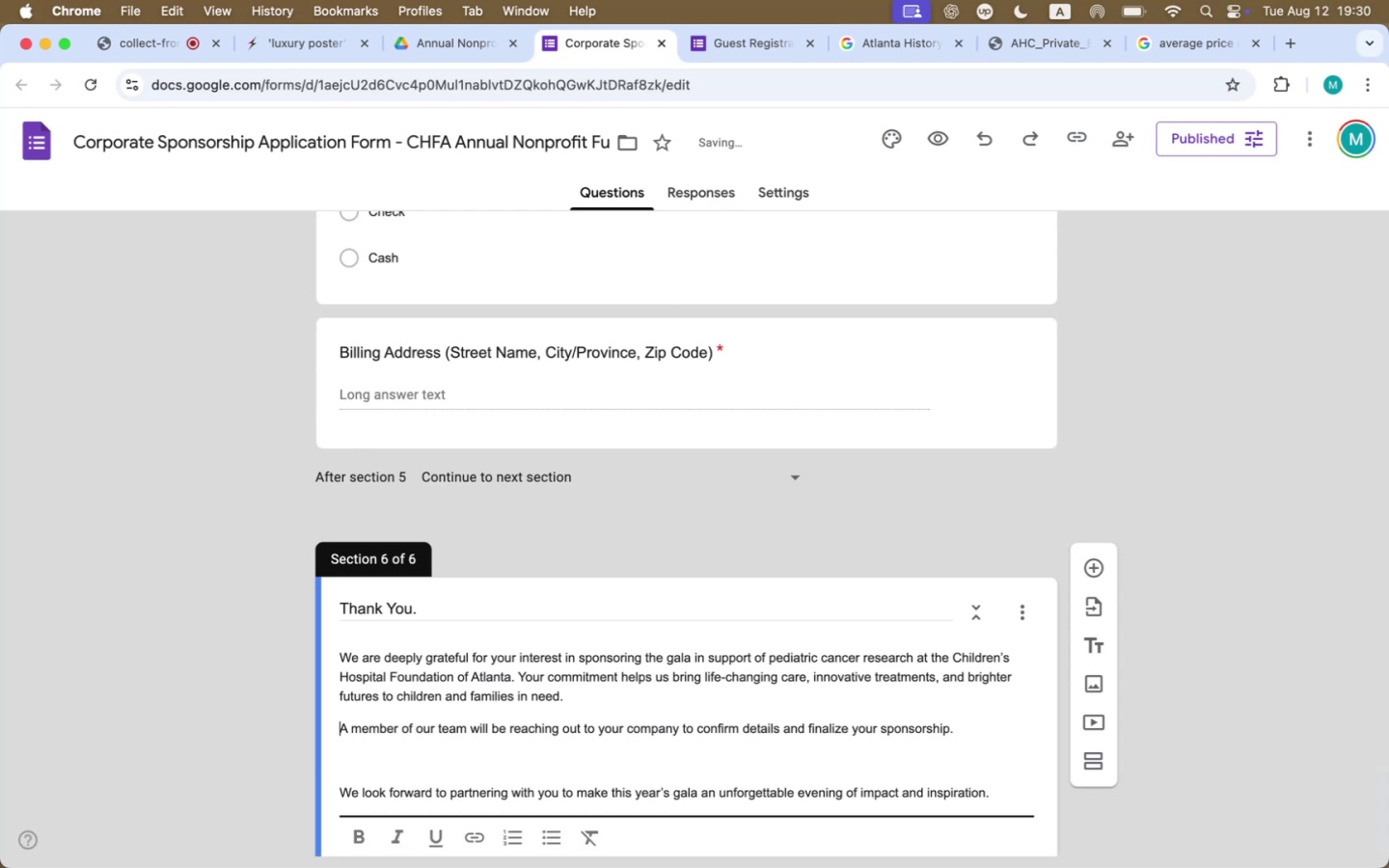 
key(ArrowDown)
 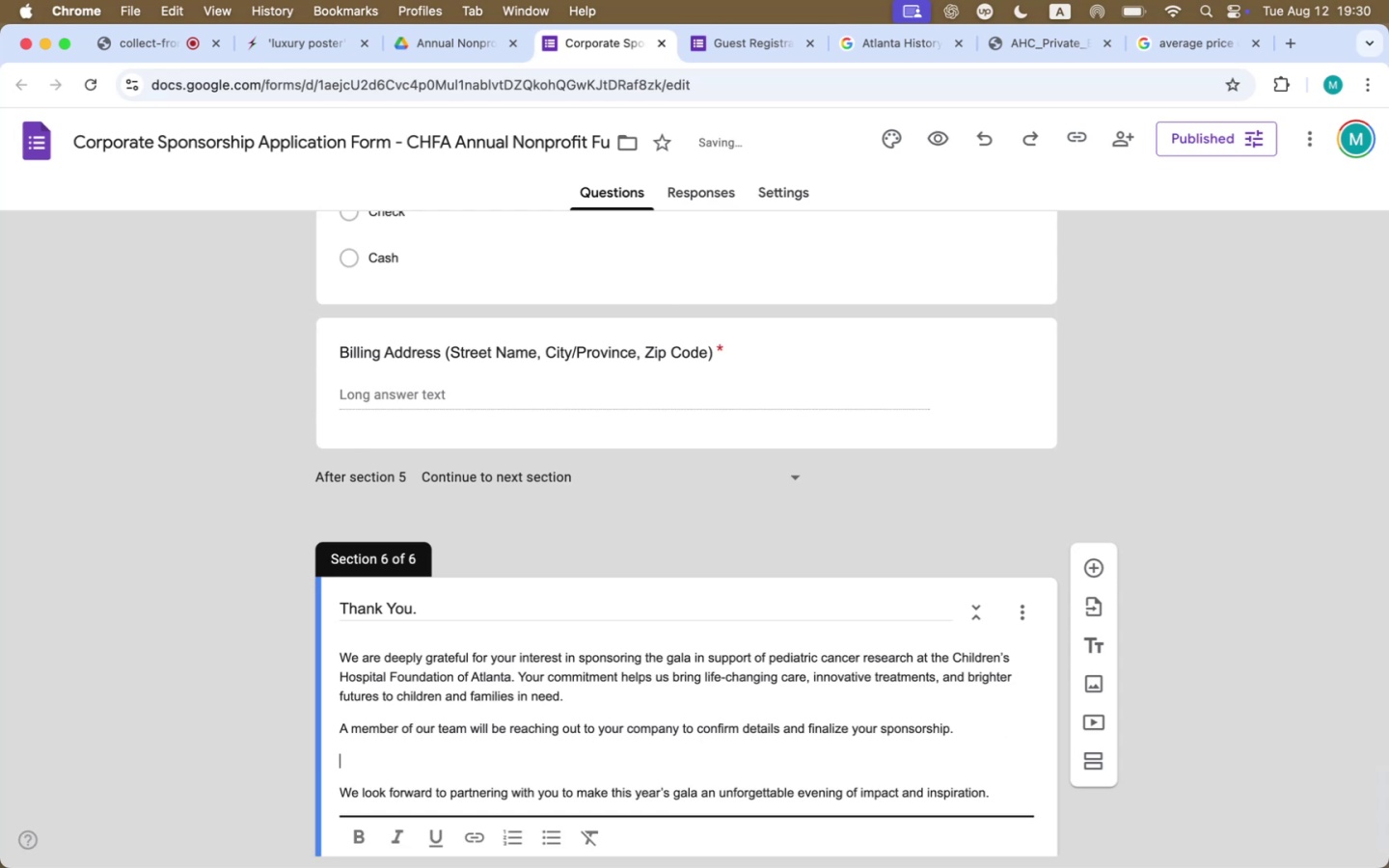 
key(Meta+V)
 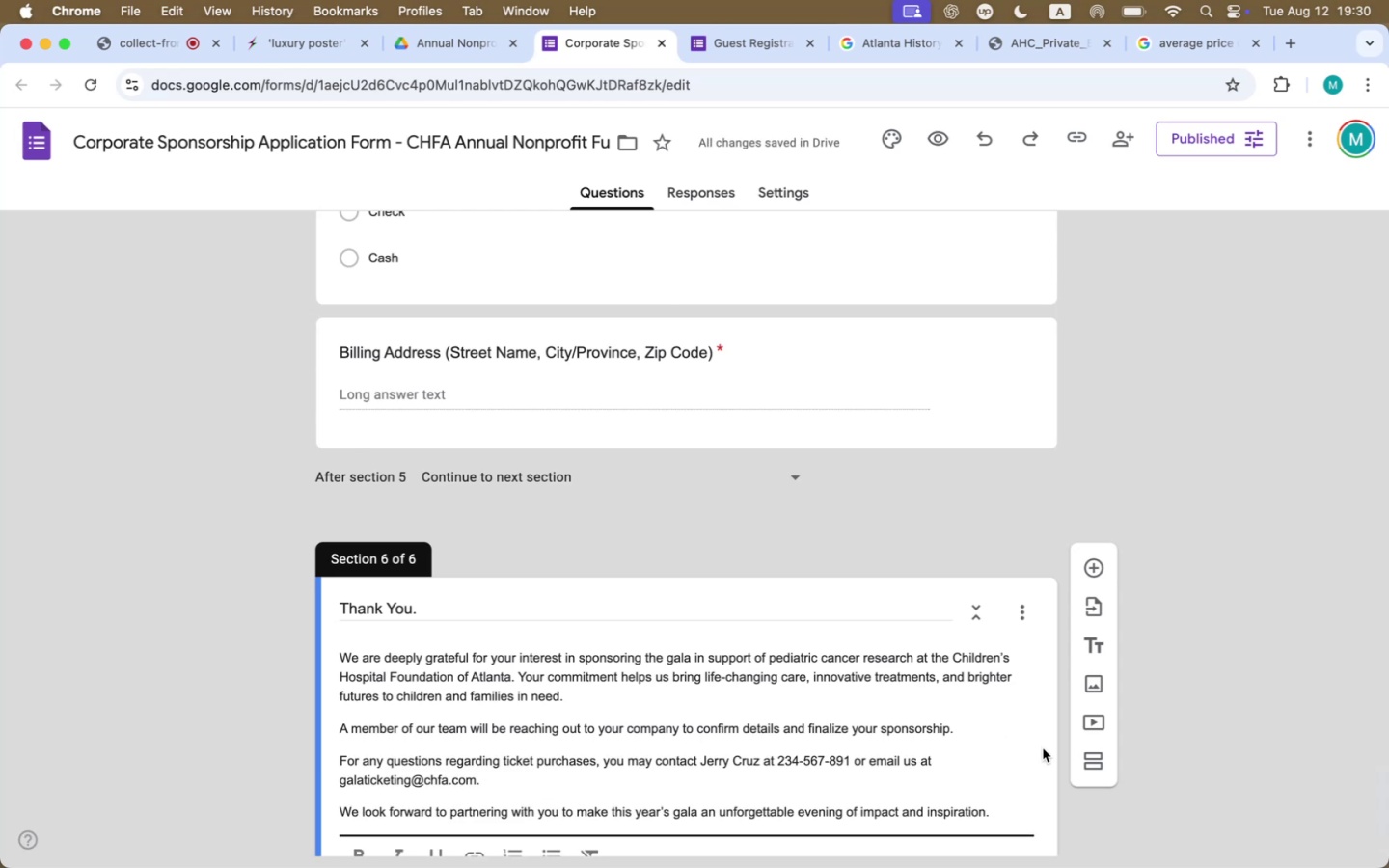 
wait(5.39)
 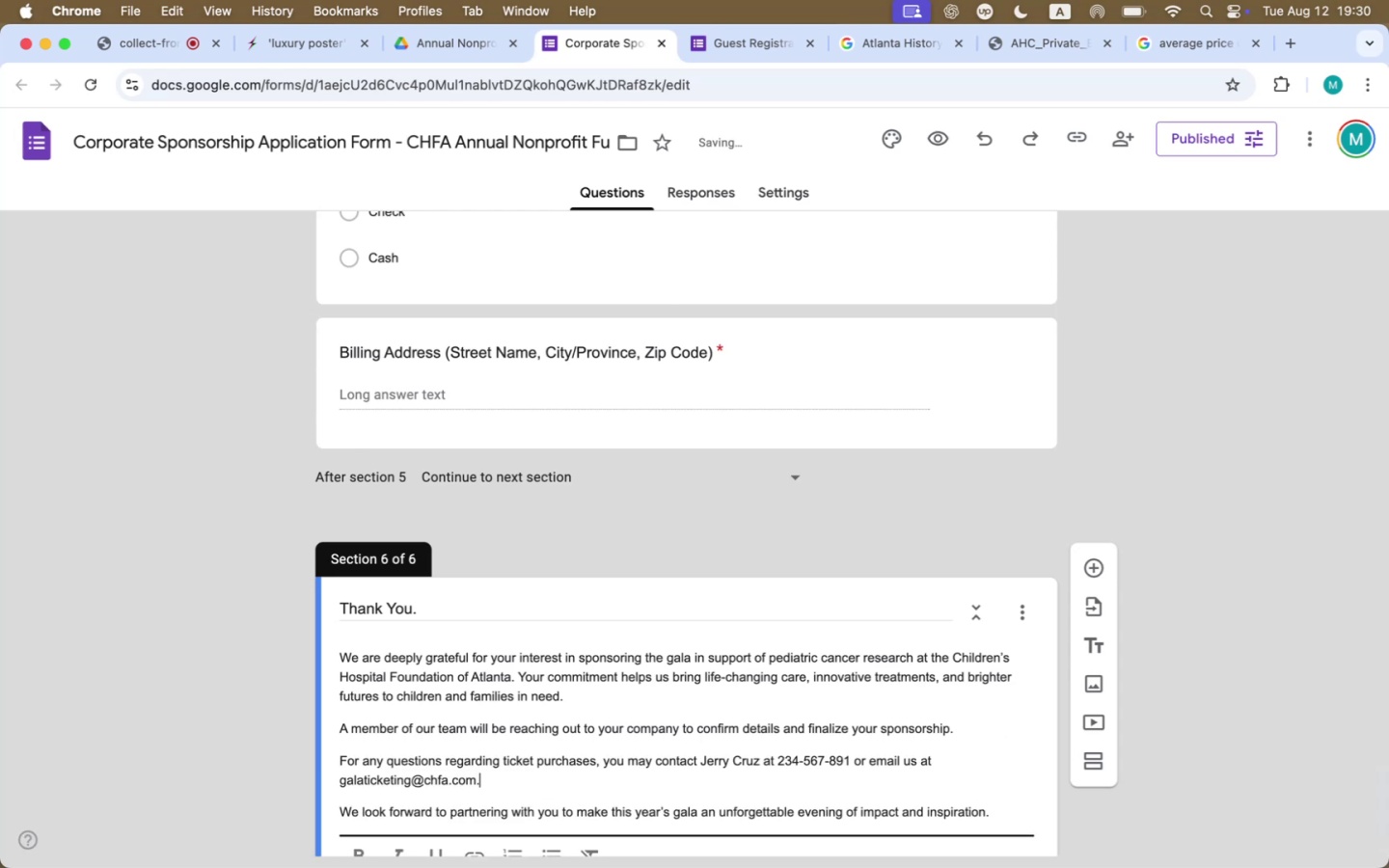 
left_click_drag(start_coordinate=[996, 811], to_coordinate=[343, 800])
 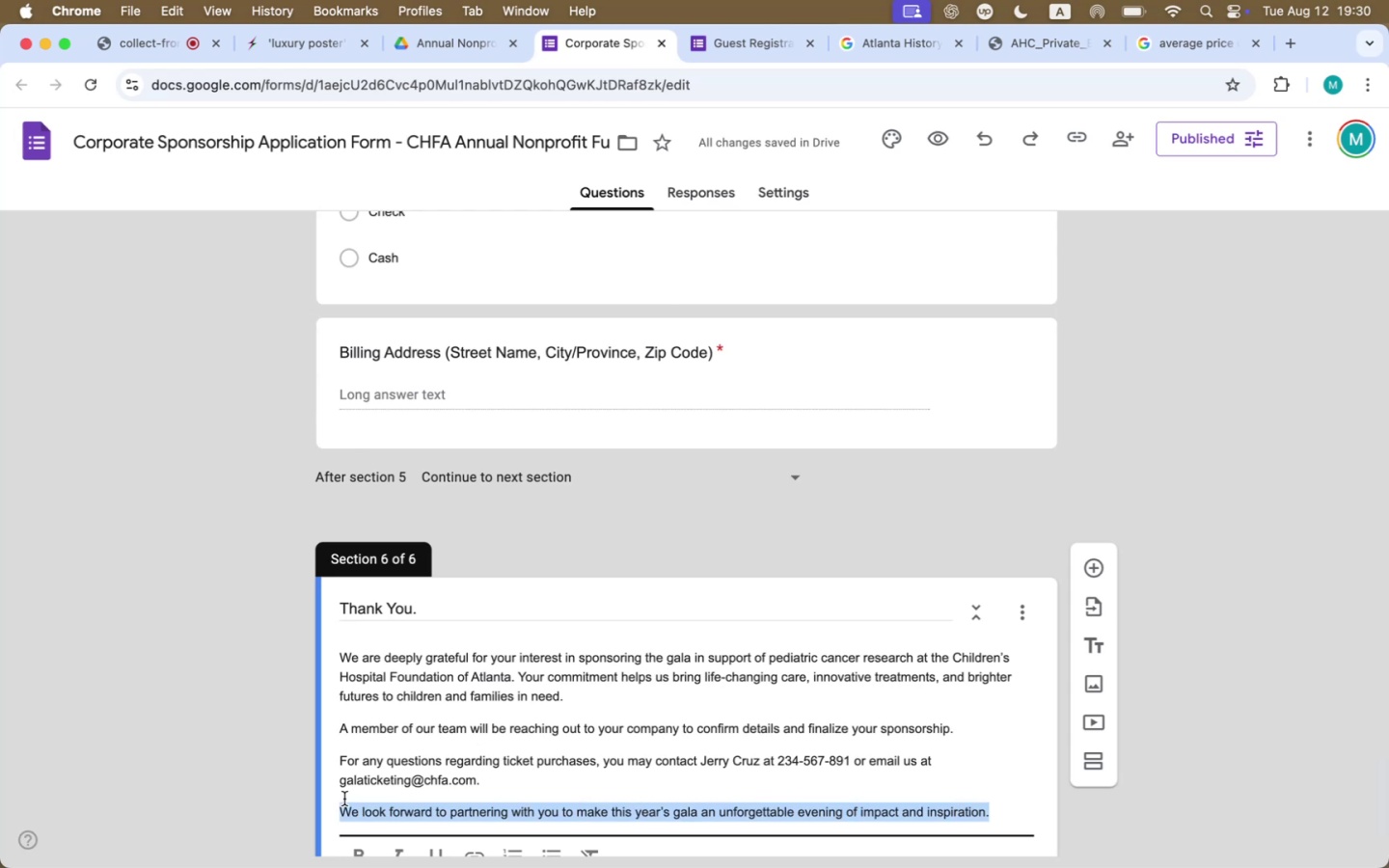 
key(Meta+B)
 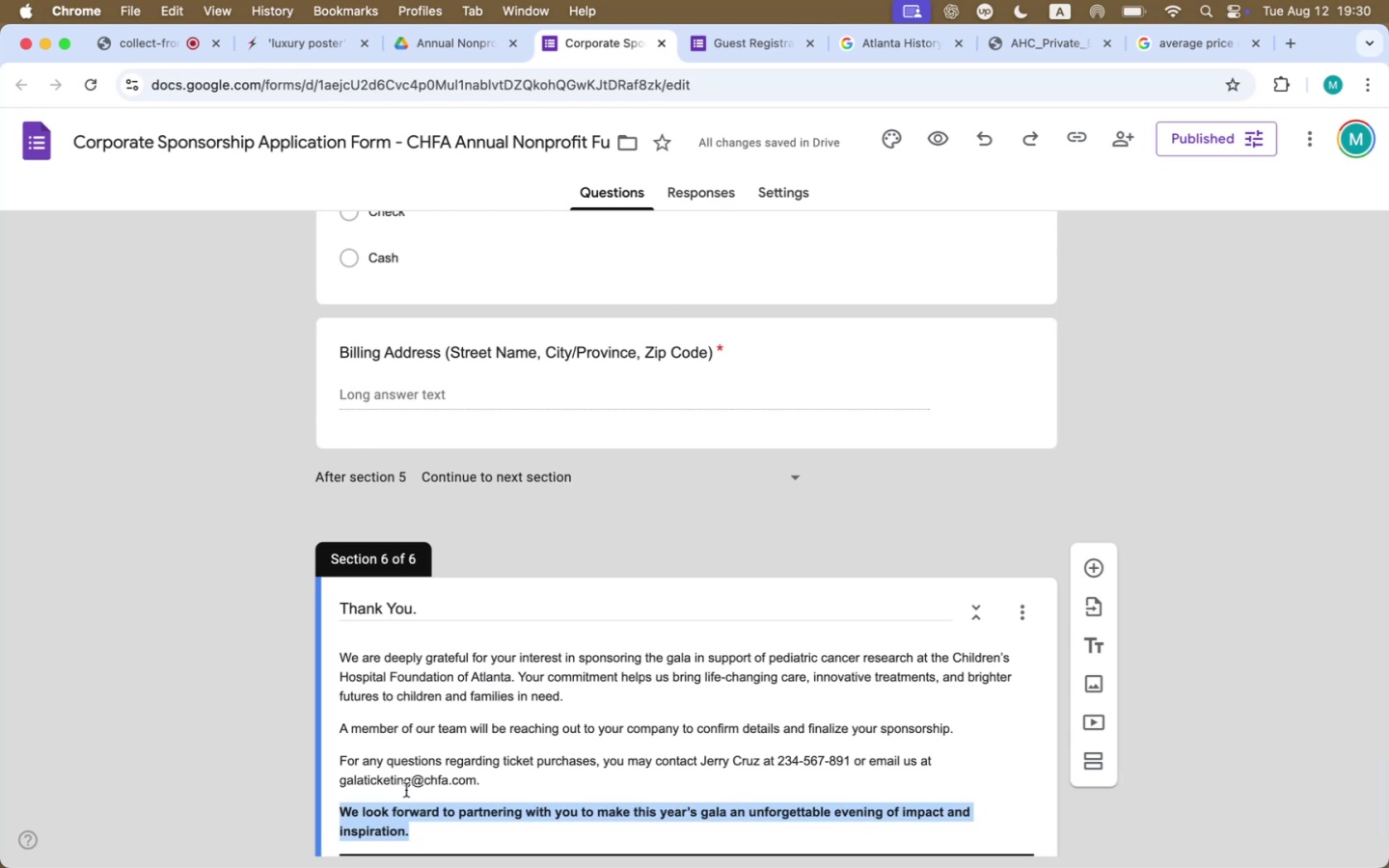 
left_click([426, 778])
 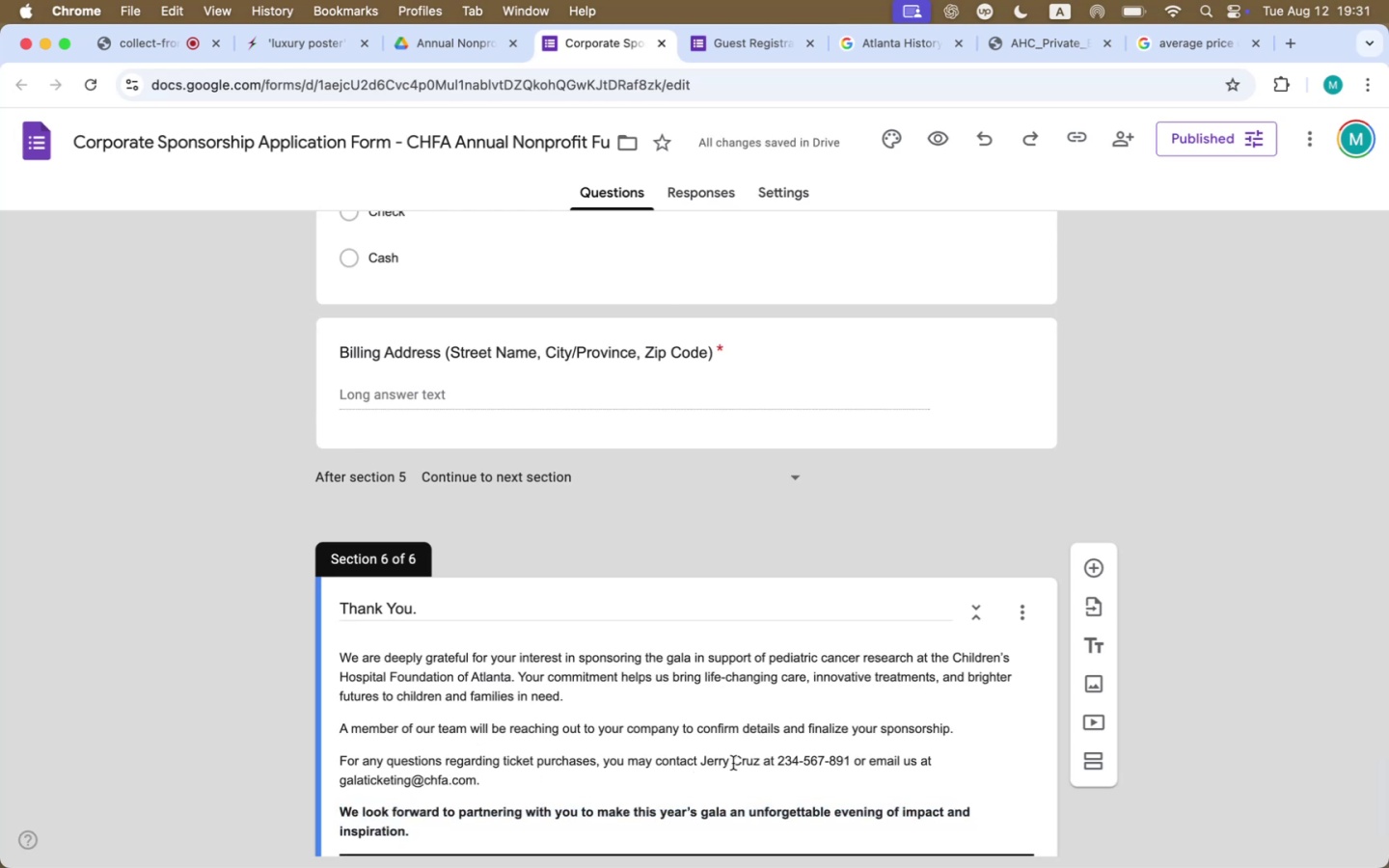 
left_click_drag(start_coordinate=[756, 761], to_coordinate=[702, 761])
 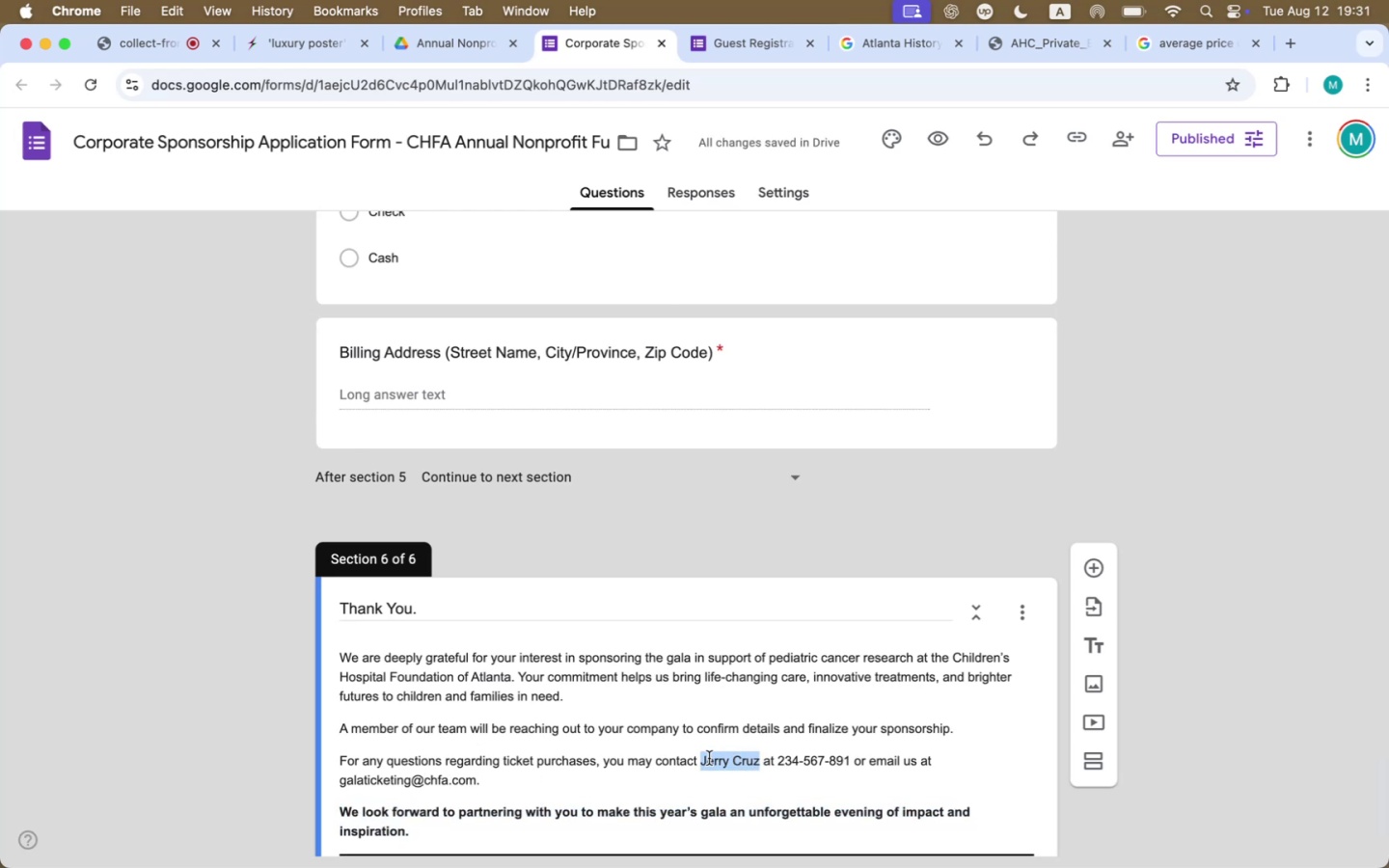 
type(Ben Jimenes)
key(Backspace)
type(z)
 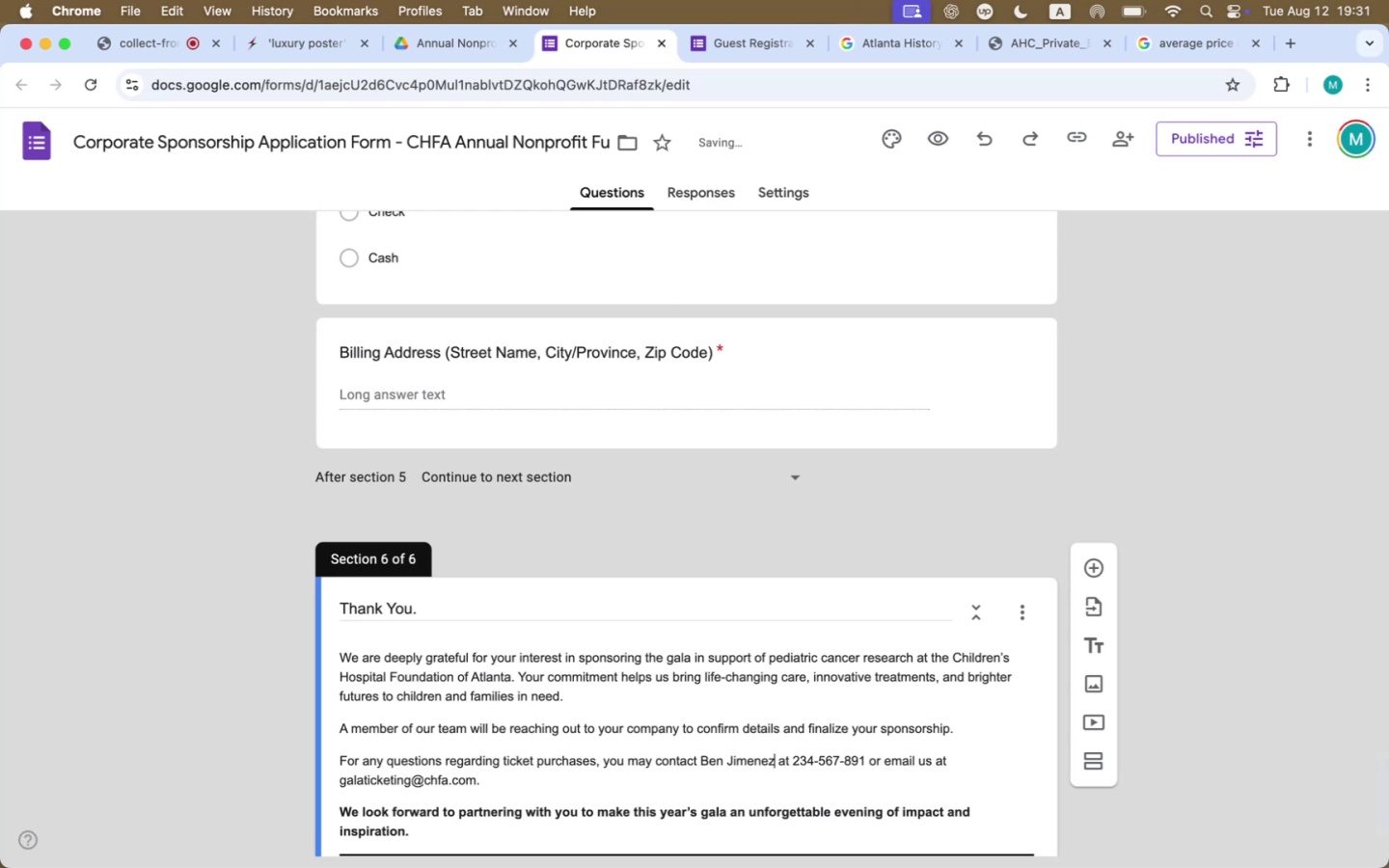 
left_click([804, 757])
 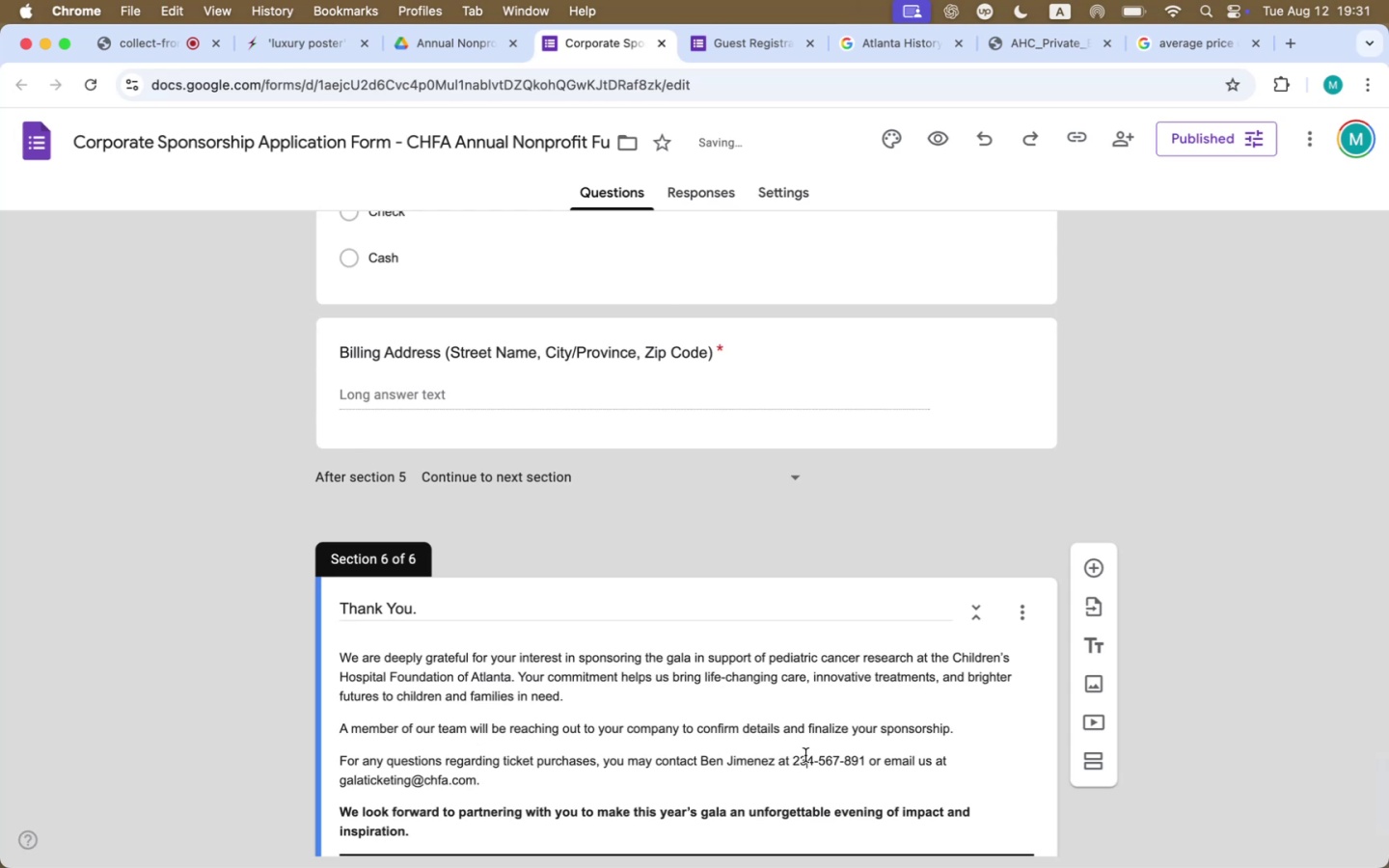 
key(ArrowRight)
 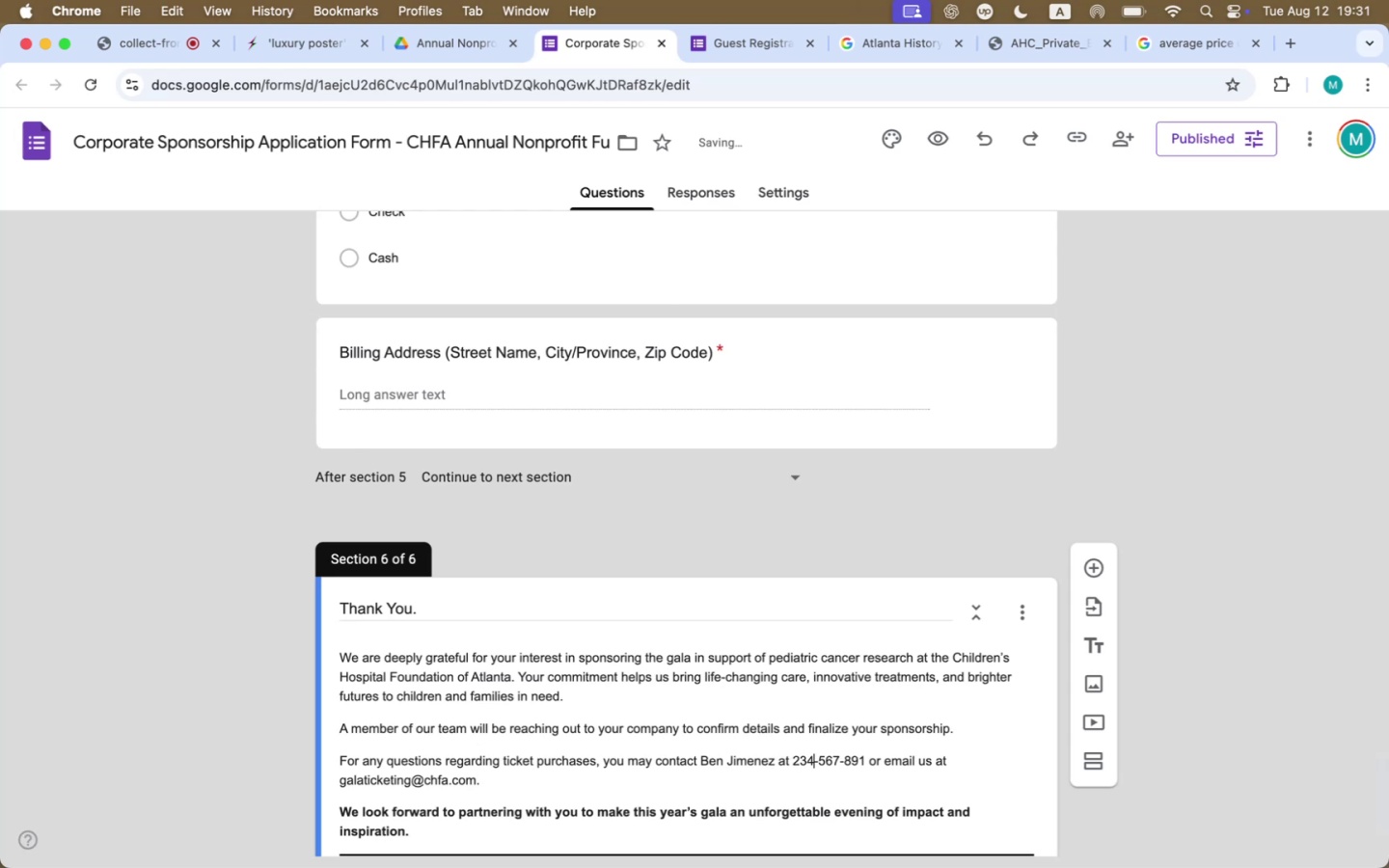 
key(Backspace)
key(Backspace)
key(Backspace)
type(123-2)
key(Backspace)
type(456)
 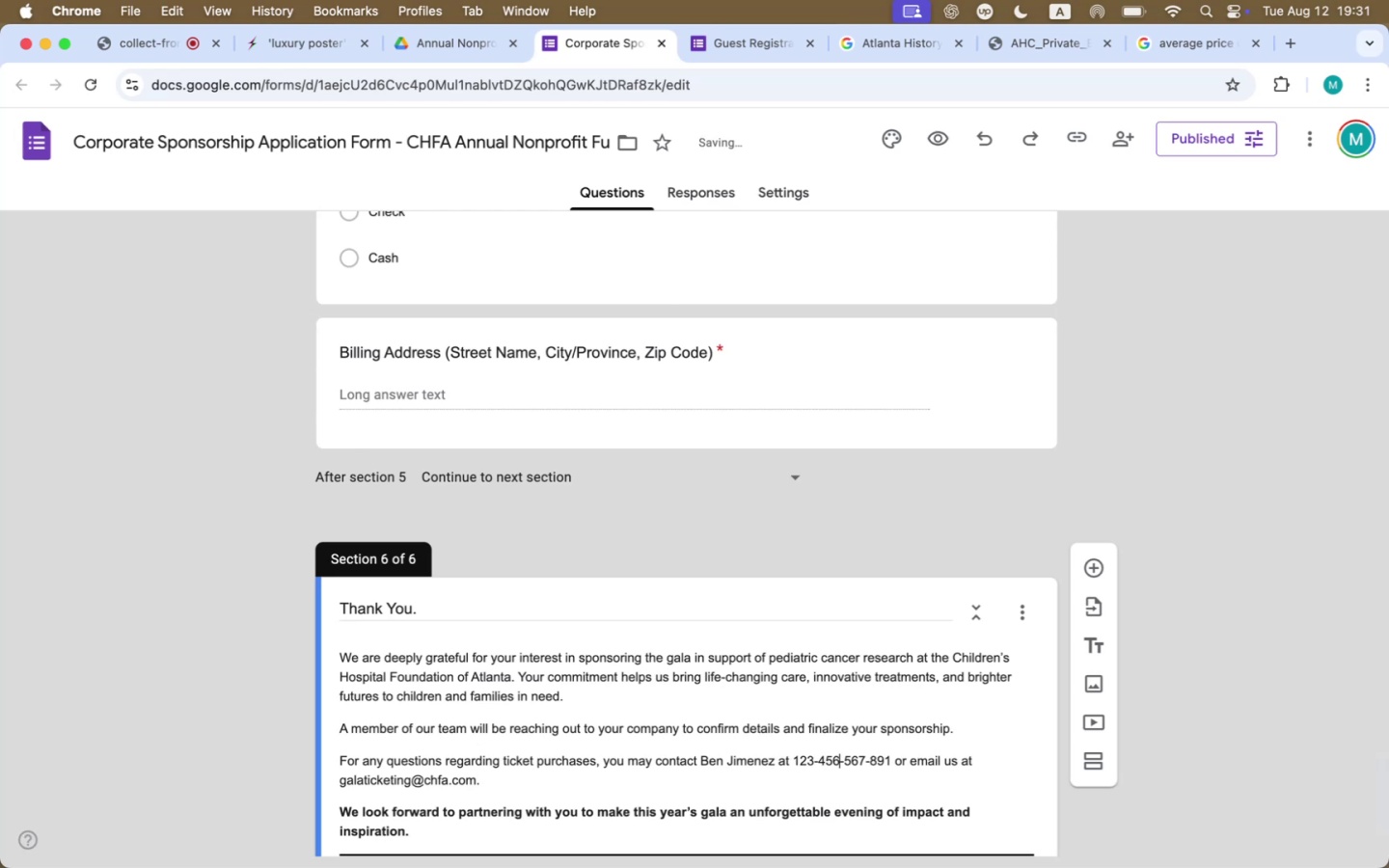 
key(ArrowRight)
 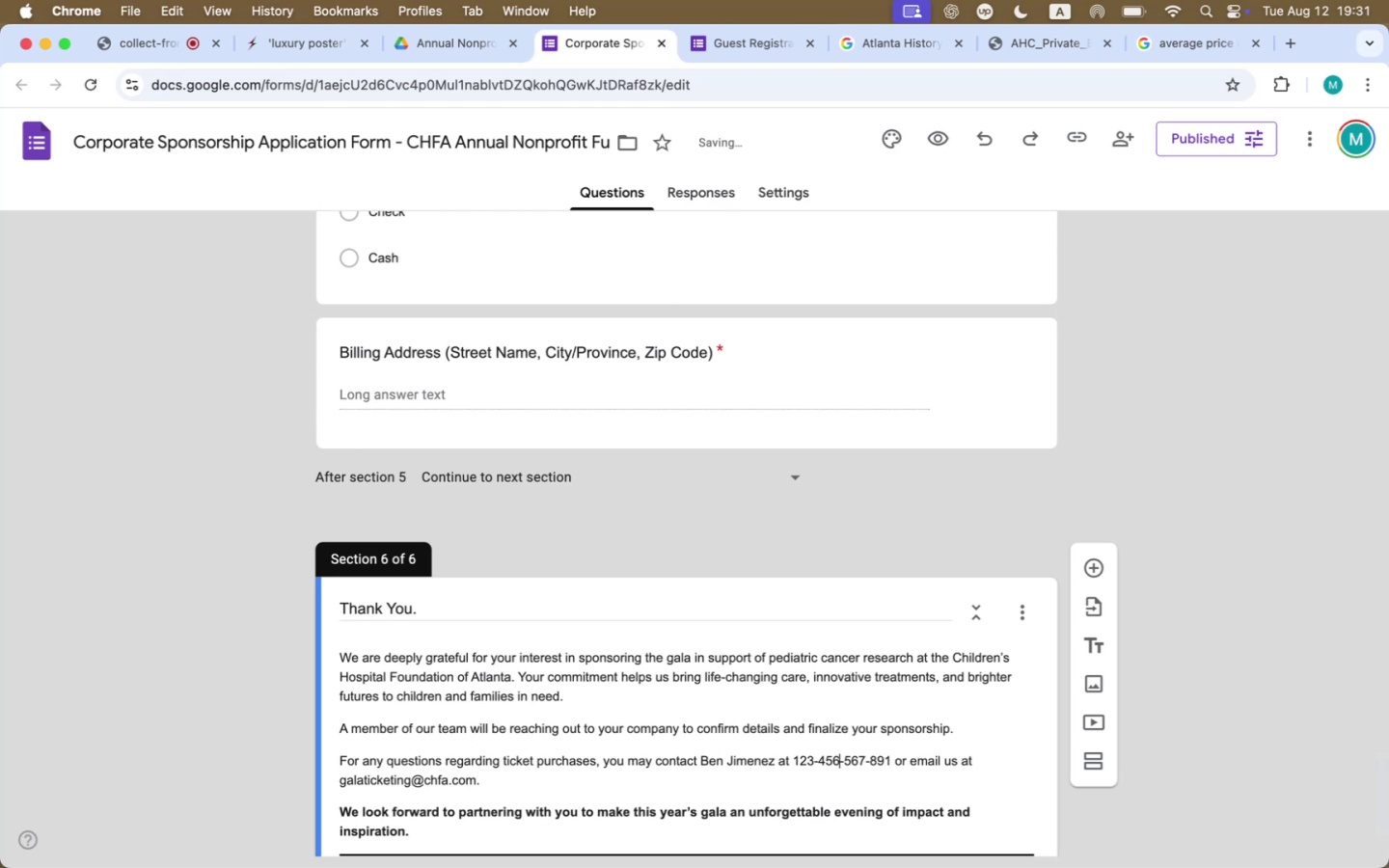 
key(ArrowRight)
 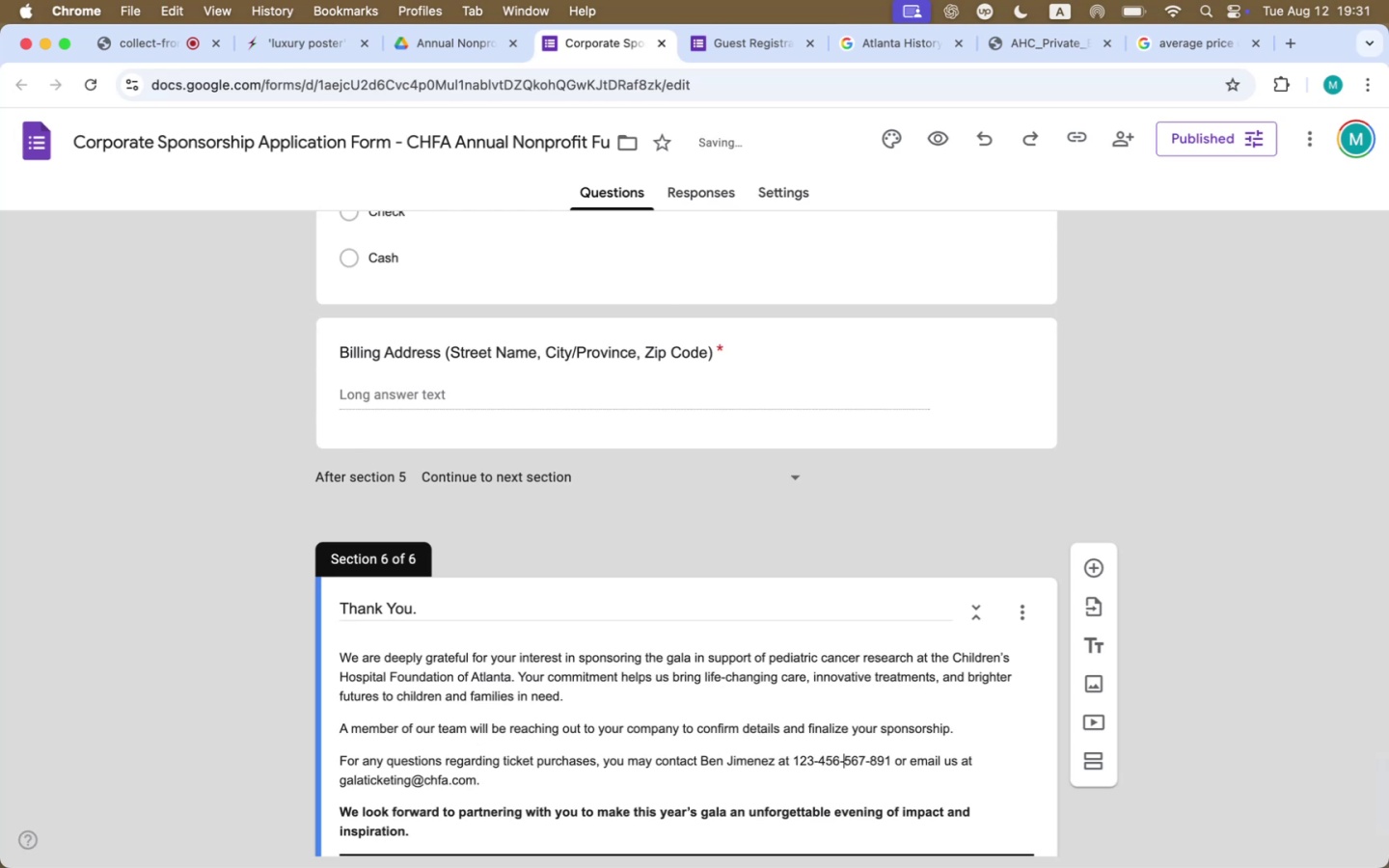 
key(ArrowRight)
 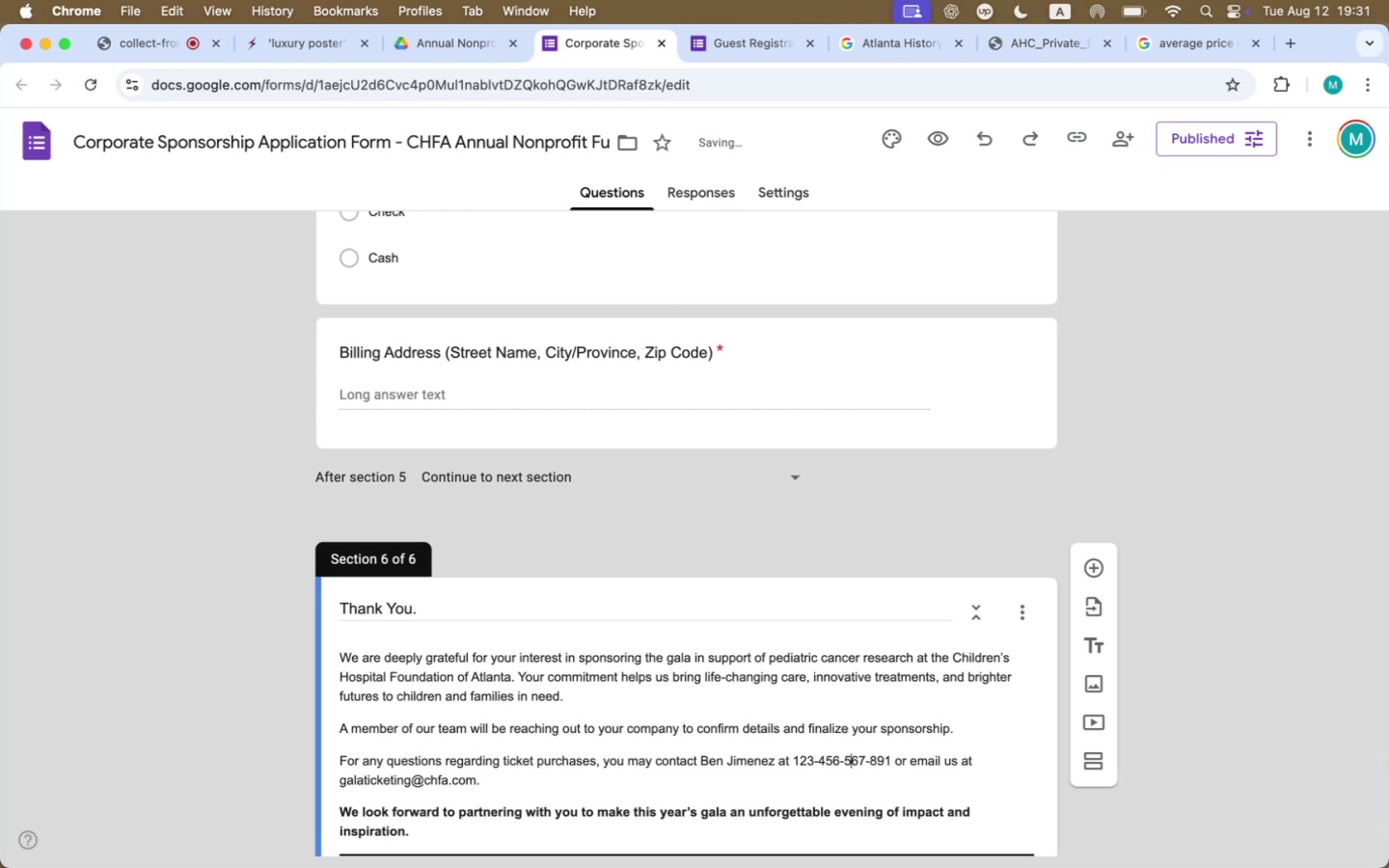 
key(ArrowRight)
 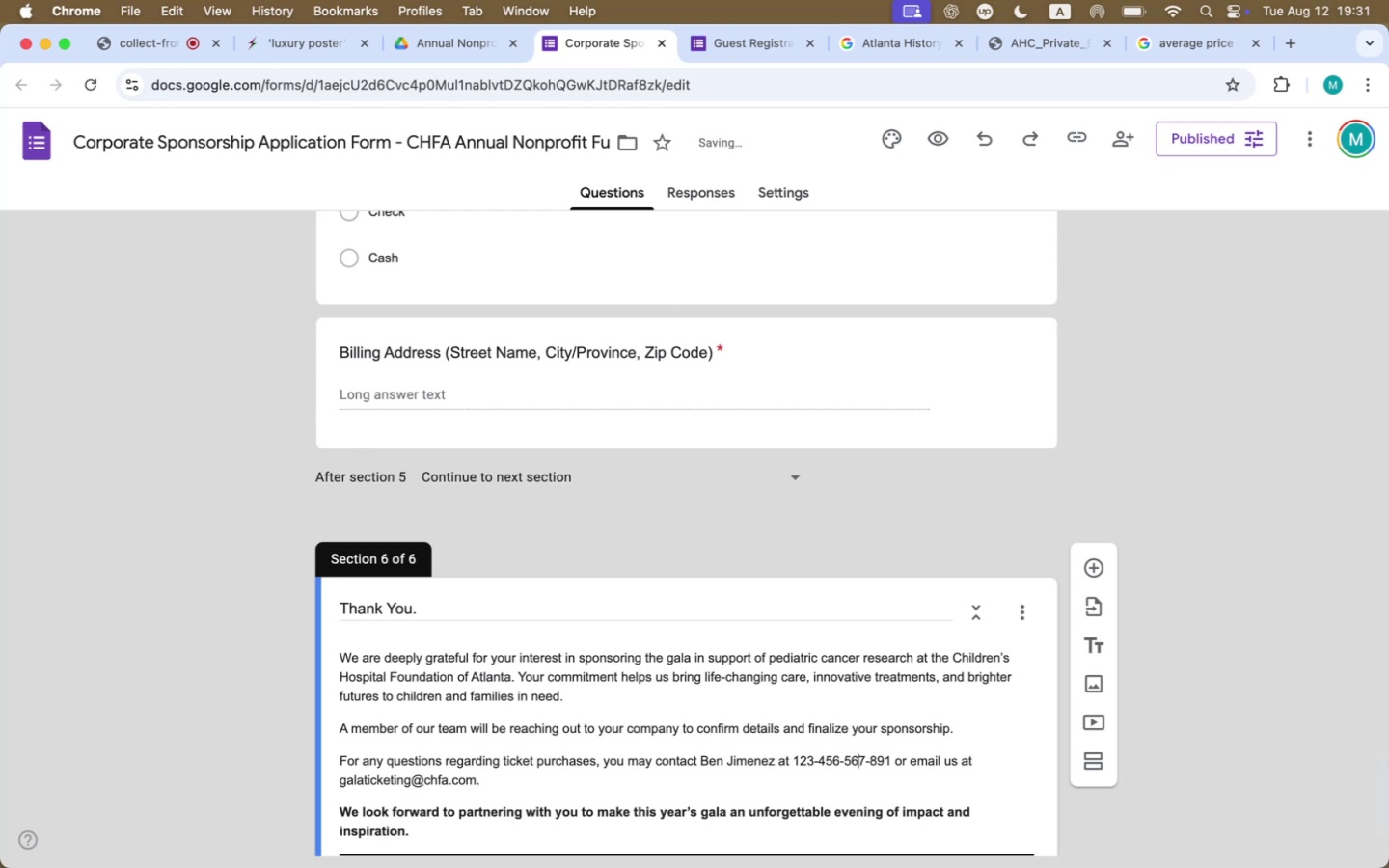 
key(ArrowRight)
 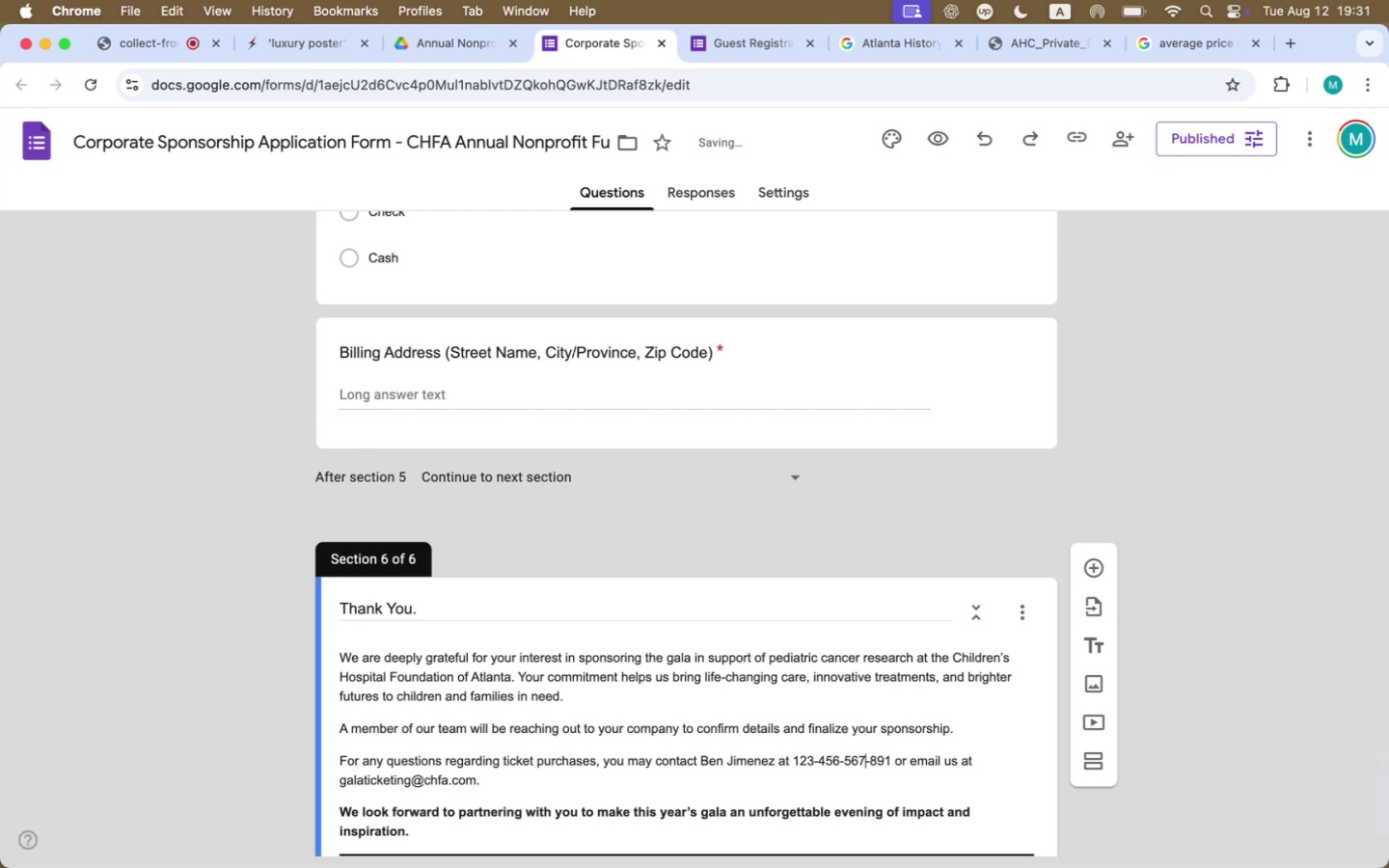 
key(ArrowRight)
 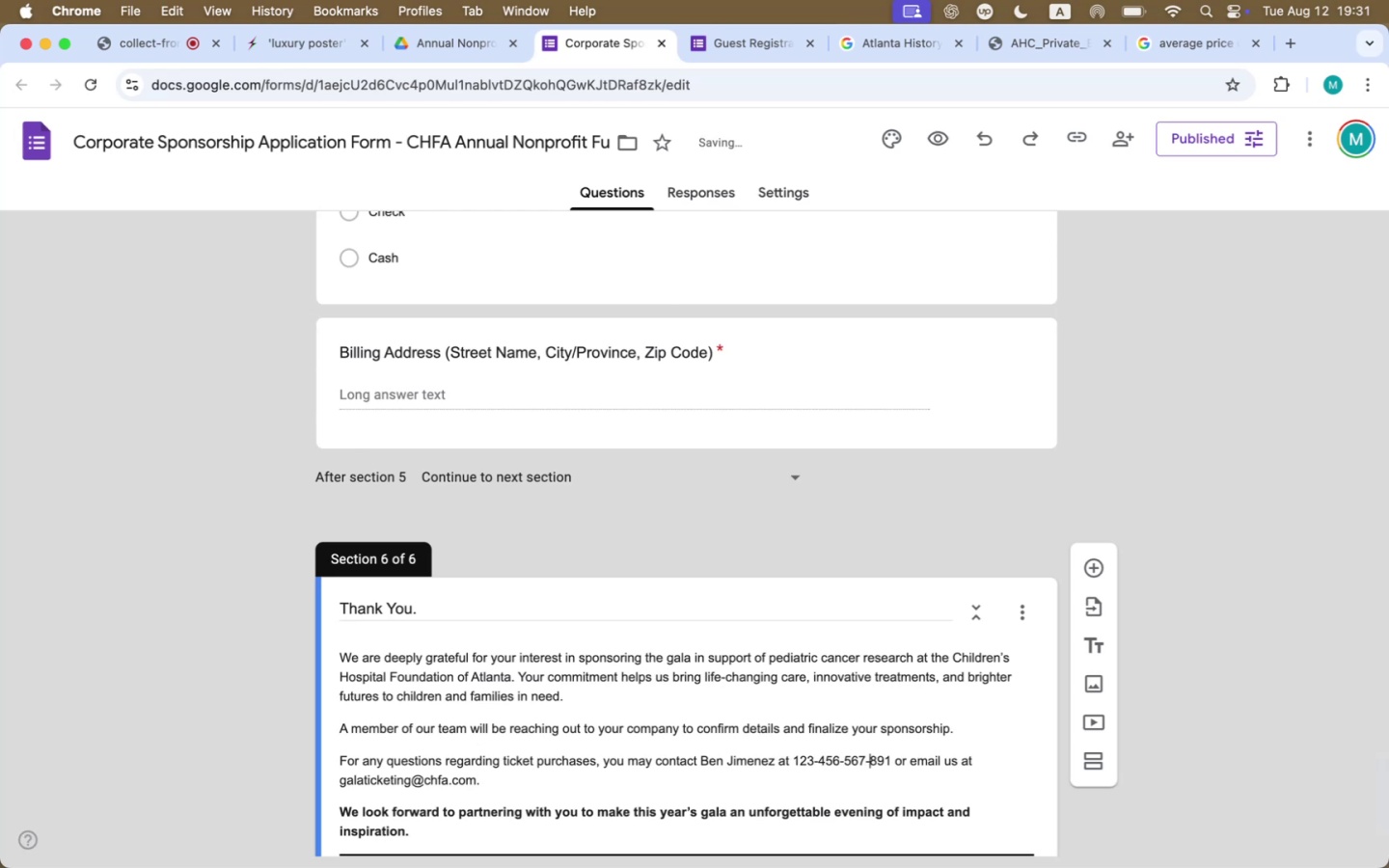 
key(ArrowRight)
 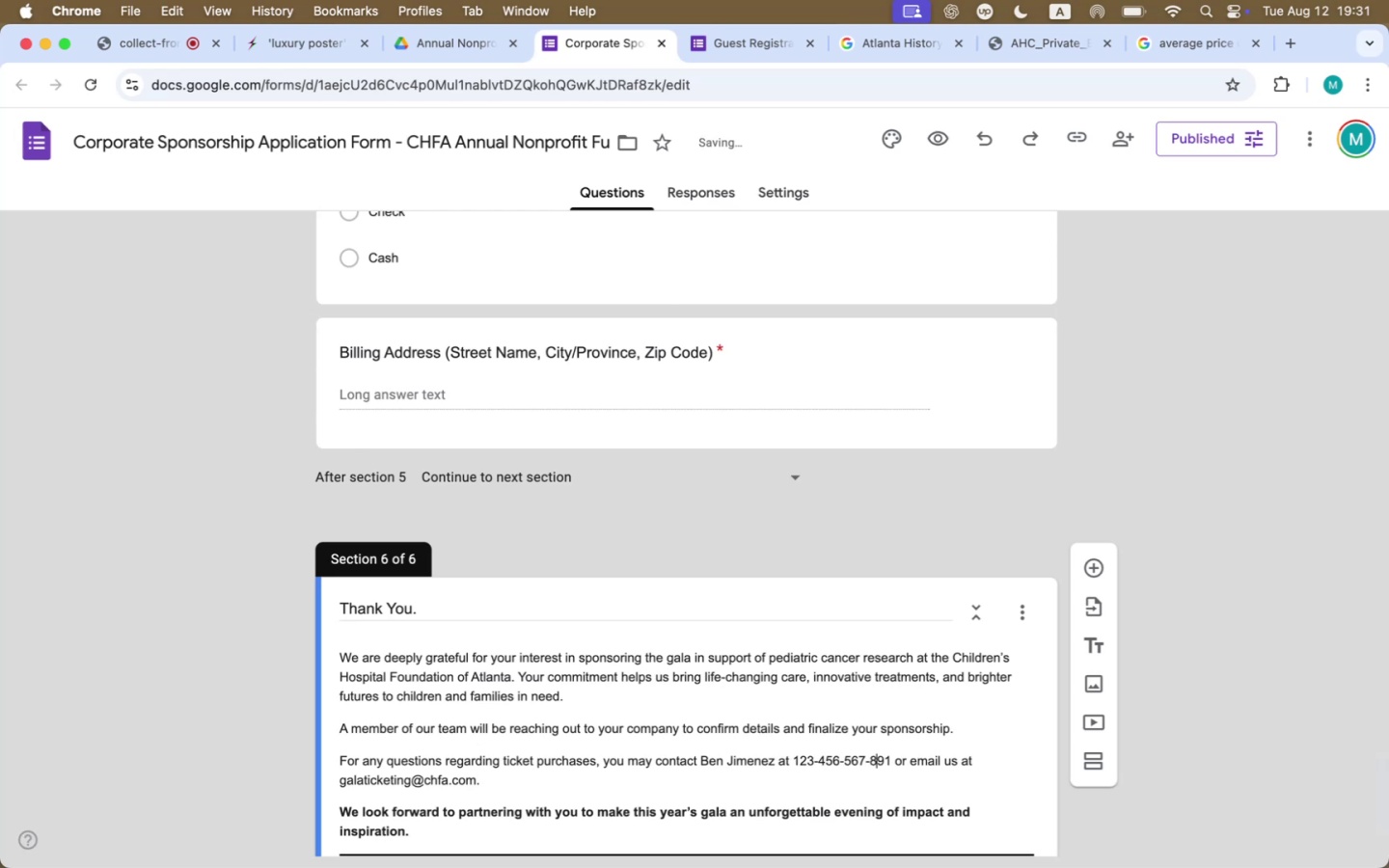 
key(ArrowRight)
 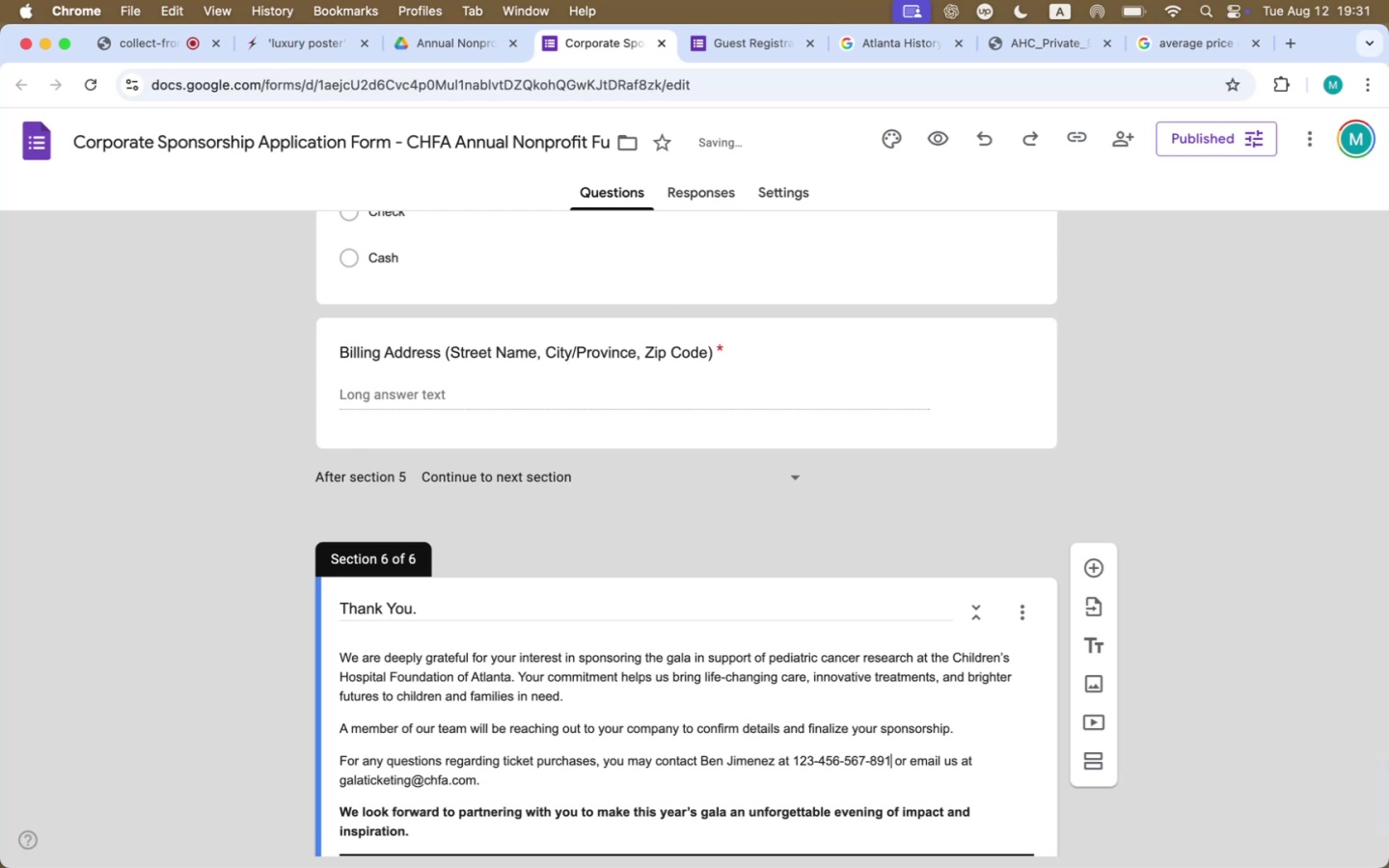 
key(Backspace)
key(Backspace)
key(Backspace)
key(Backspace)
key(Backspace)
key(Backspace)
key(Backspace)
type(789)
 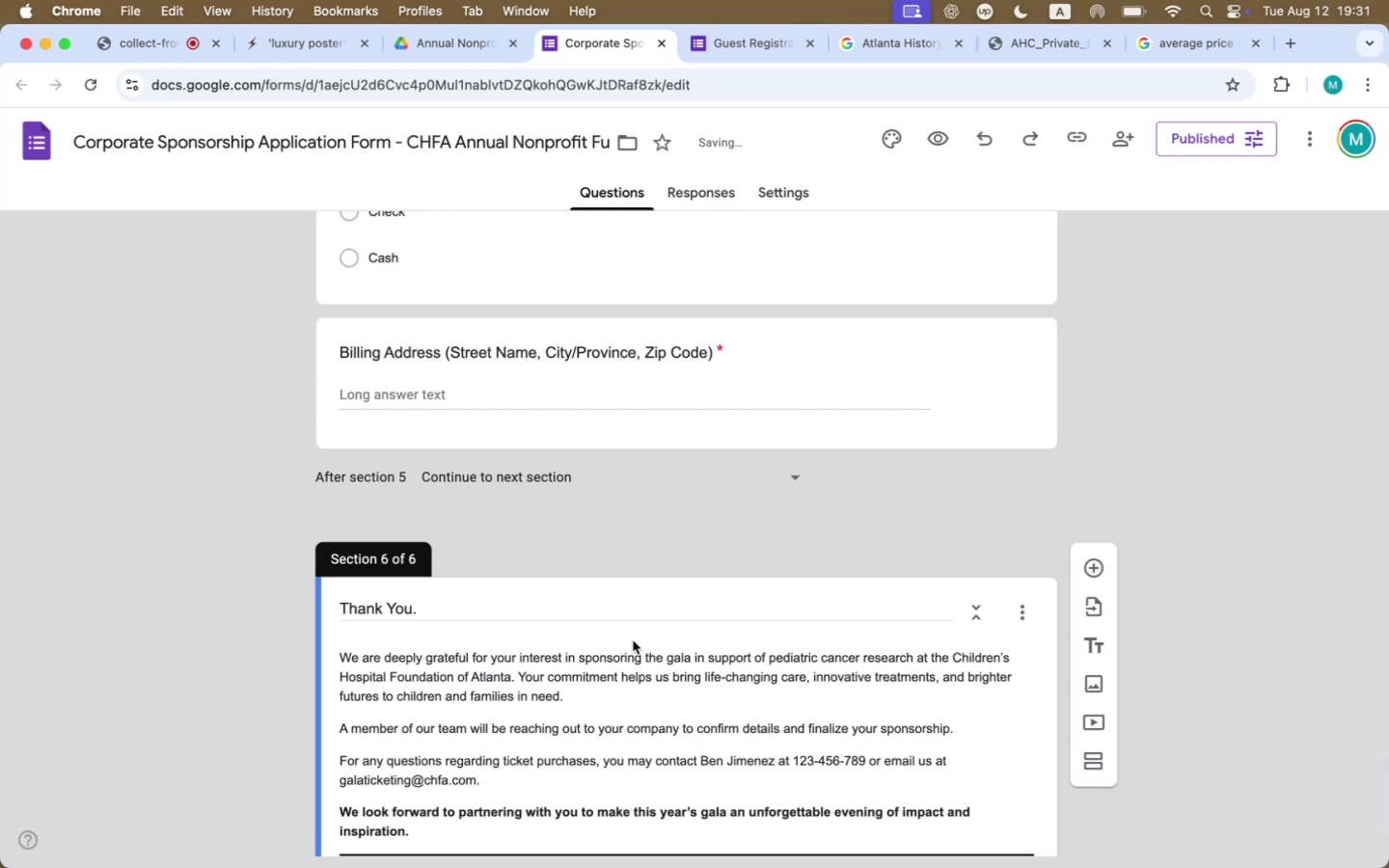 
scroll: coordinate [609, 640], scroll_direction: up, amount: 212.0
 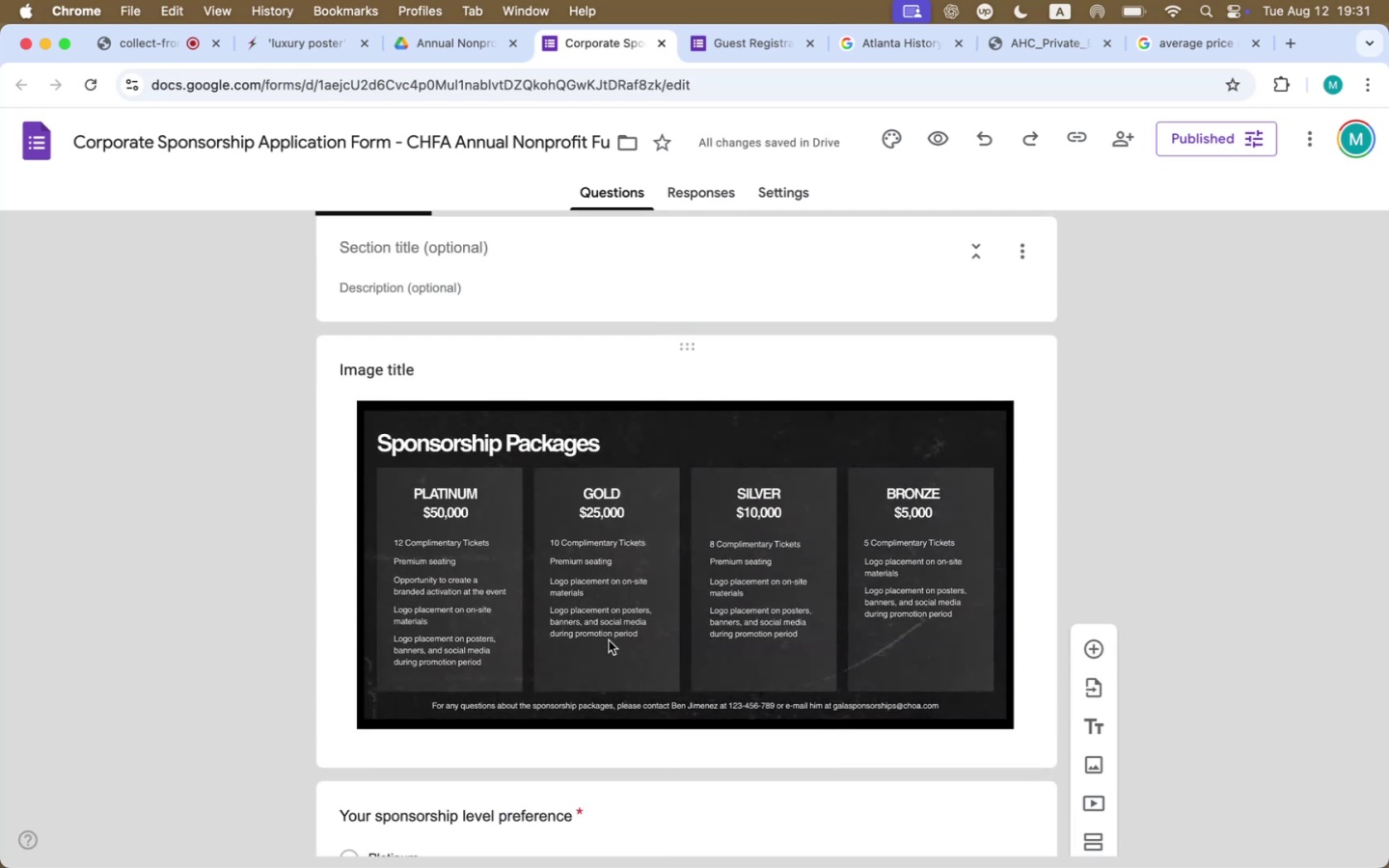 
scroll: coordinate [609, 640], scroll_direction: down, amount: 367.0
 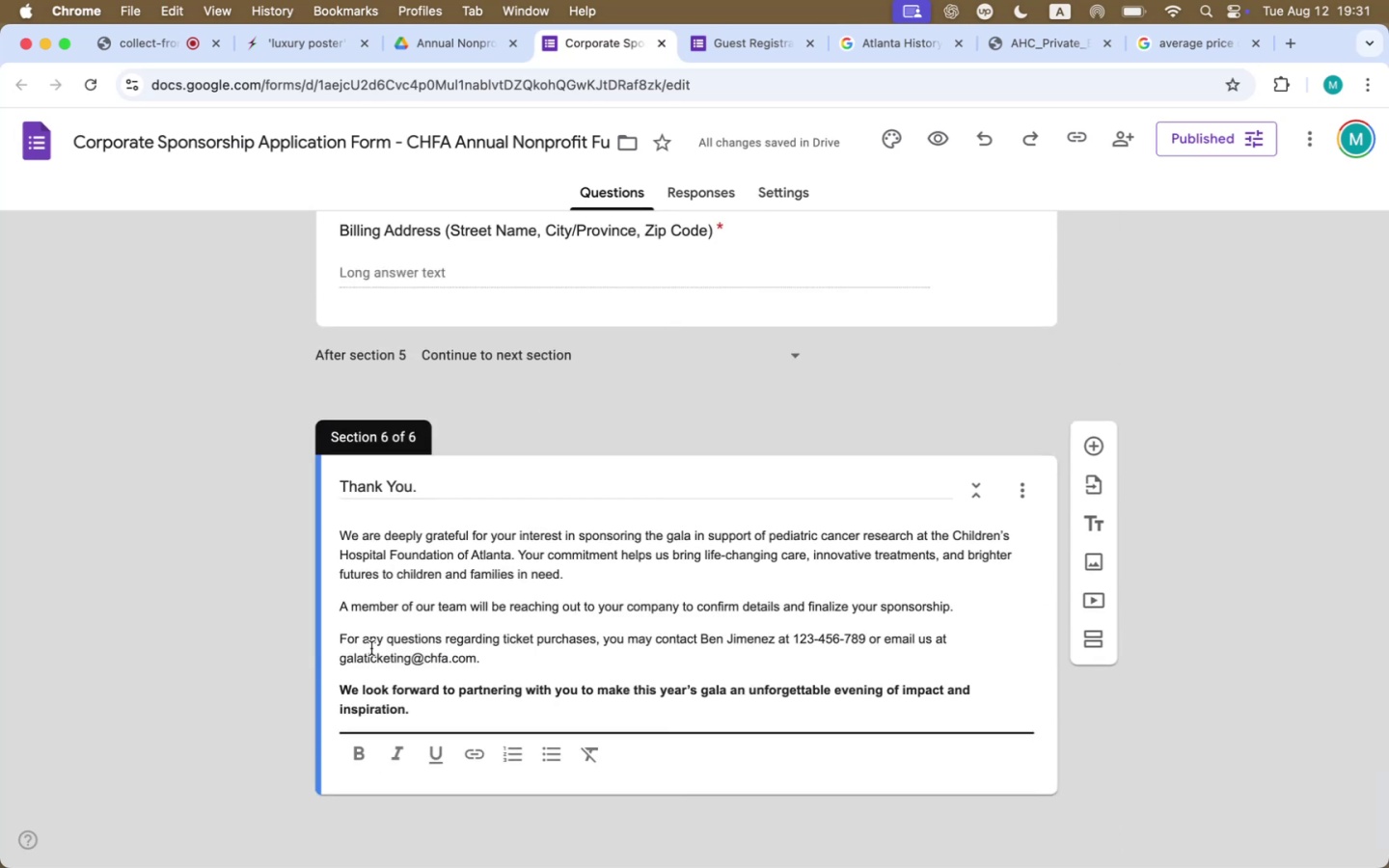 
double_click([388, 657])
 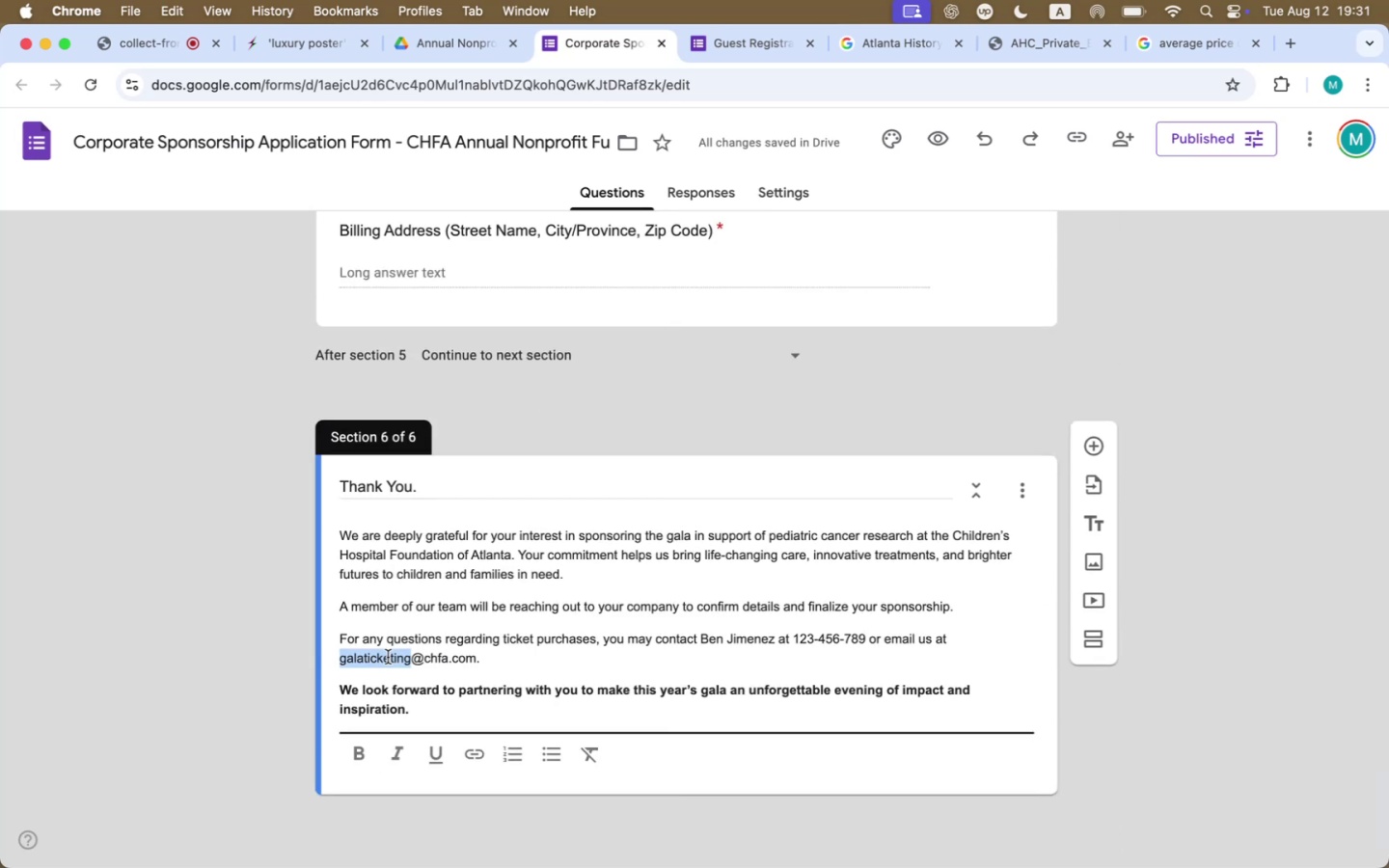 
type(ha;a)
key(Backspace)
key(Backspace)
key(Backspace)
key(Backspace)
type(gala s)
key(Backspace)
key(Backspace)
type(sponsorships)
 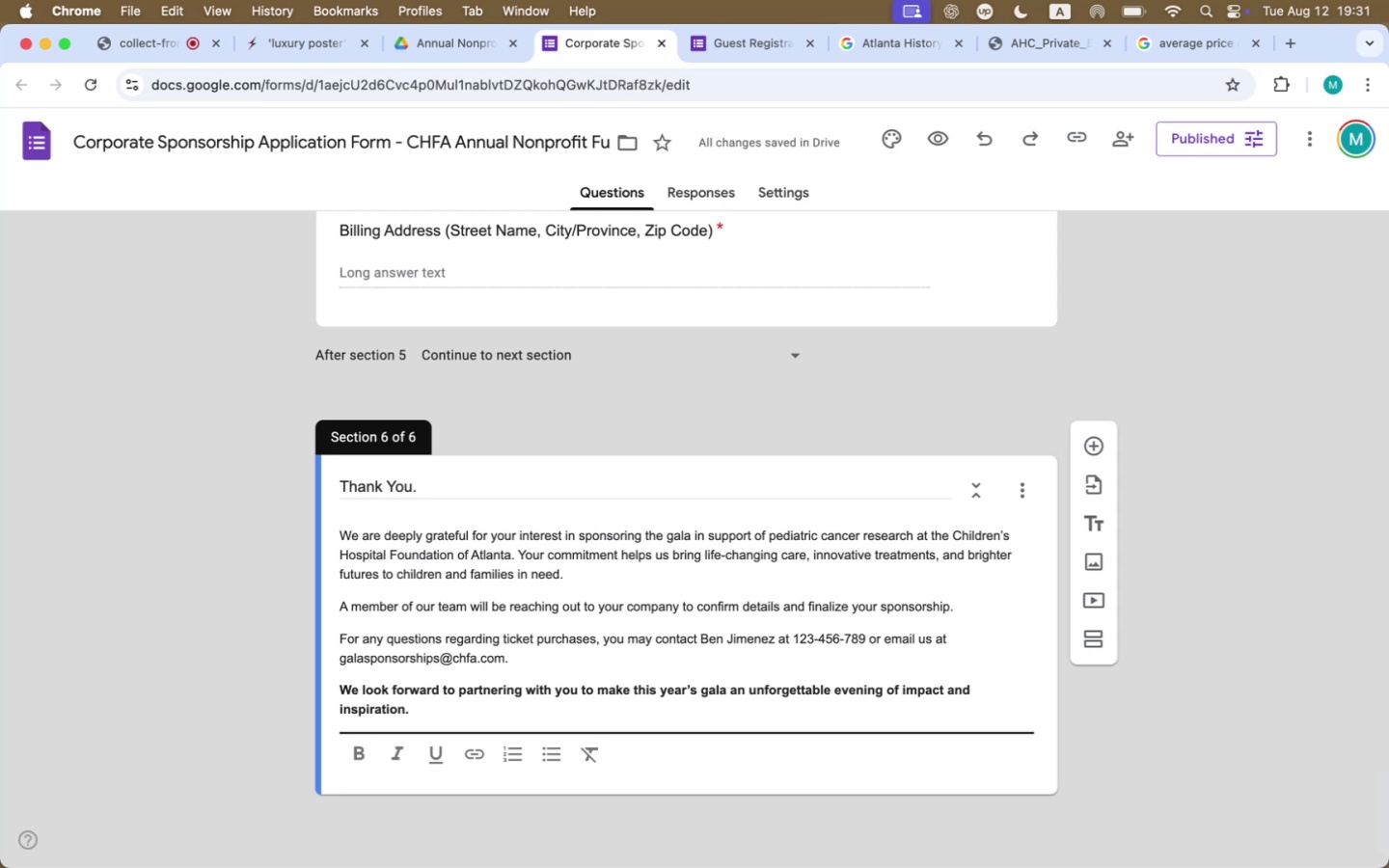 
wait(5.13)
 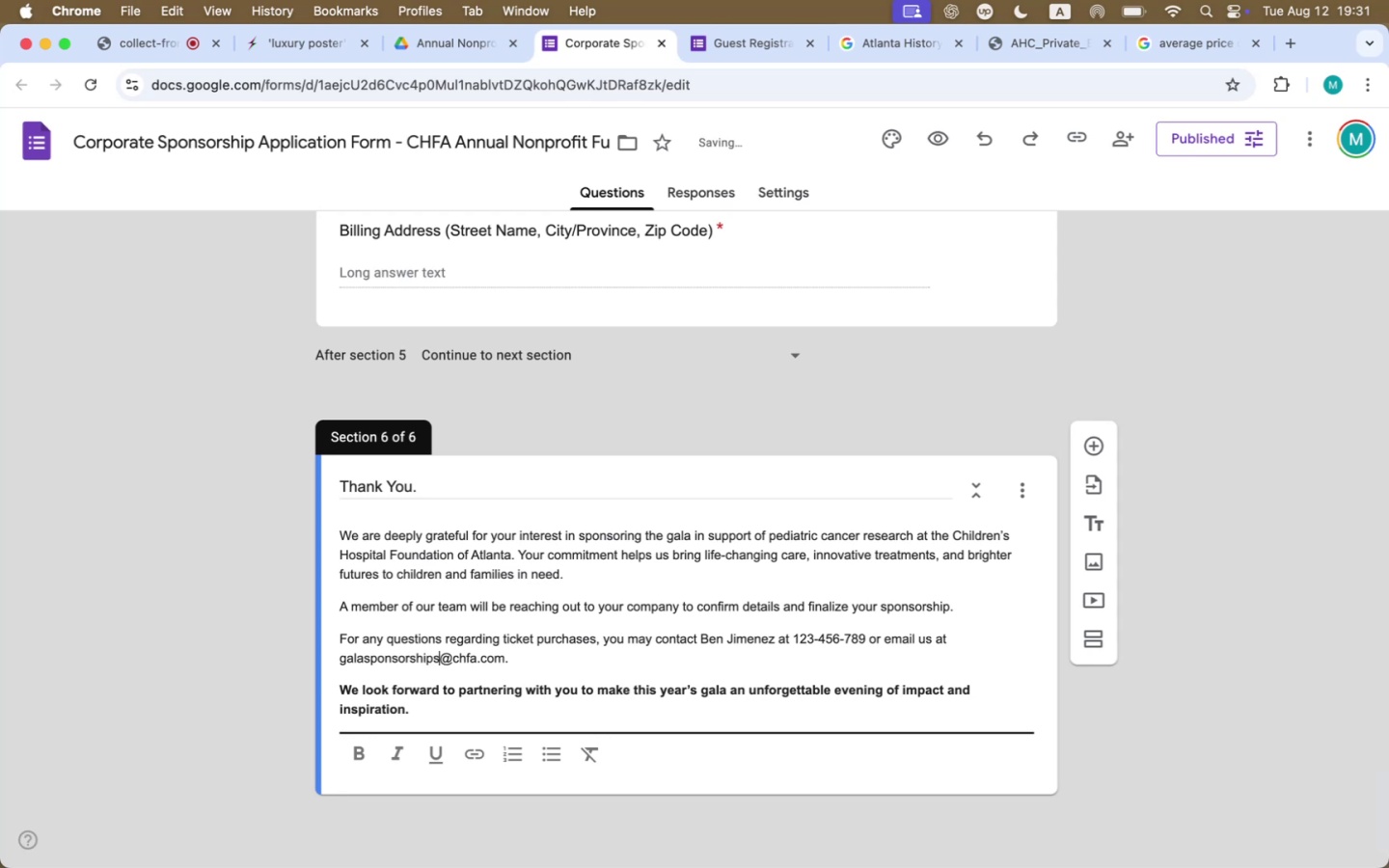 
left_click([1193, 749])
 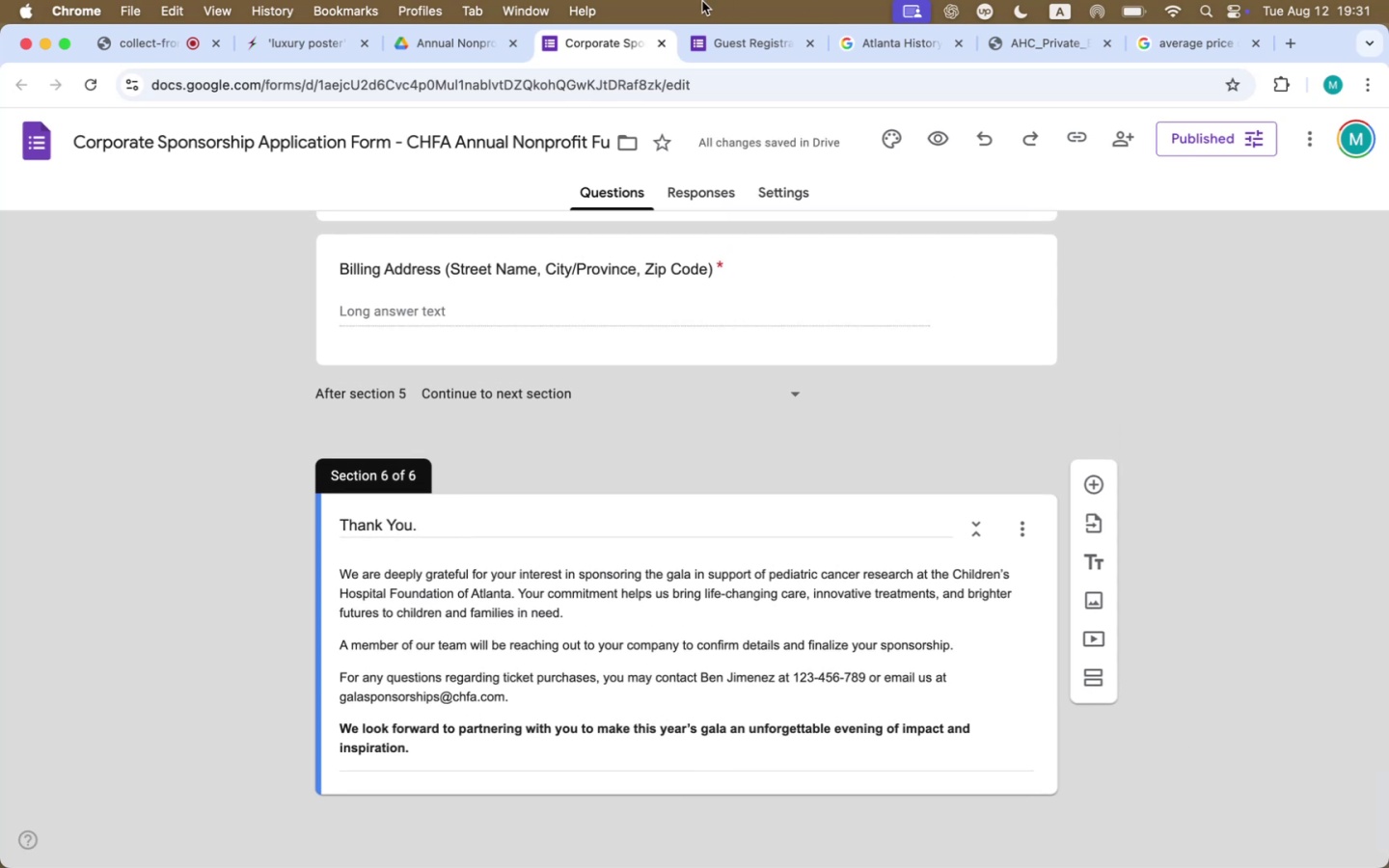 
left_click([738, 45])
 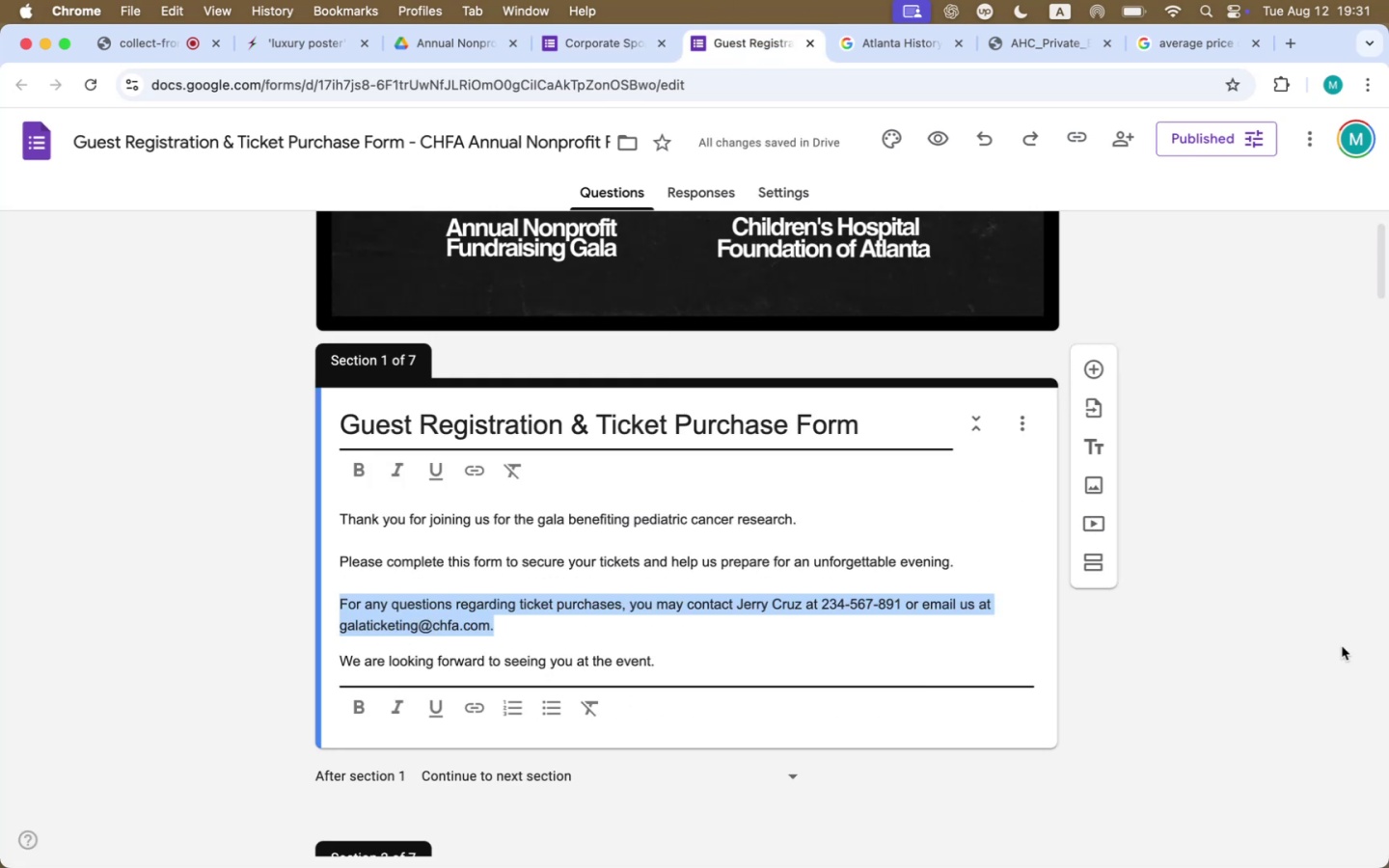 
left_click([1342, 646])
 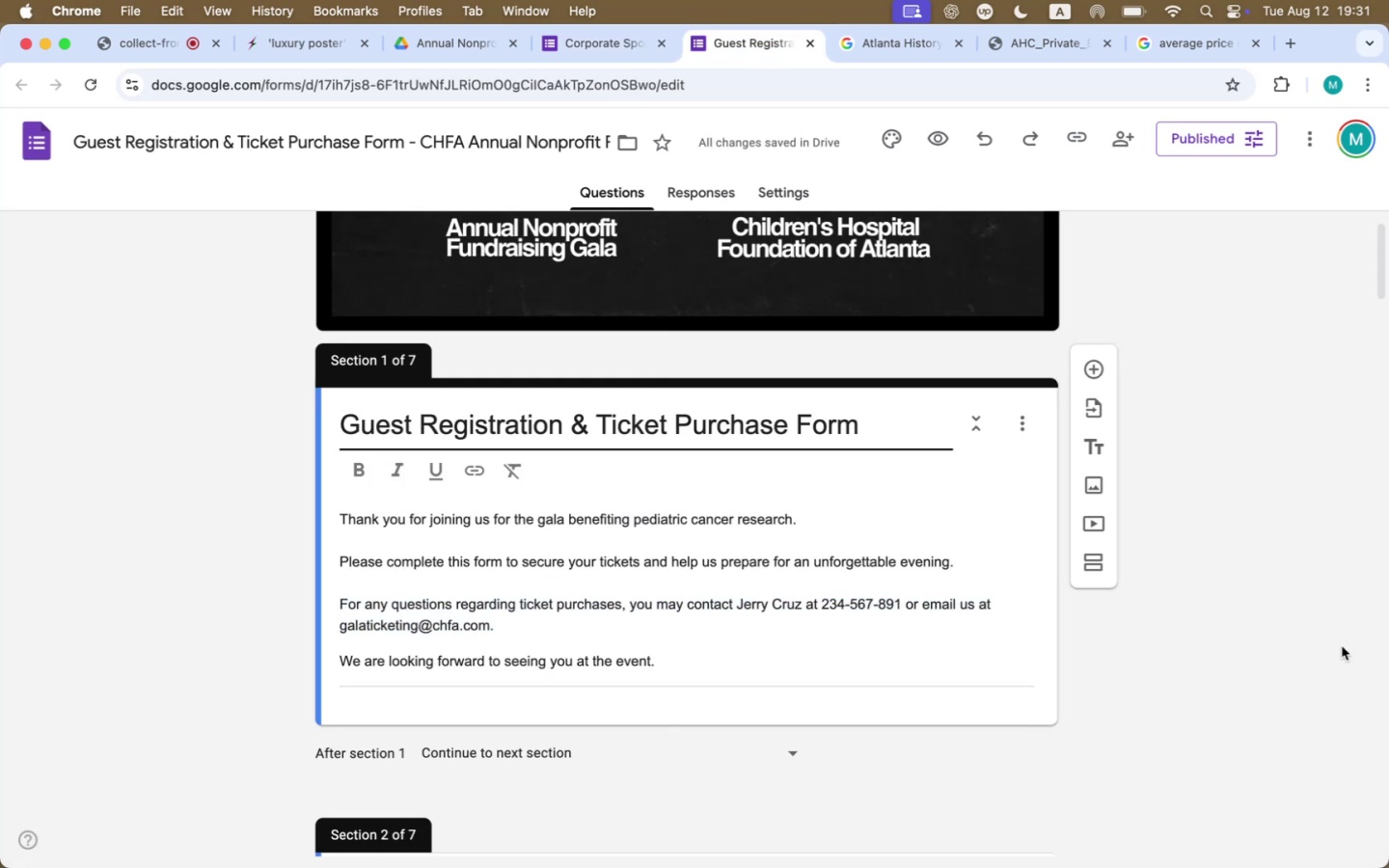 
scroll: coordinate [567, 760], scroll_direction: down, amount: 1277.0
 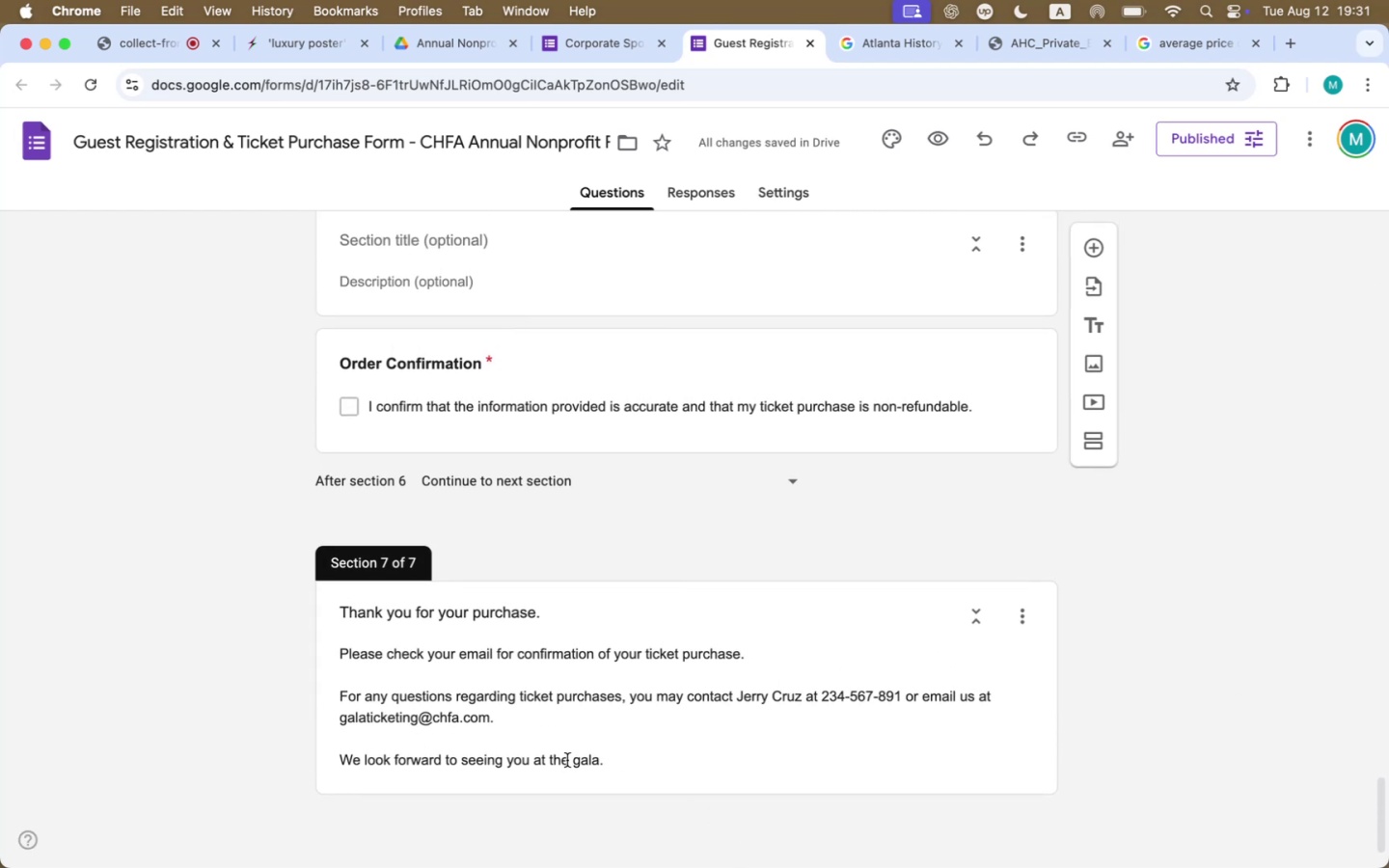 
left_click([567, 760])
 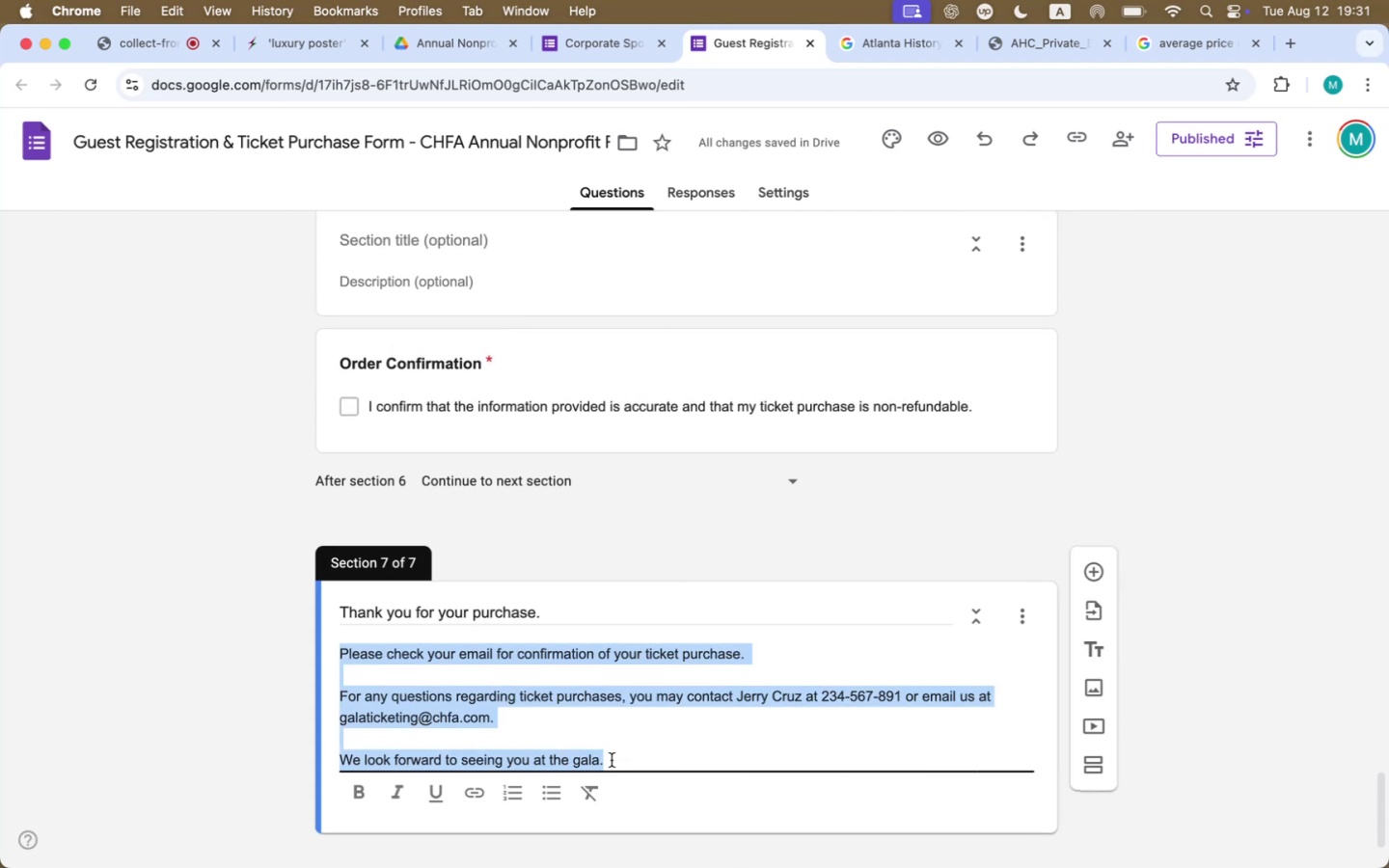 
left_click([633, 761])
 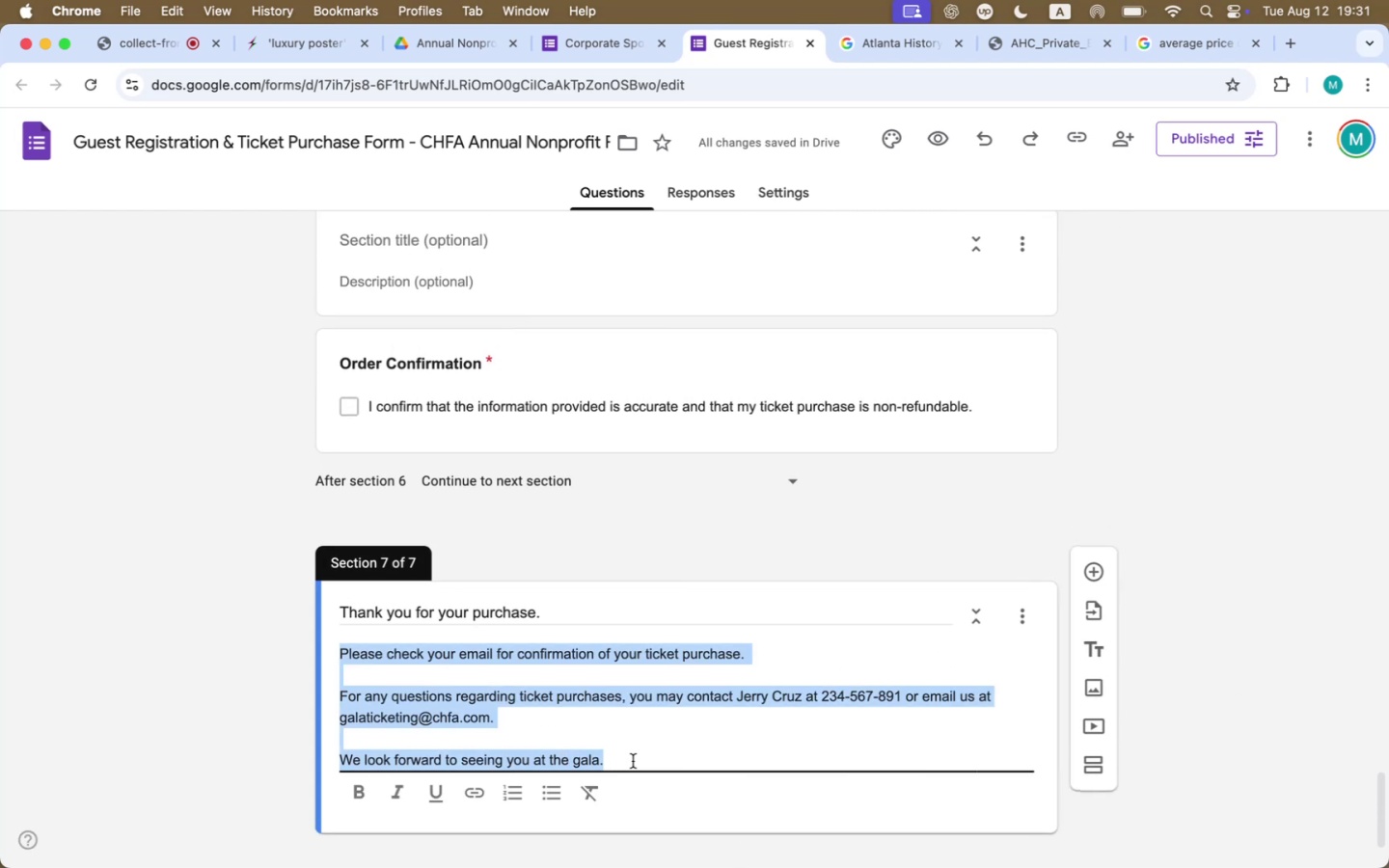 
left_click_drag(start_coordinate=[685, 760], to_coordinate=[333, 767])
 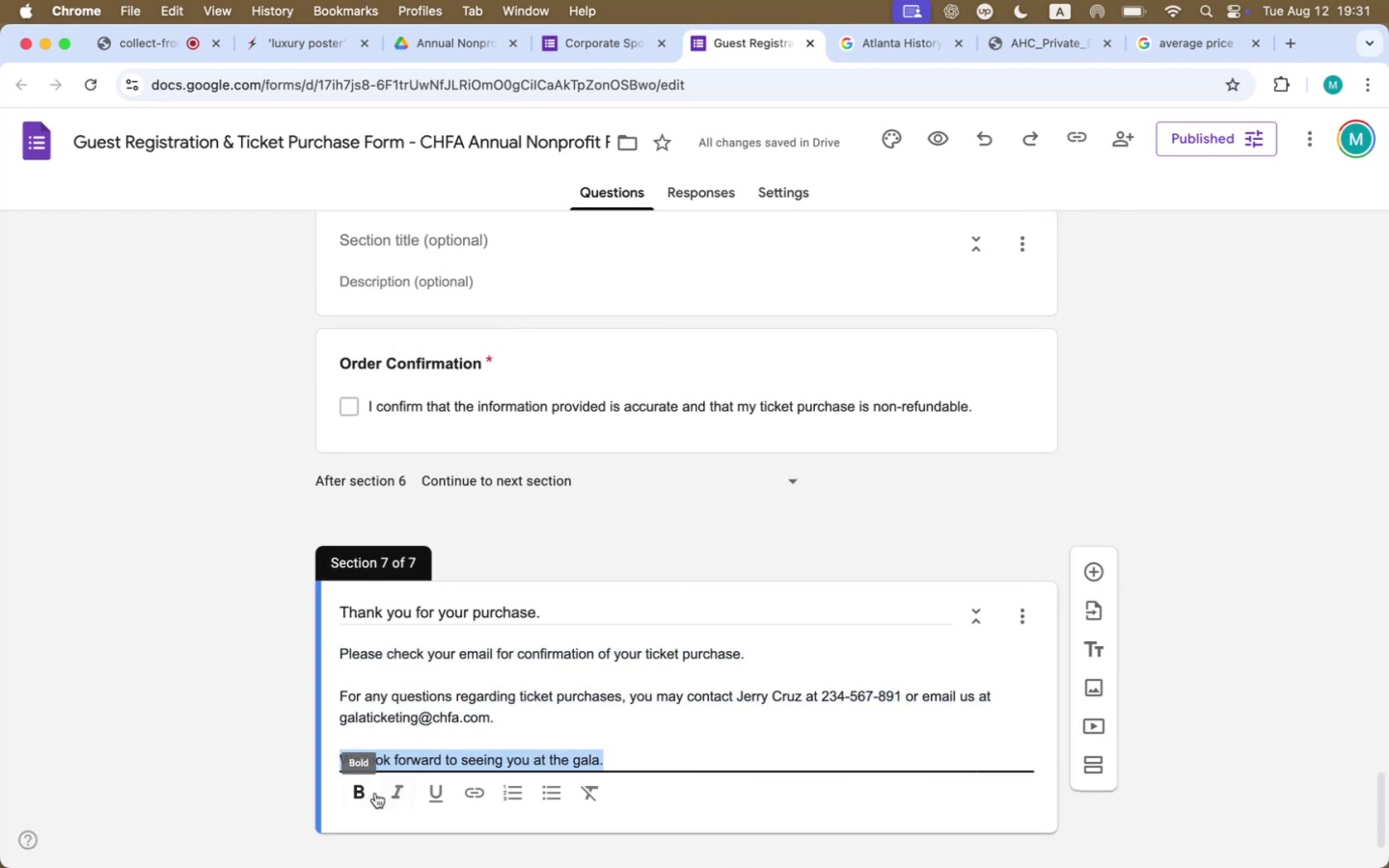 
left_click([357, 794])
 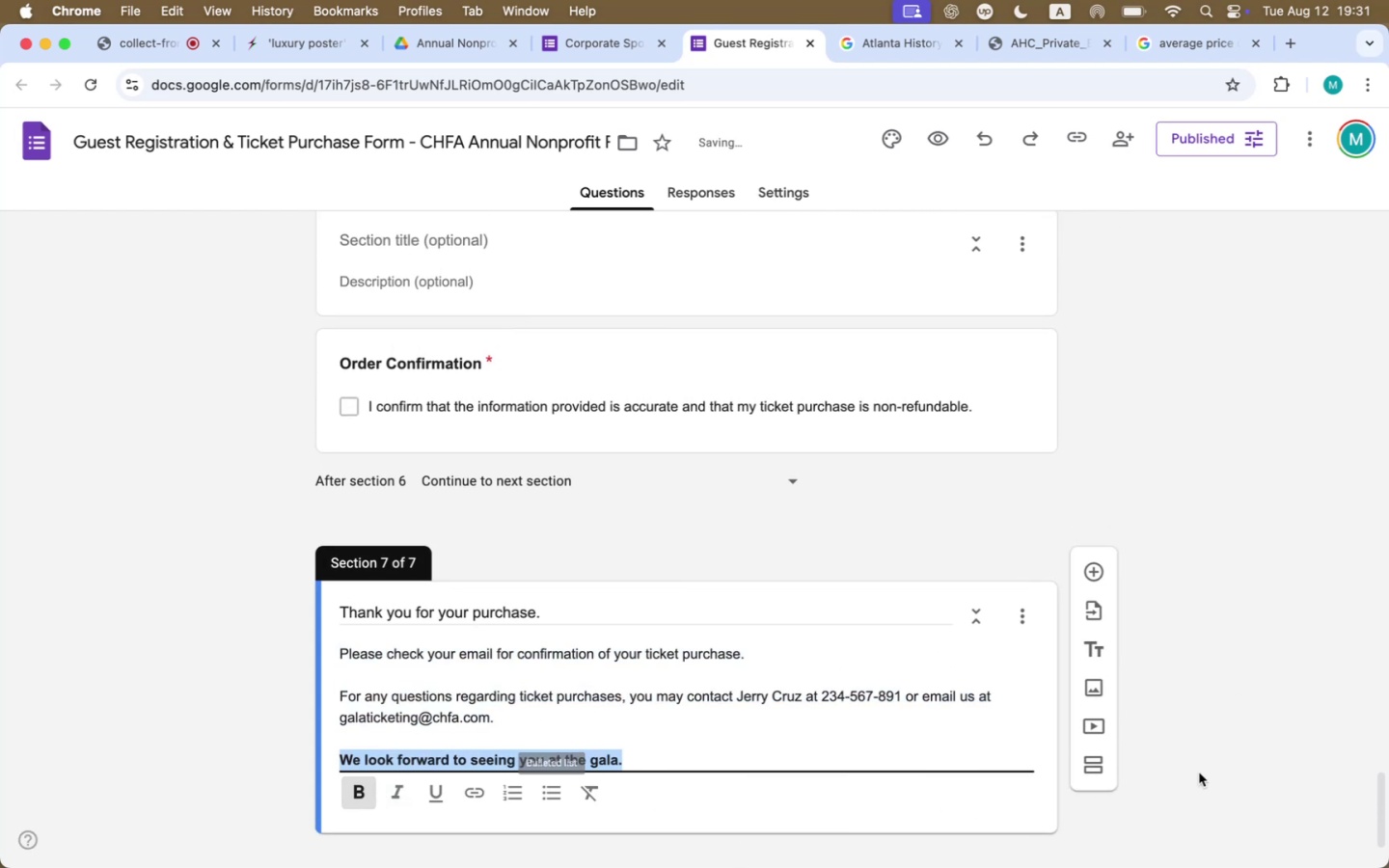 
left_click([1253, 756])
 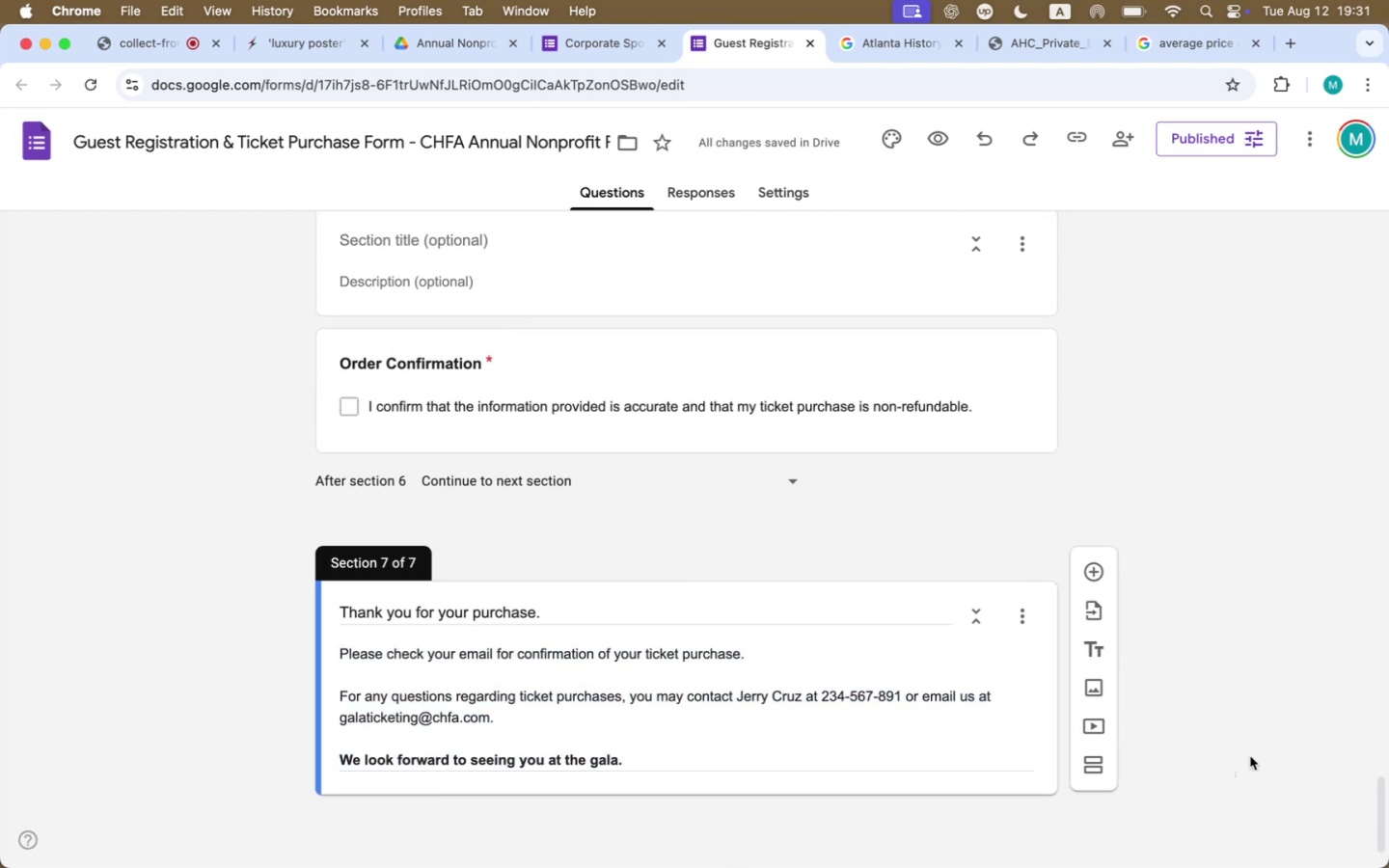 
left_click([586, 46])
 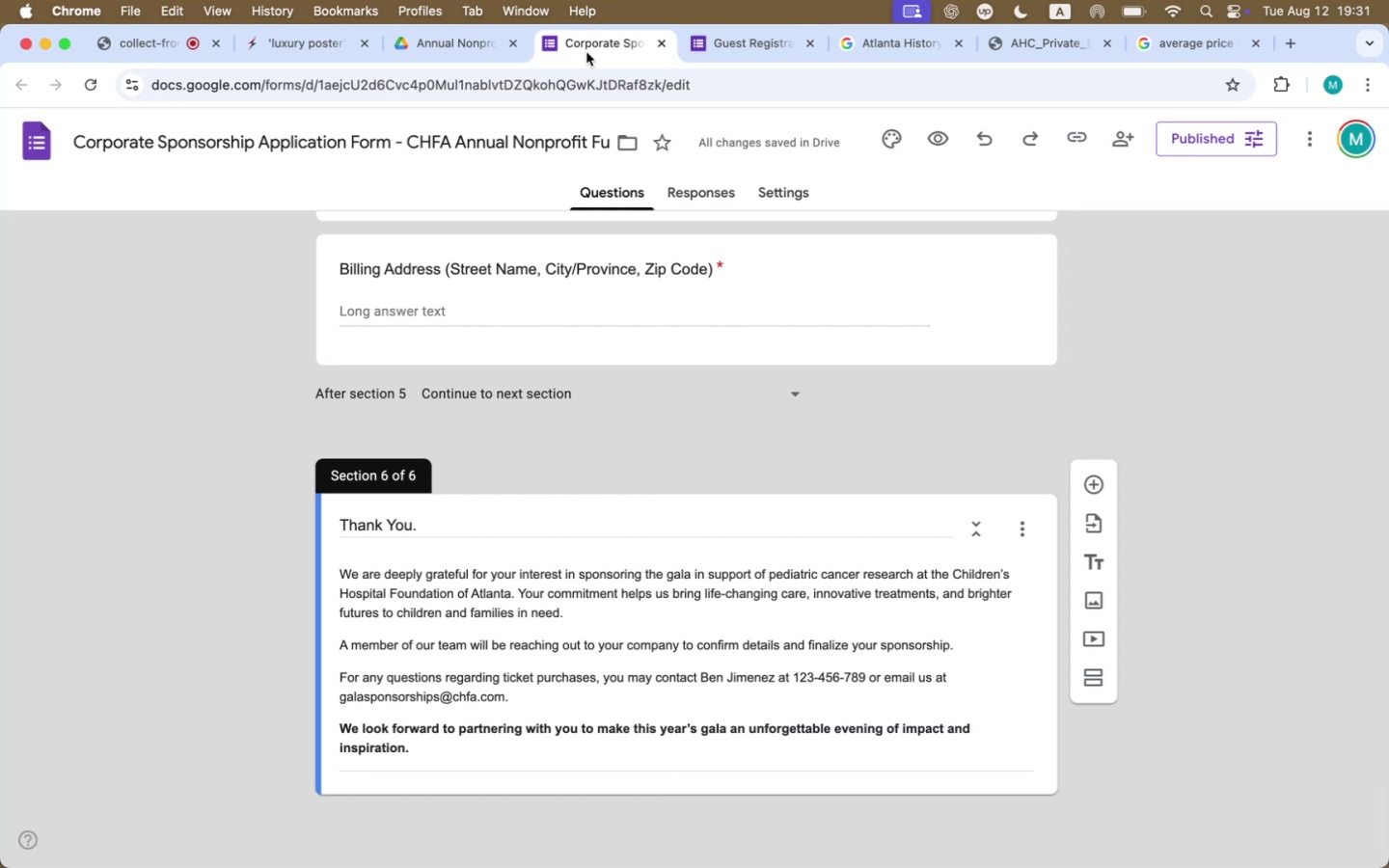 
left_click([510, 690])
 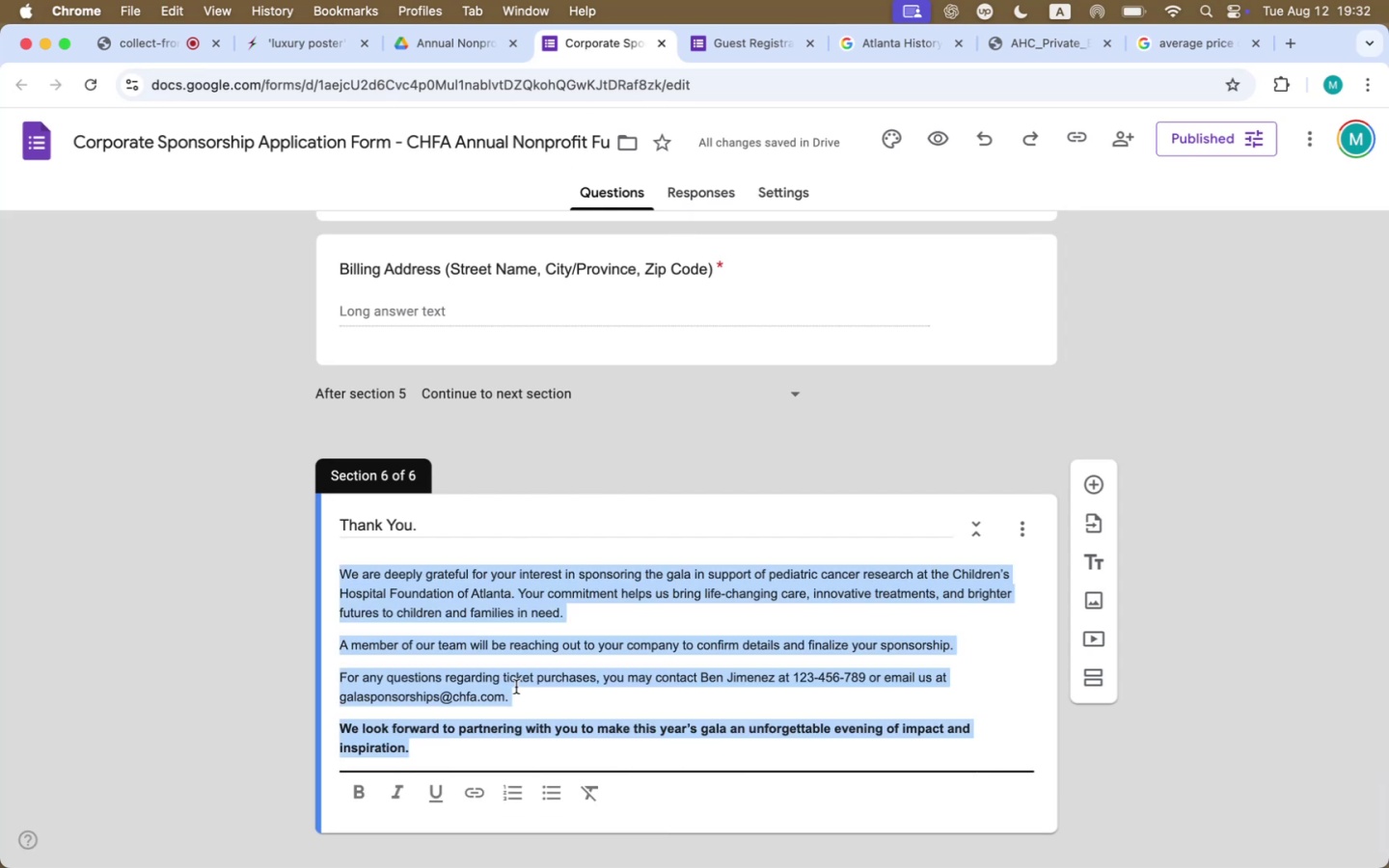 
left_click([534, 674])
 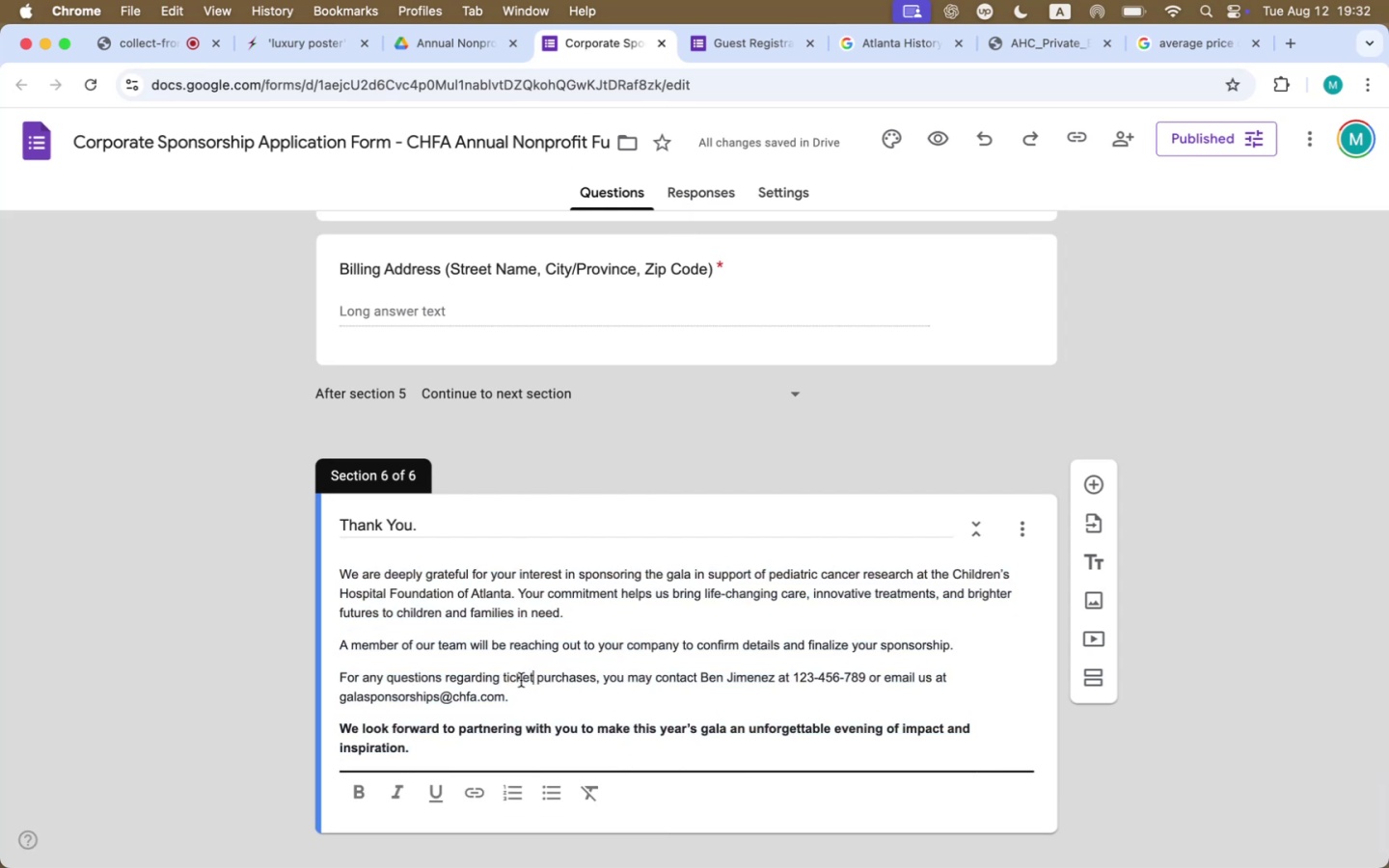 
left_click_drag(start_coordinate=[522, 692], to_coordinate=[326, 677])
 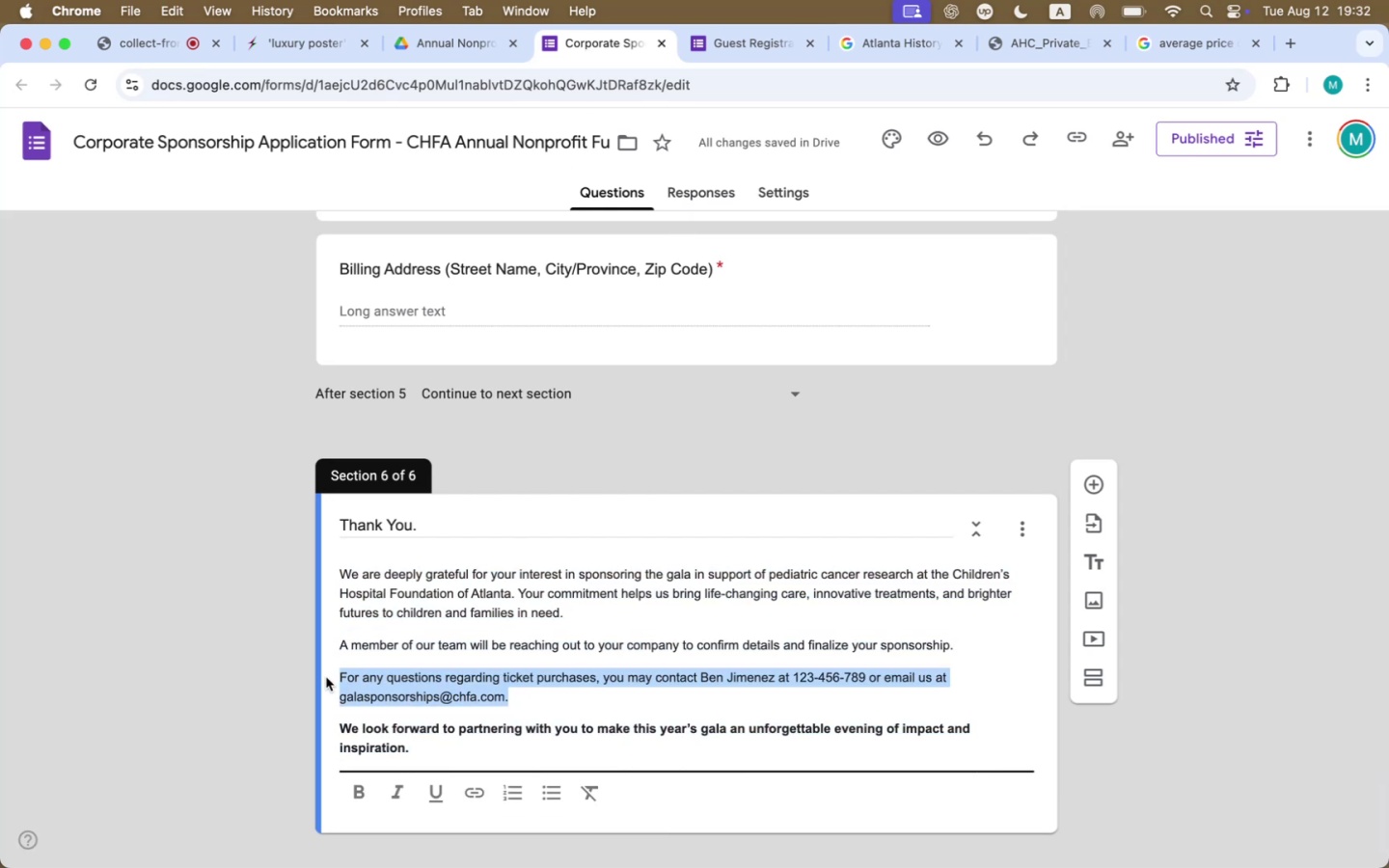 
key(Meta+C)
 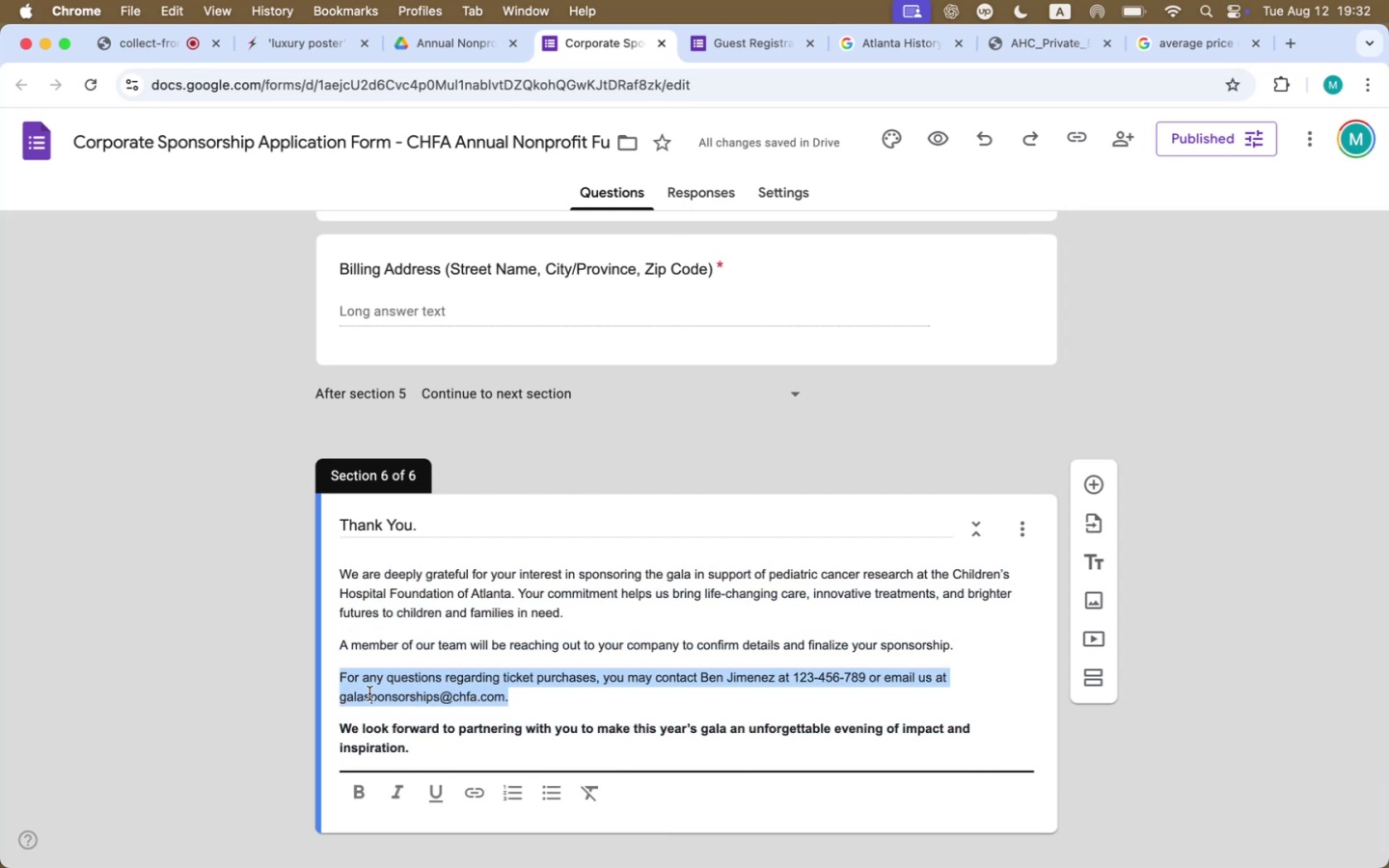 
scroll: coordinate [541, 641], scroll_direction: up, amount: 405.0
 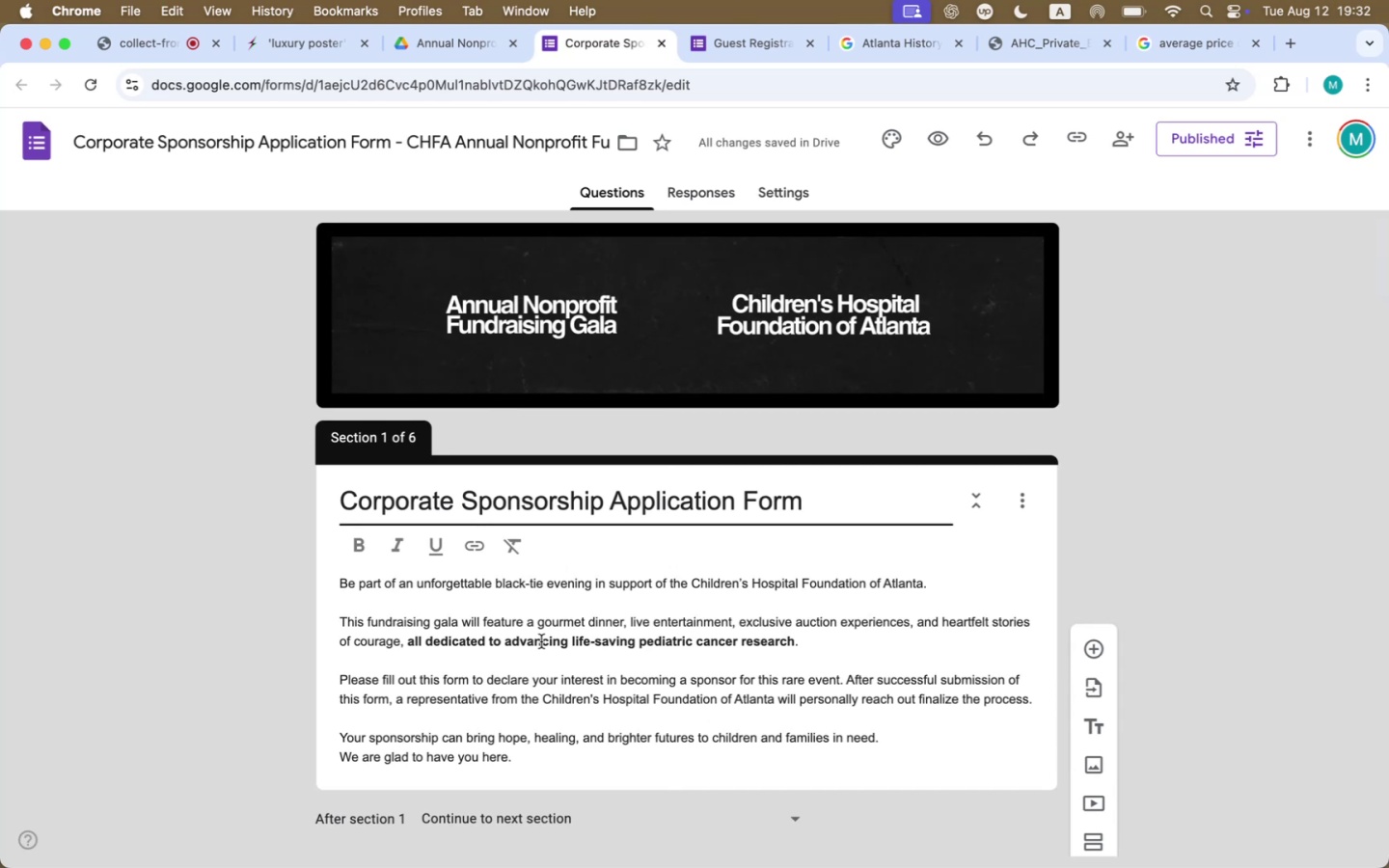 
wait(13.8)
 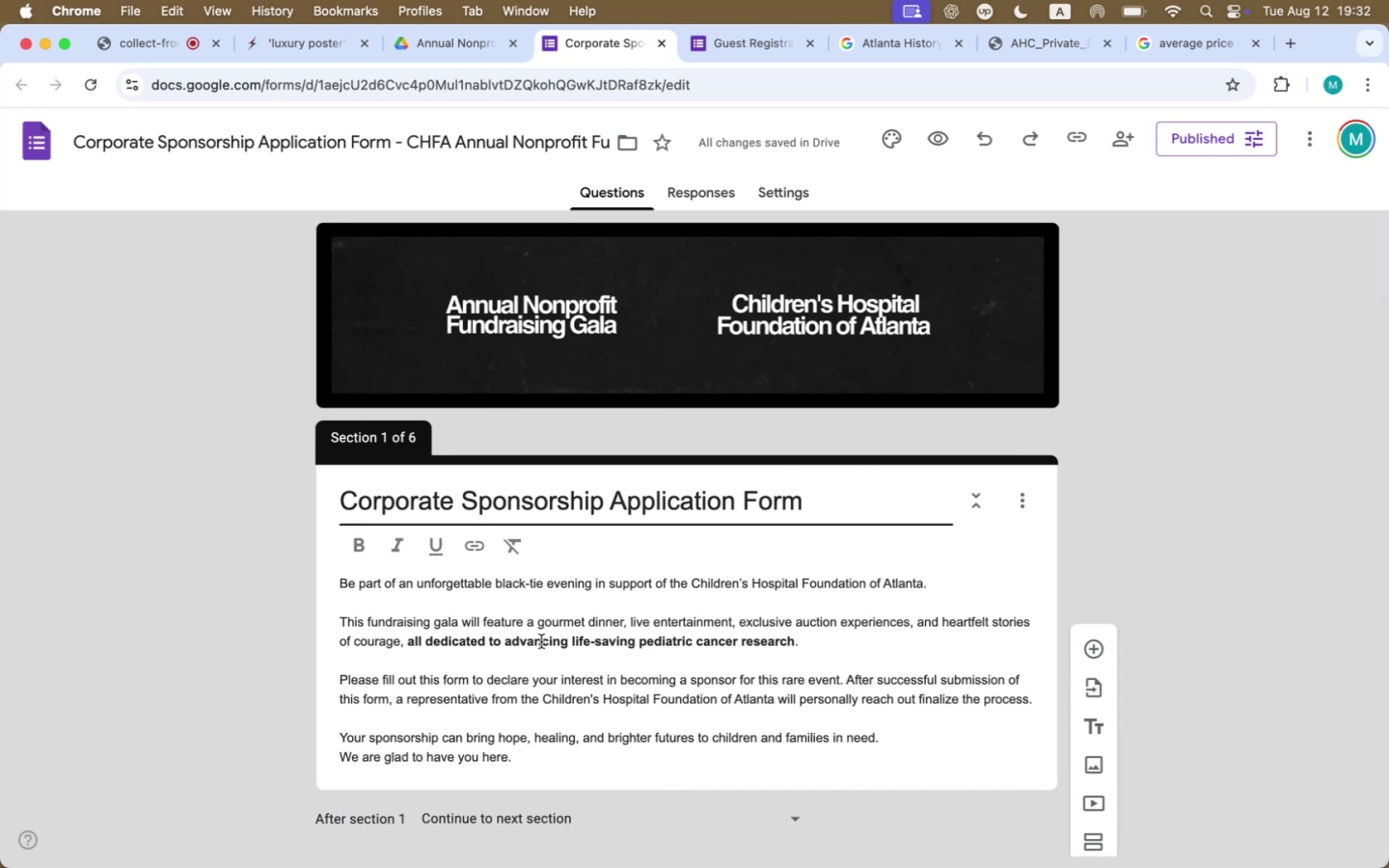 
left_click([750, 48])
 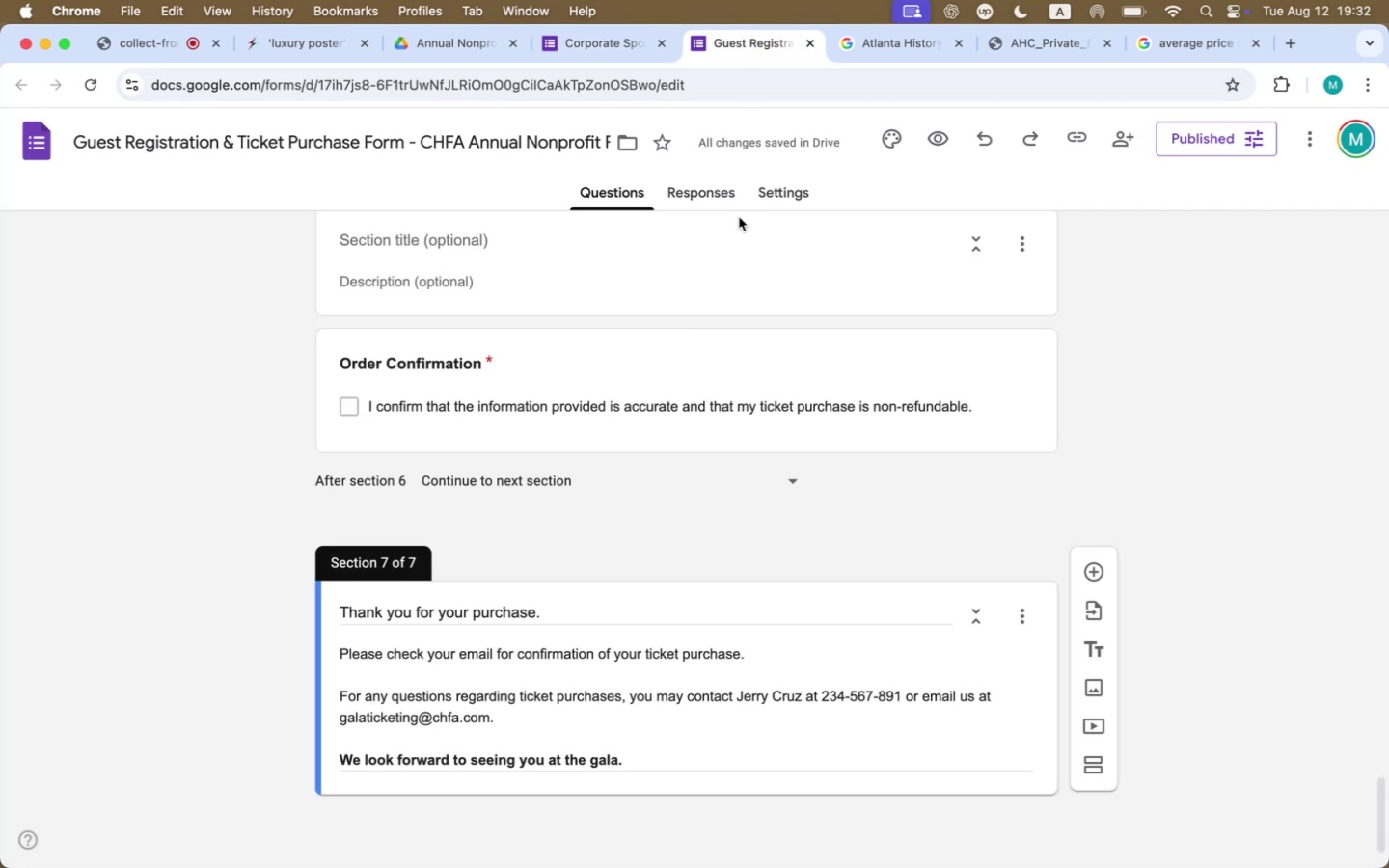 
left_click([1296, 438])
 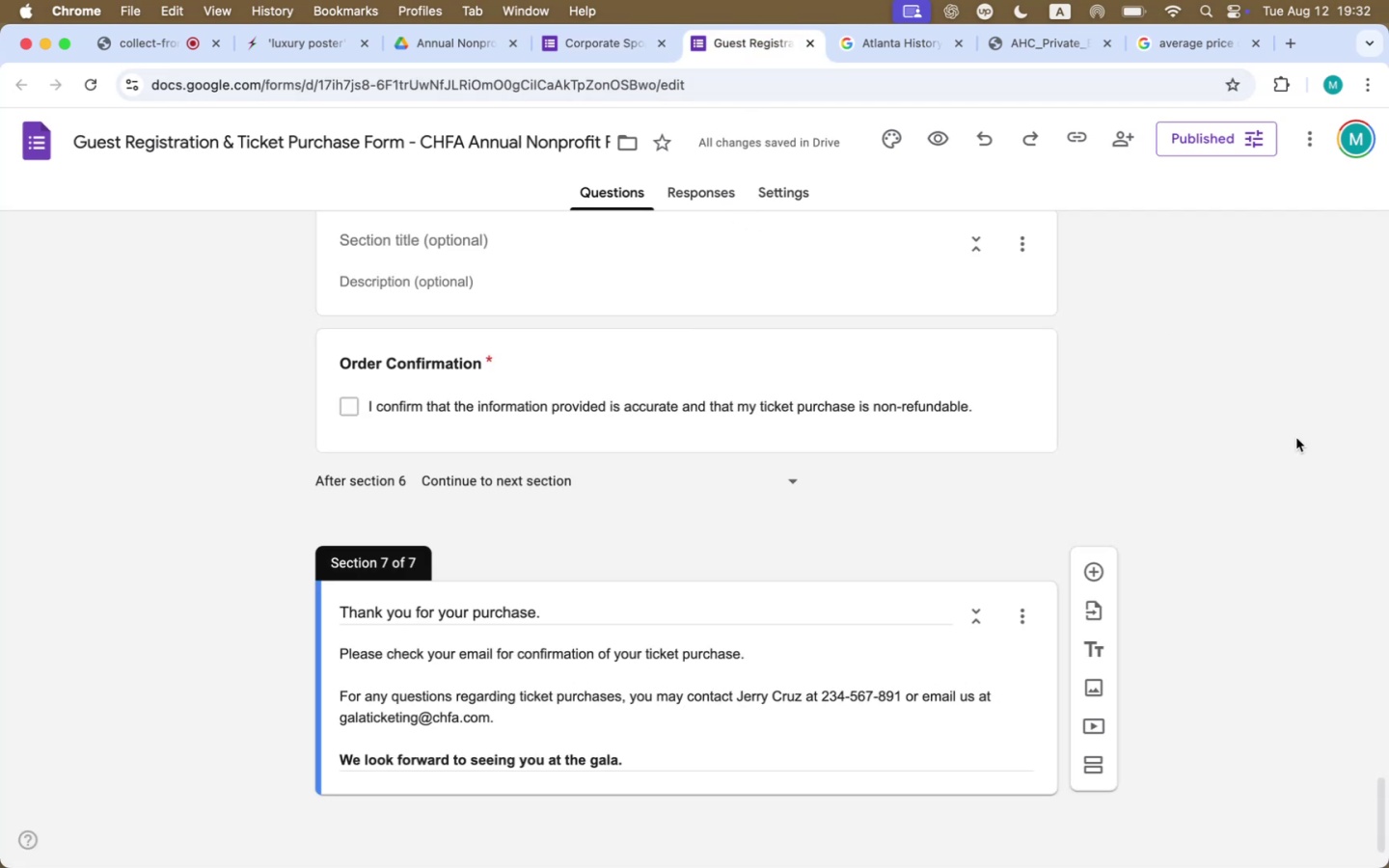 
scroll: coordinate [1296, 438], scroll_direction: up, amount: 809.0
 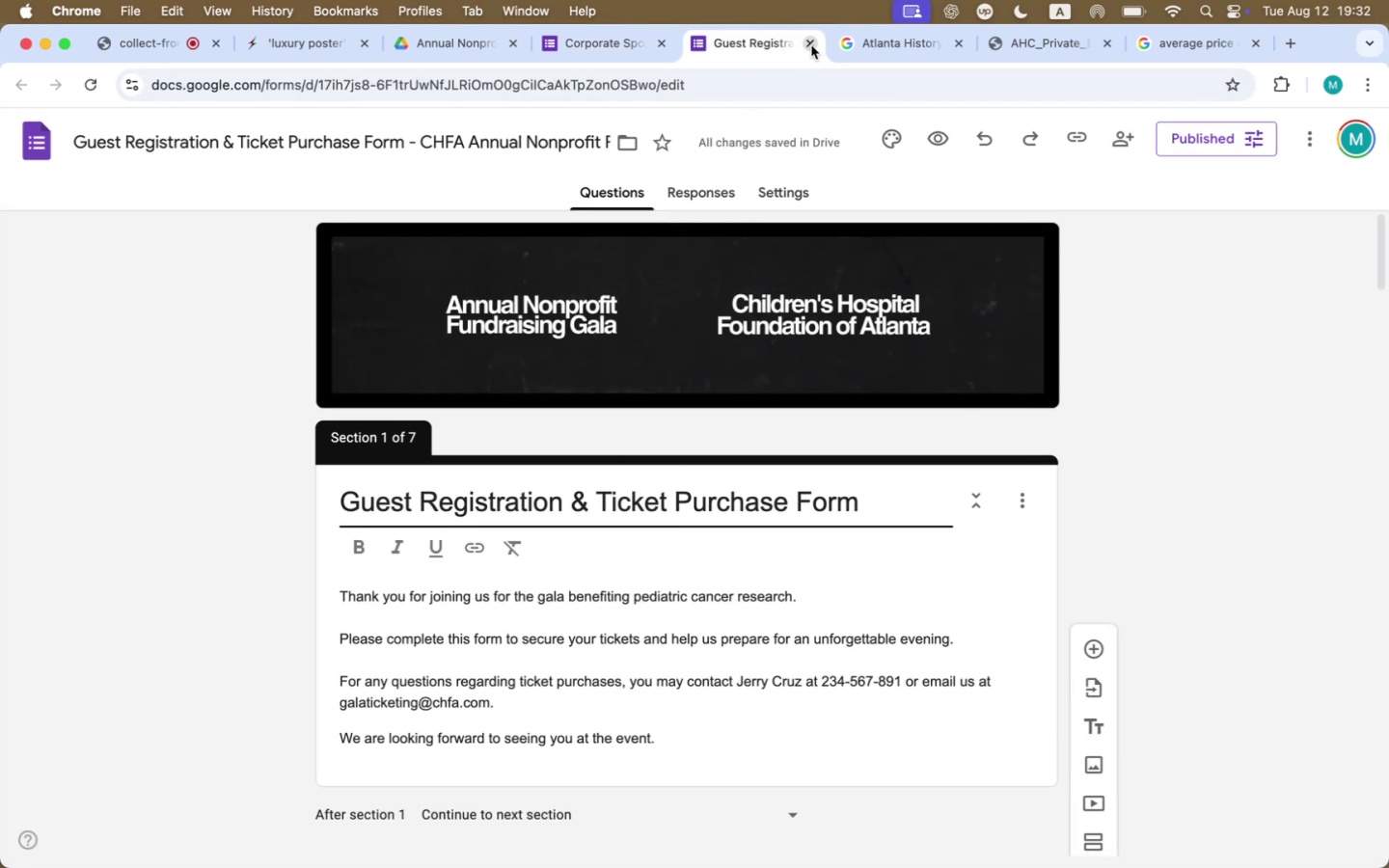 
left_click([813, 43])
 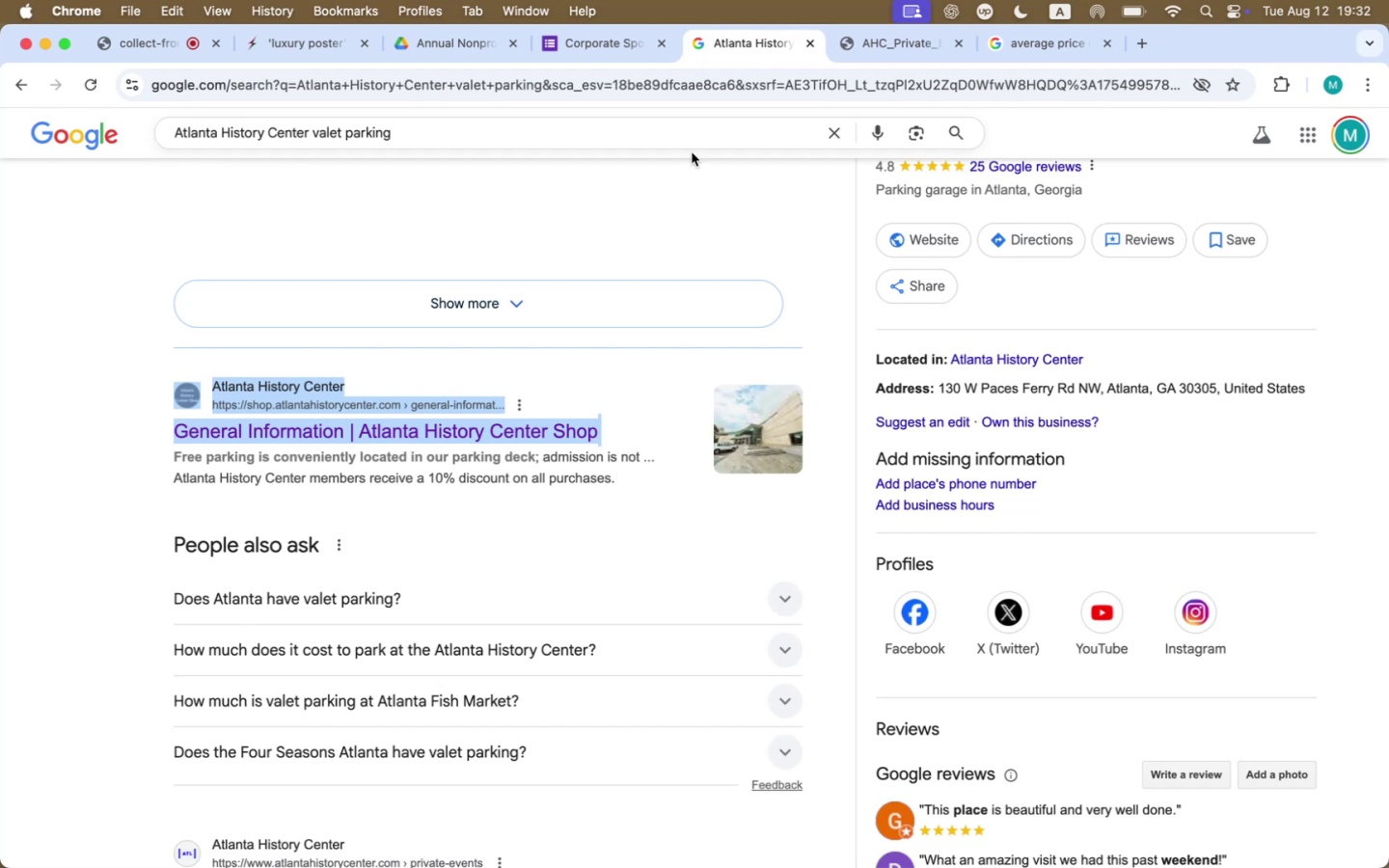 
left_click([608, 44])
 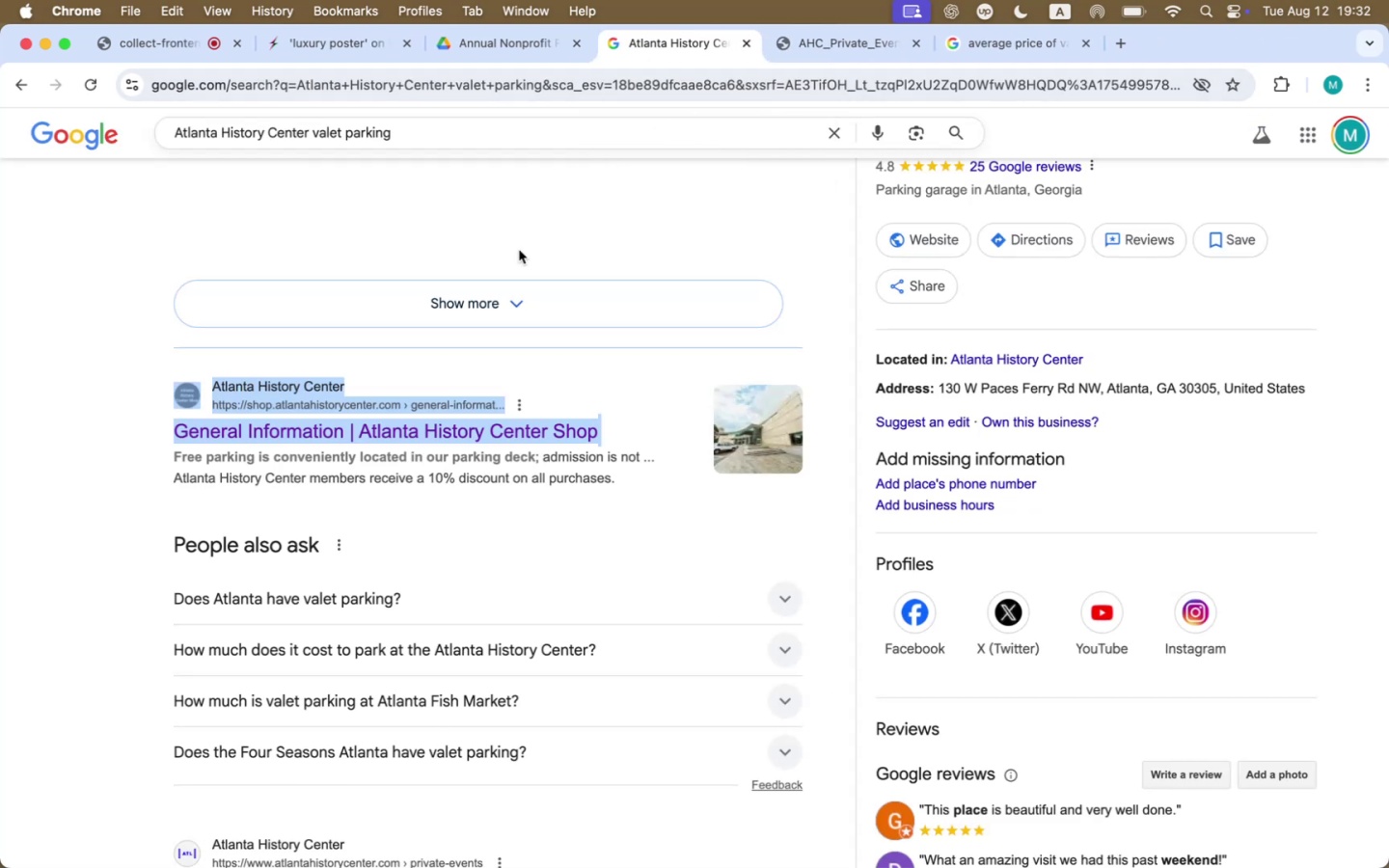 
wait(5.48)
 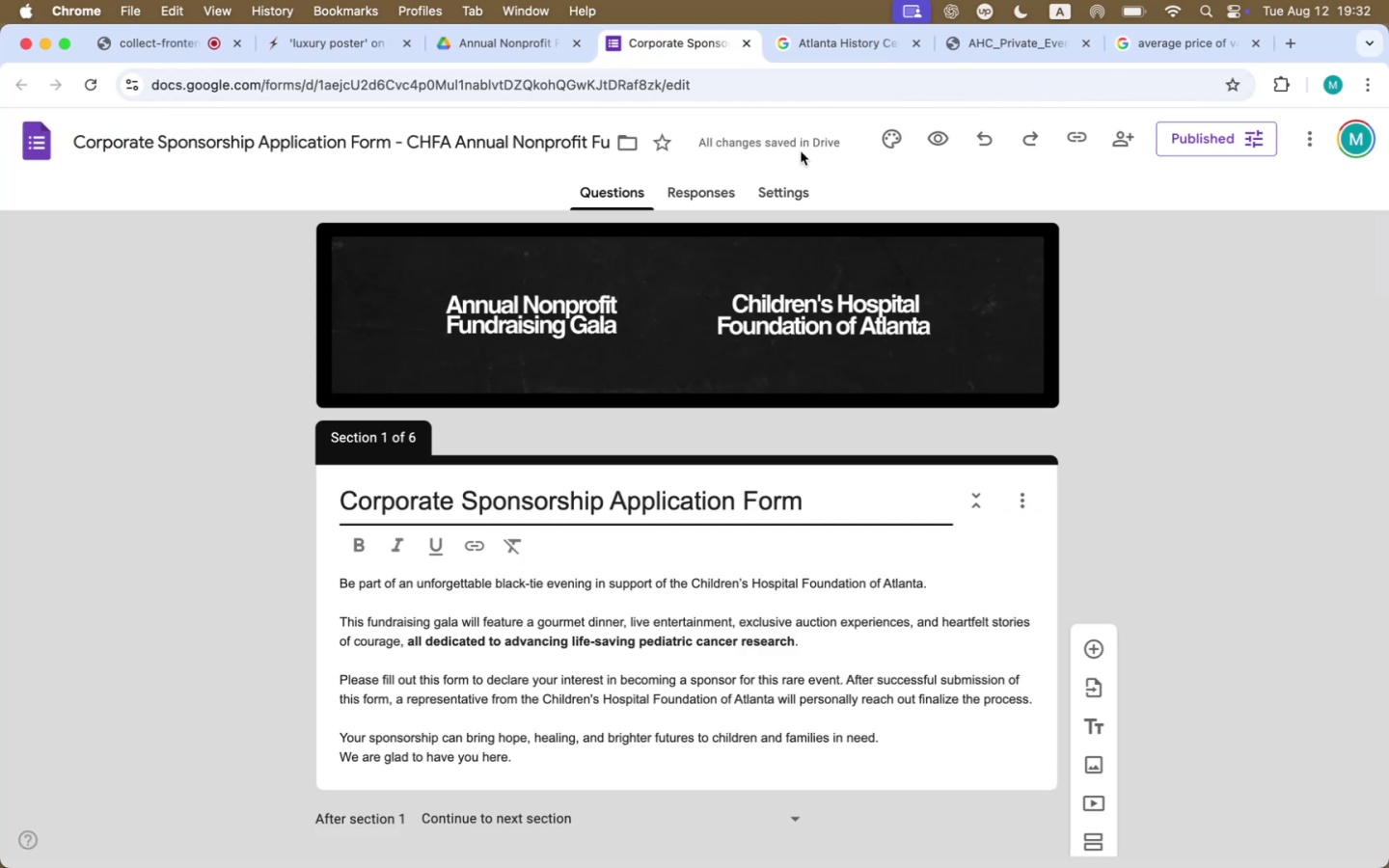 
left_click([961, 504])
 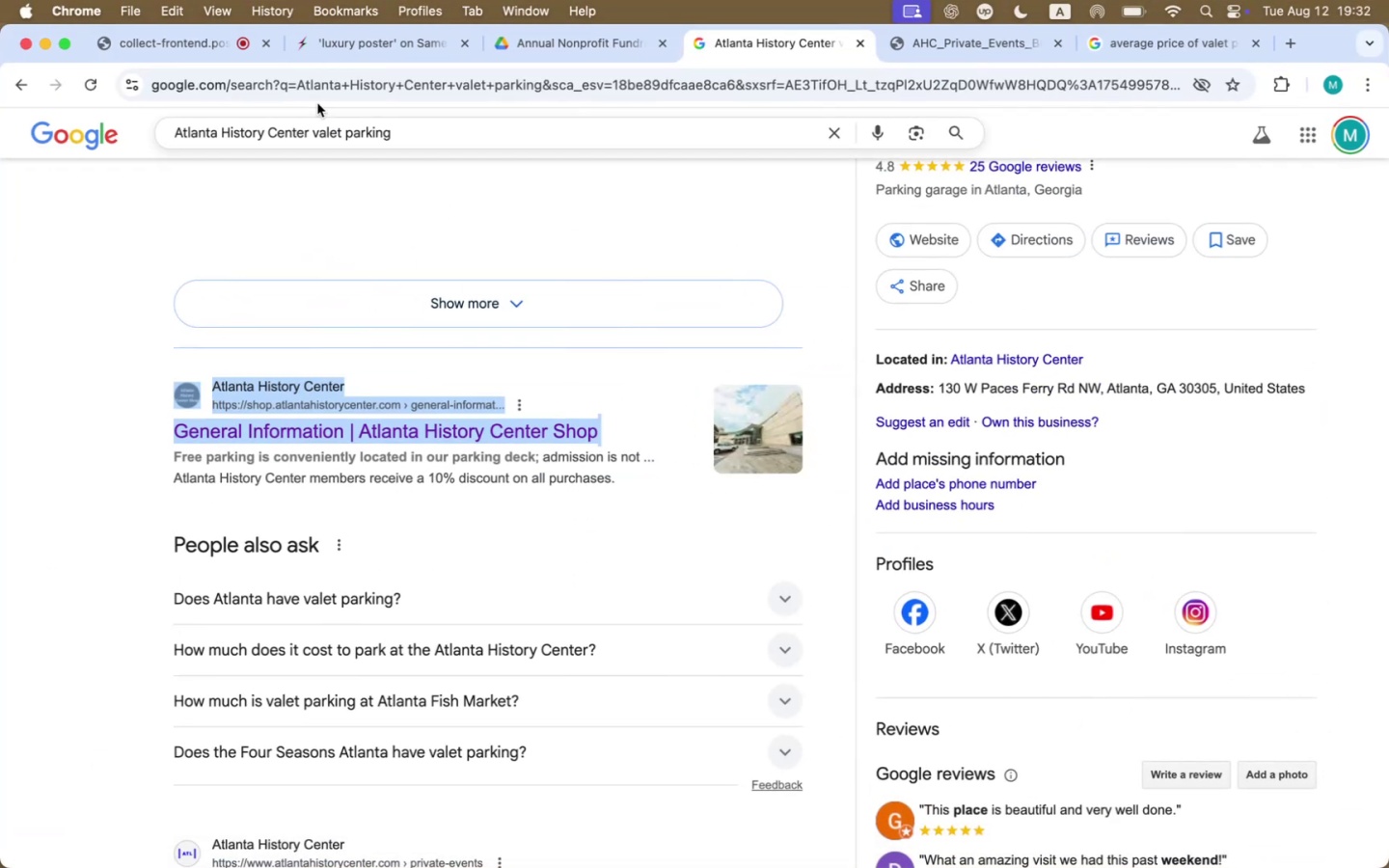 
left_click([122, 28])
 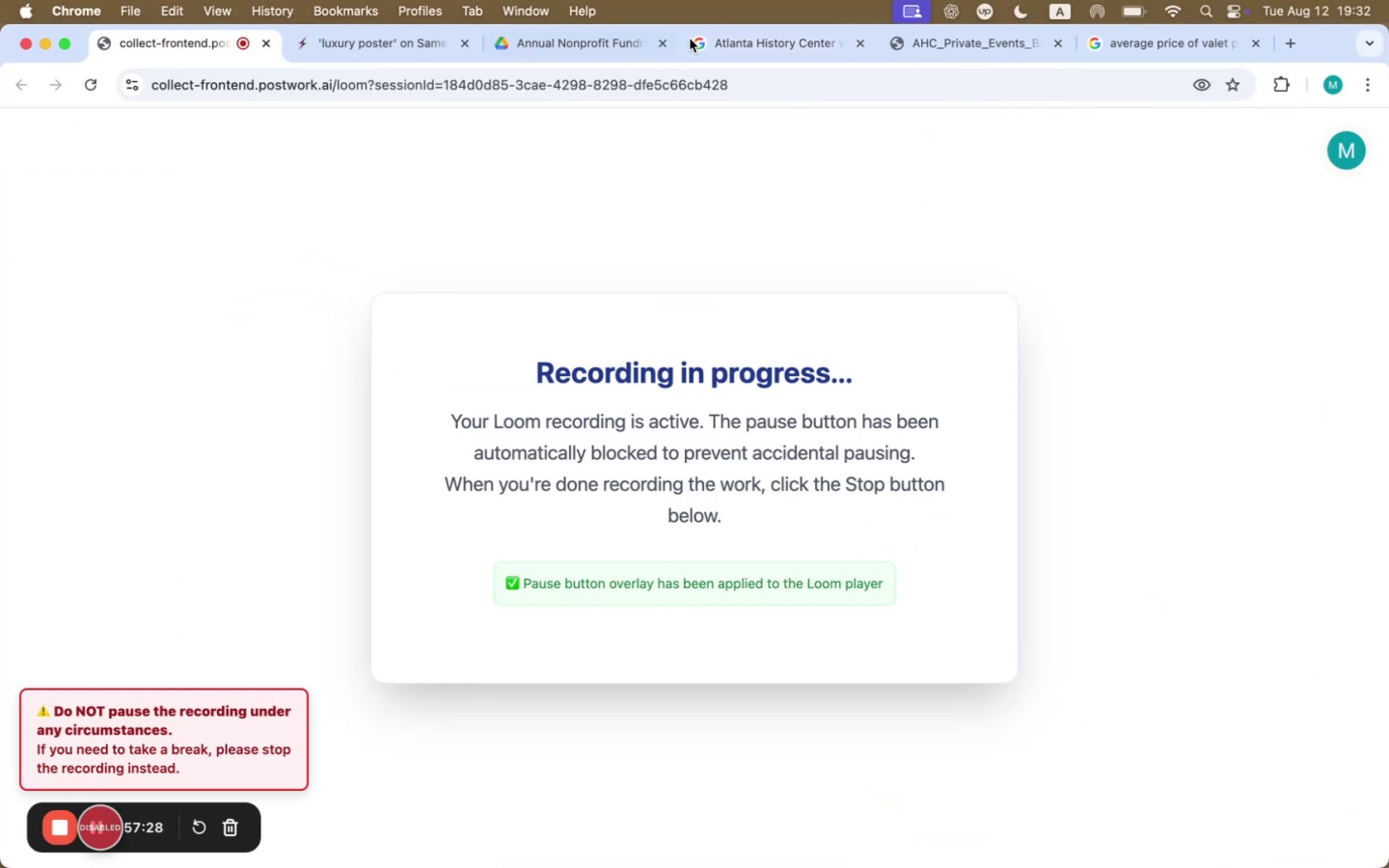 
left_click([986, 43])
 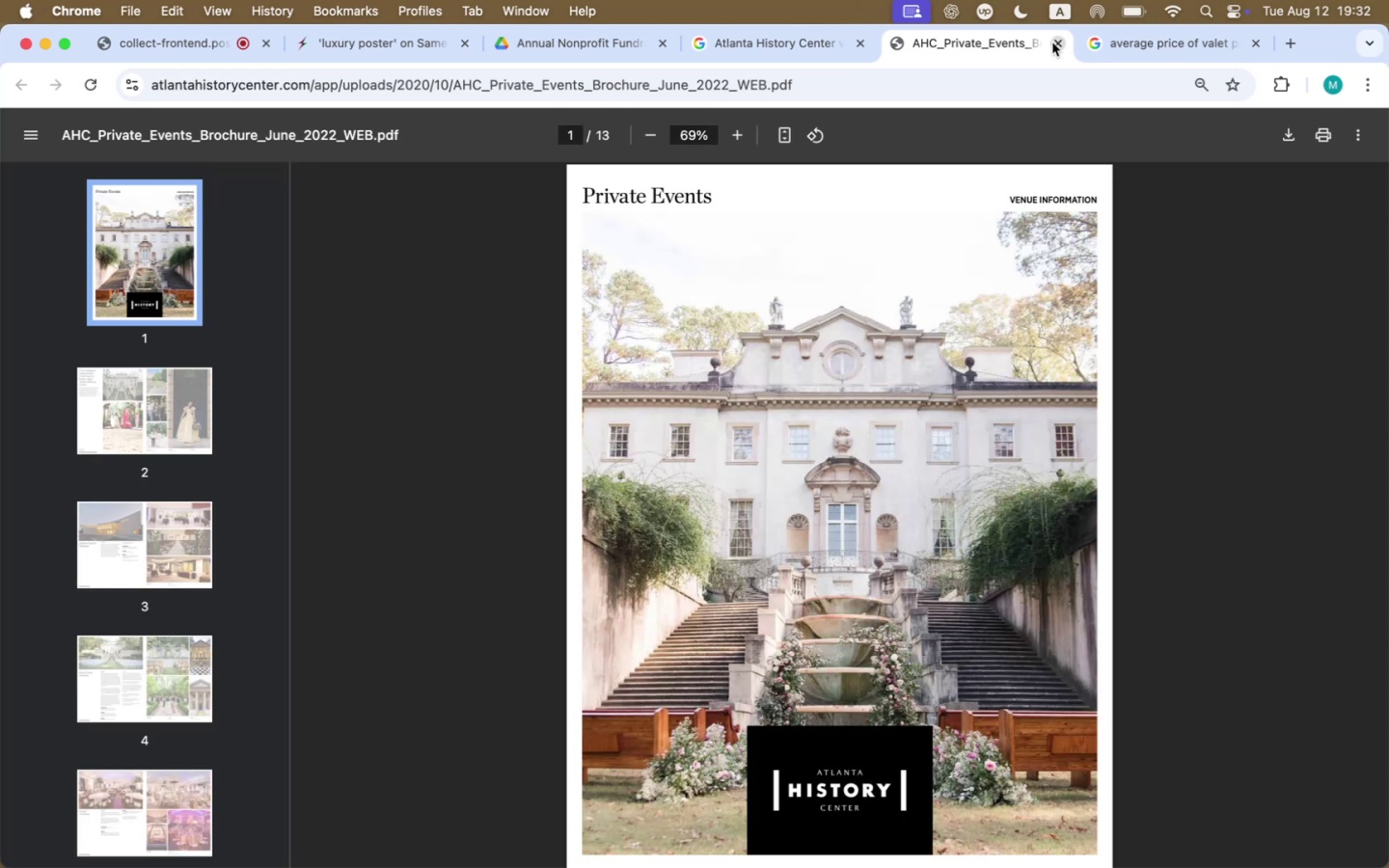 
left_click([1055, 42])
 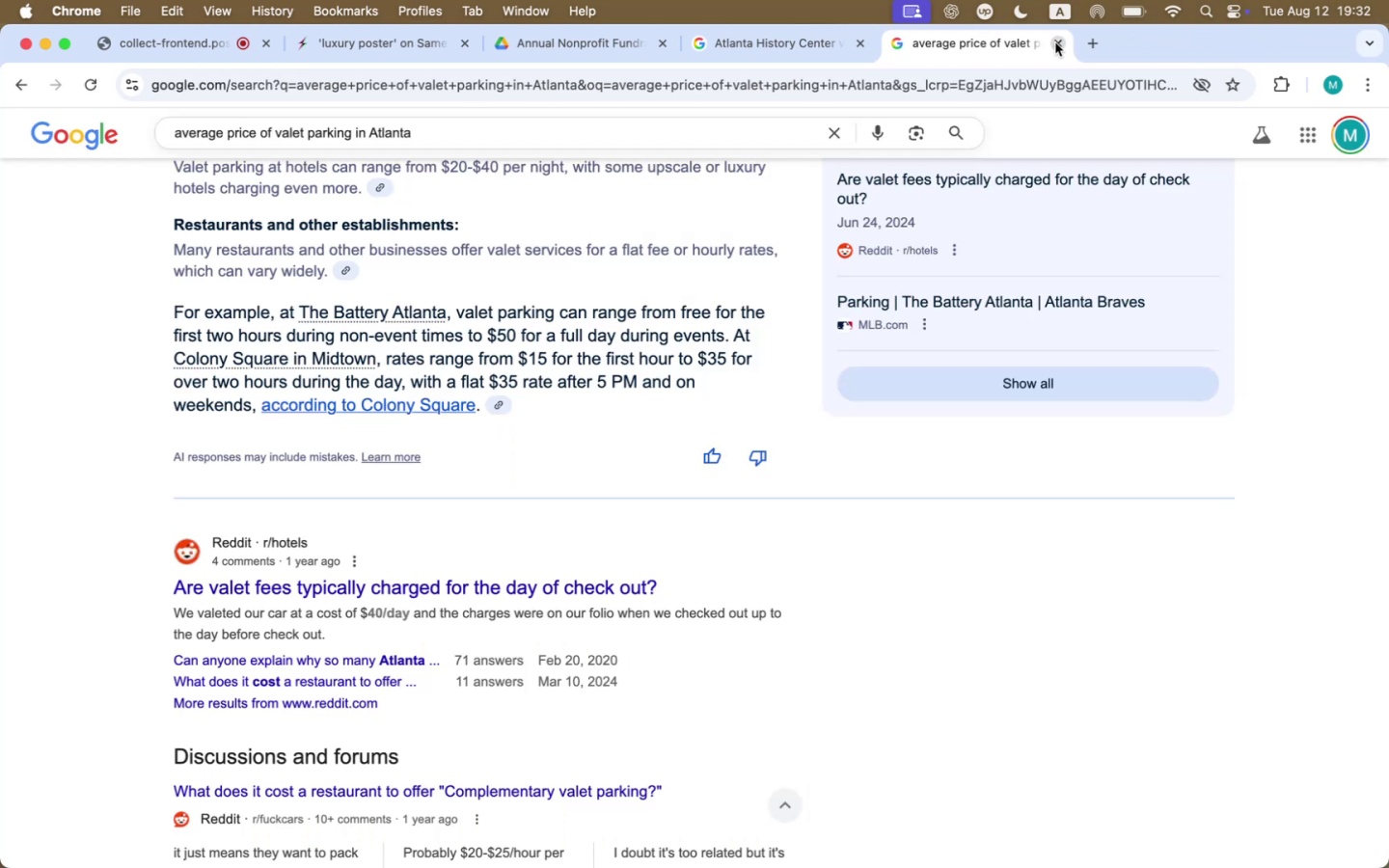 
left_click([1055, 42])
 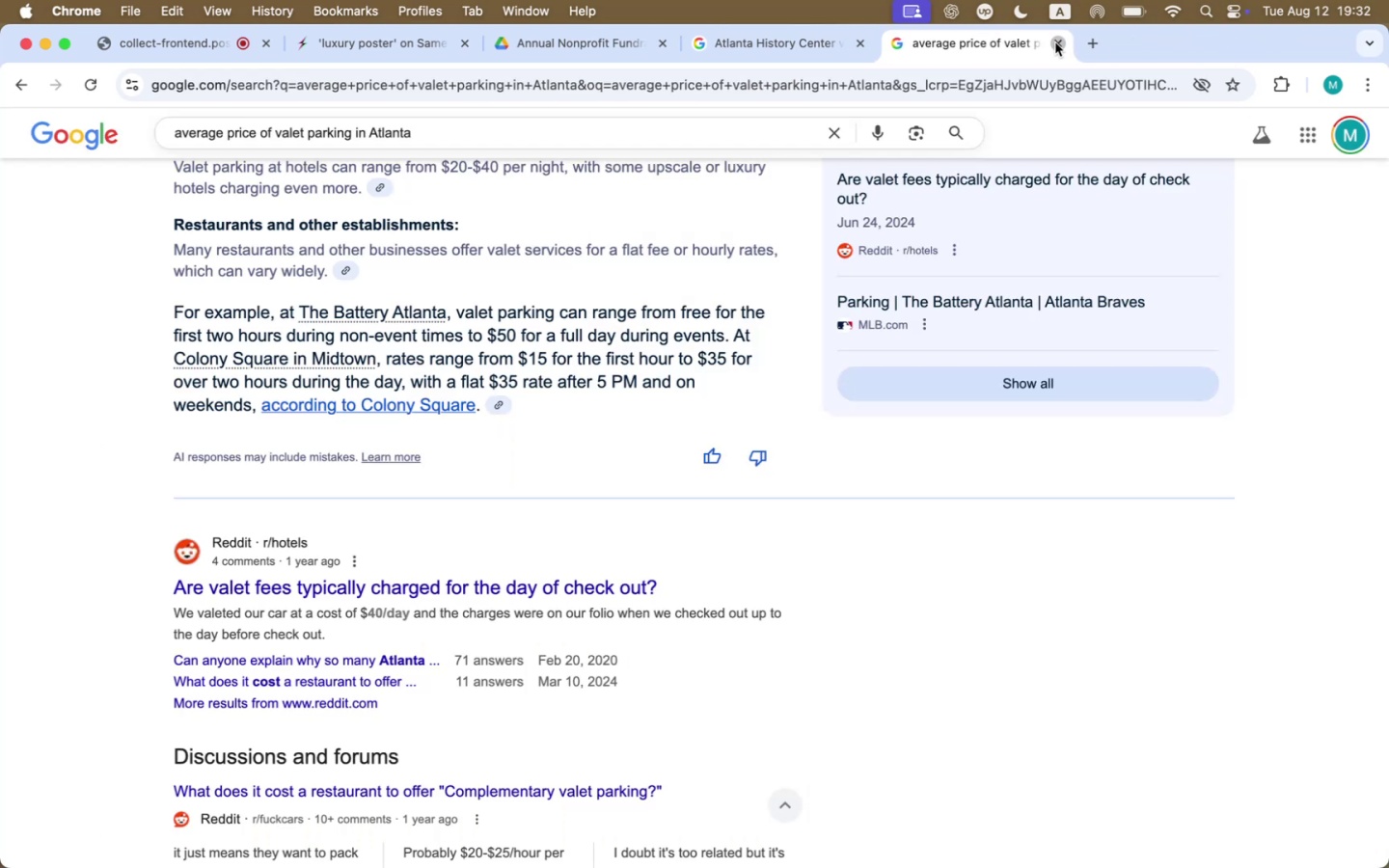 
scroll: coordinate [1055, 42], scroll_direction: down, amount: 1.0
 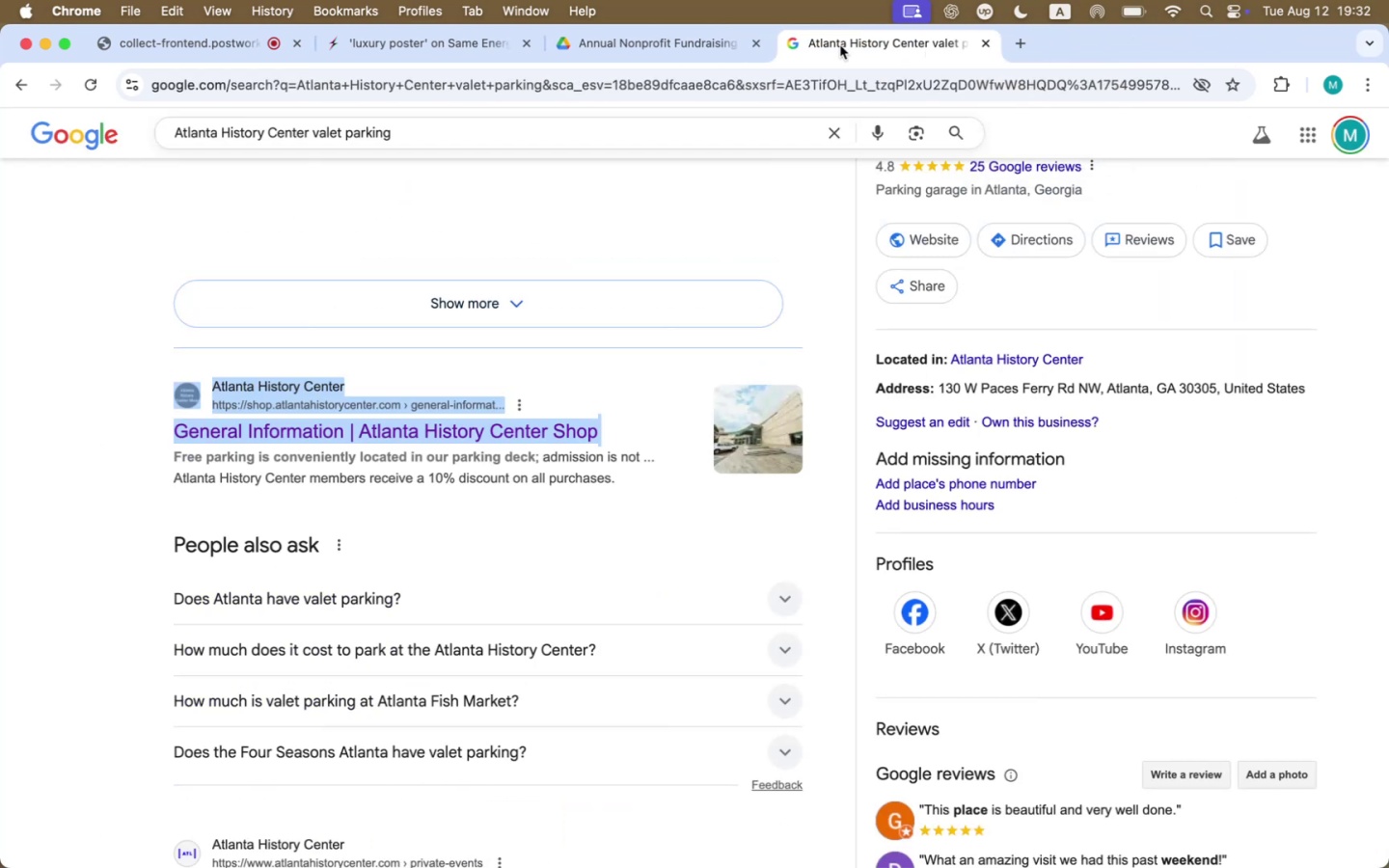 
left_click([702, 46])
 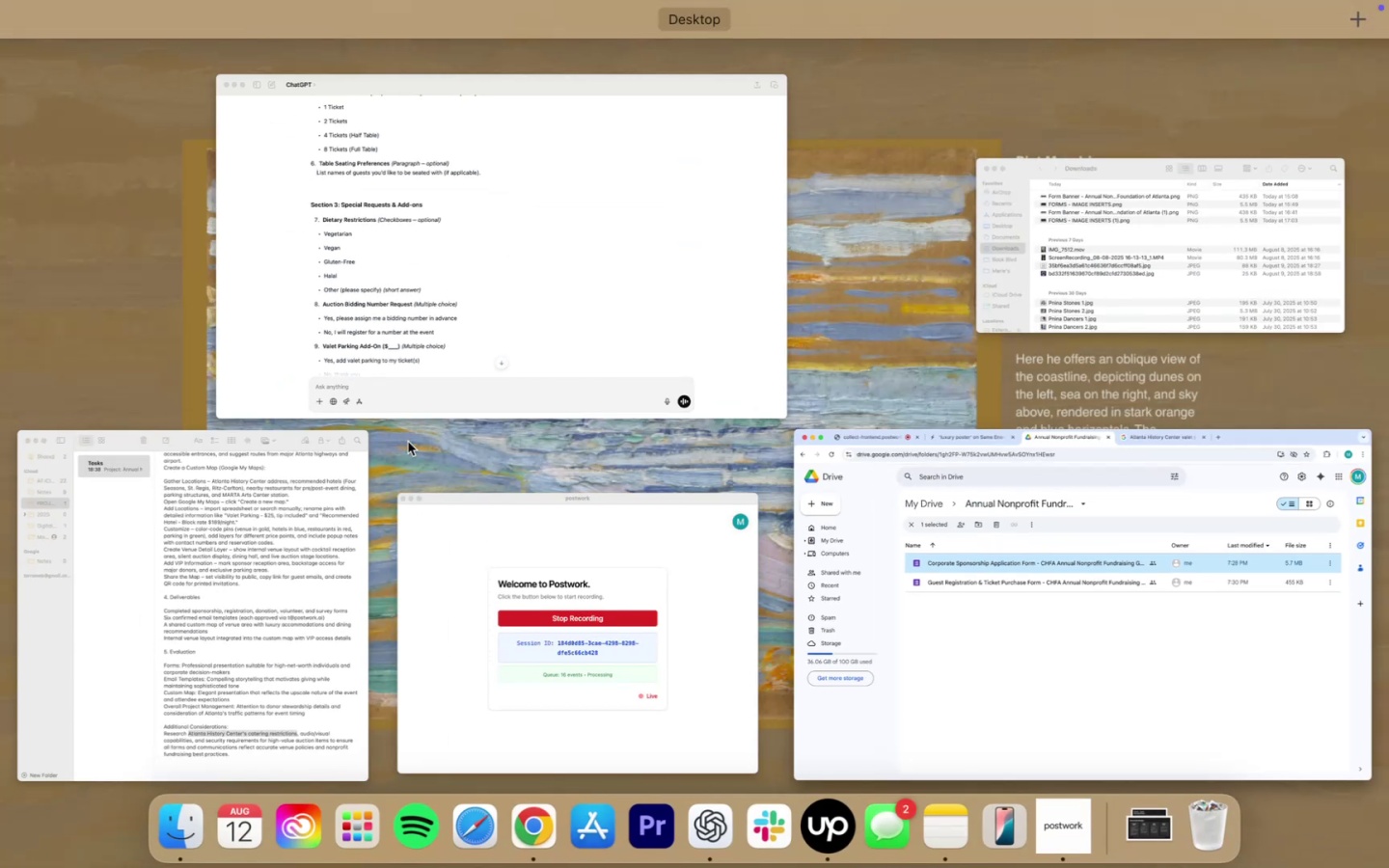 
wait(5.9)
 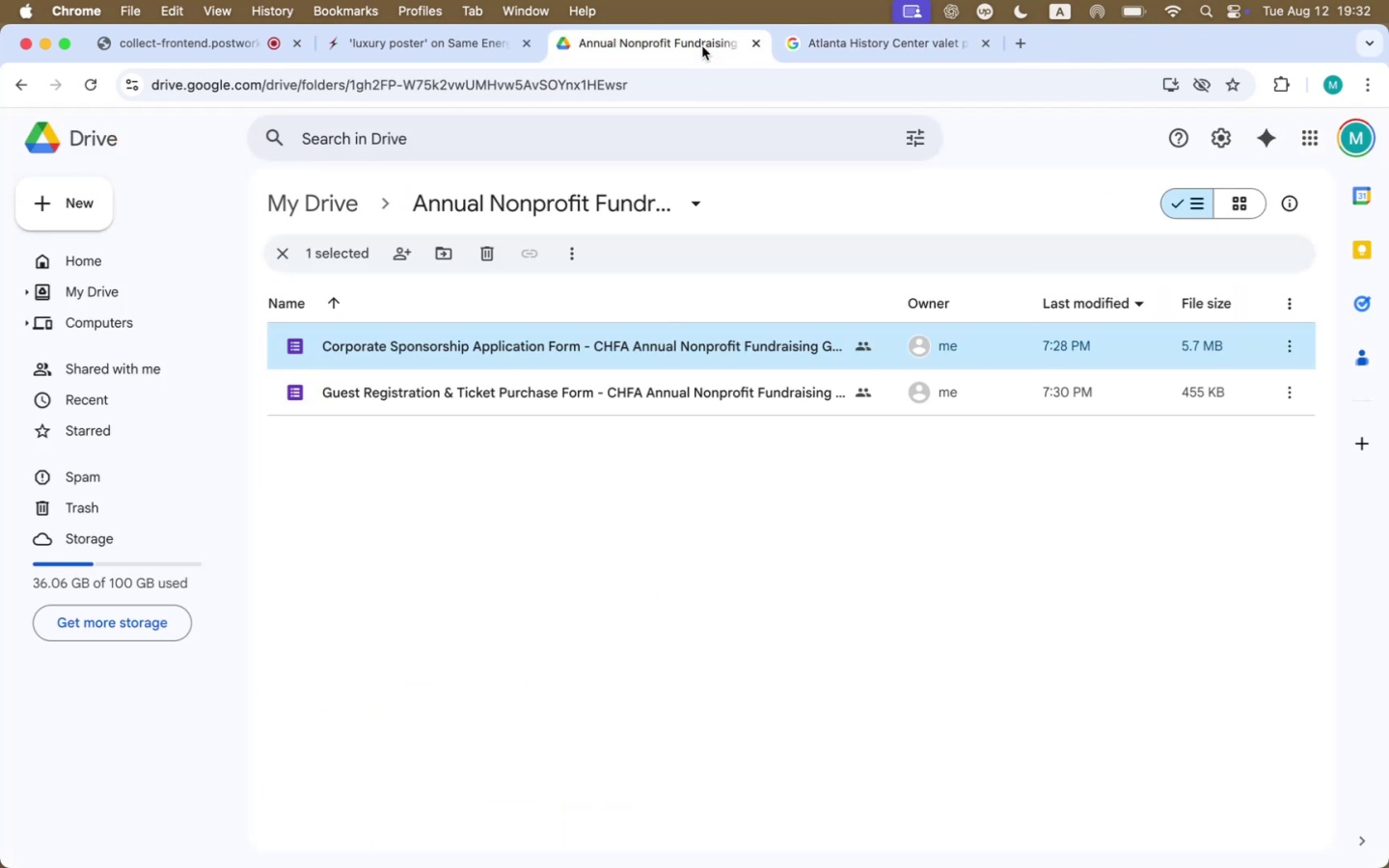 
scroll: coordinate [522, 573], scroll_direction: up, amount: 92.0
 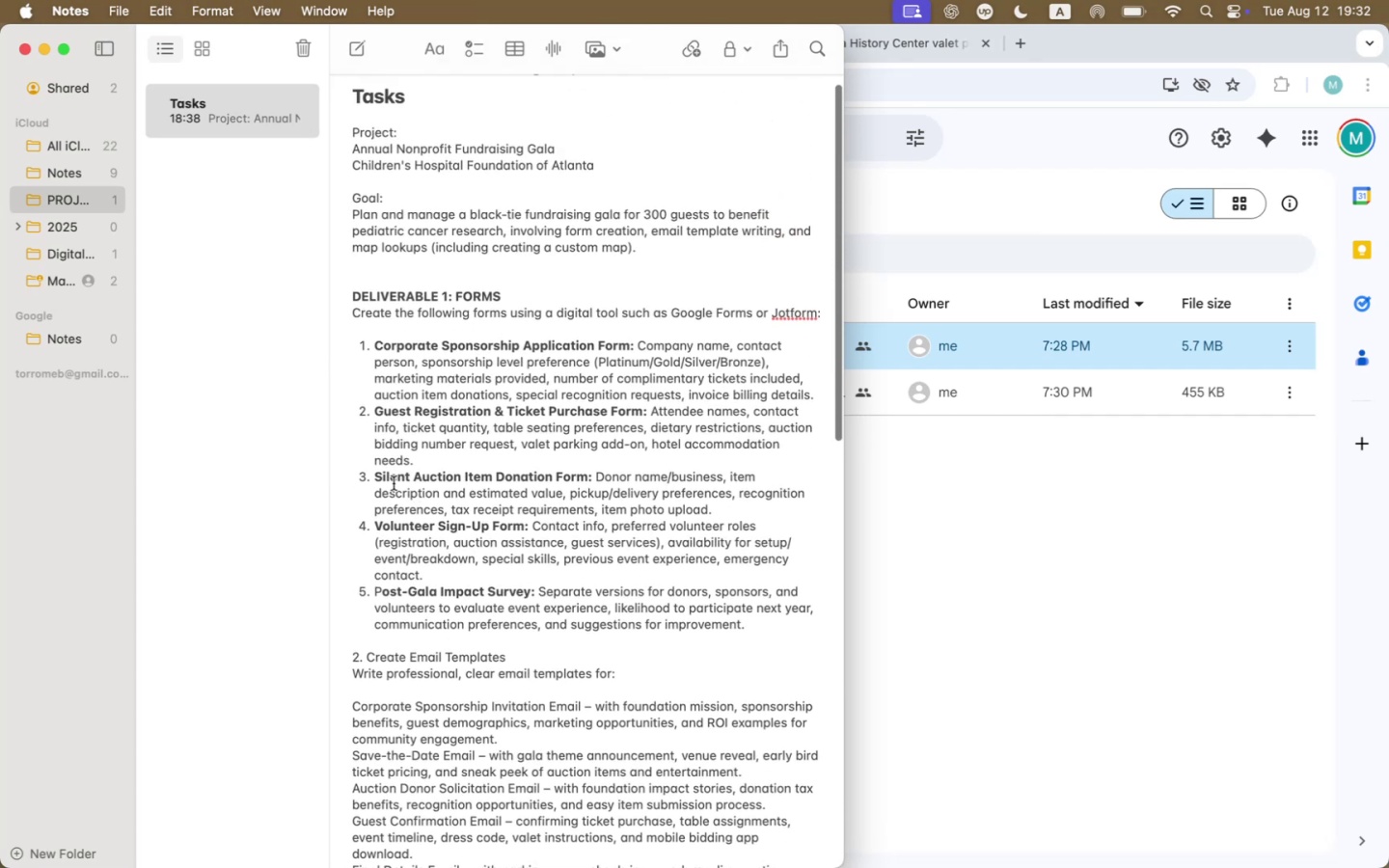 
left_click_drag(start_coordinate=[373, 479], to_coordinate=[722, 506])
 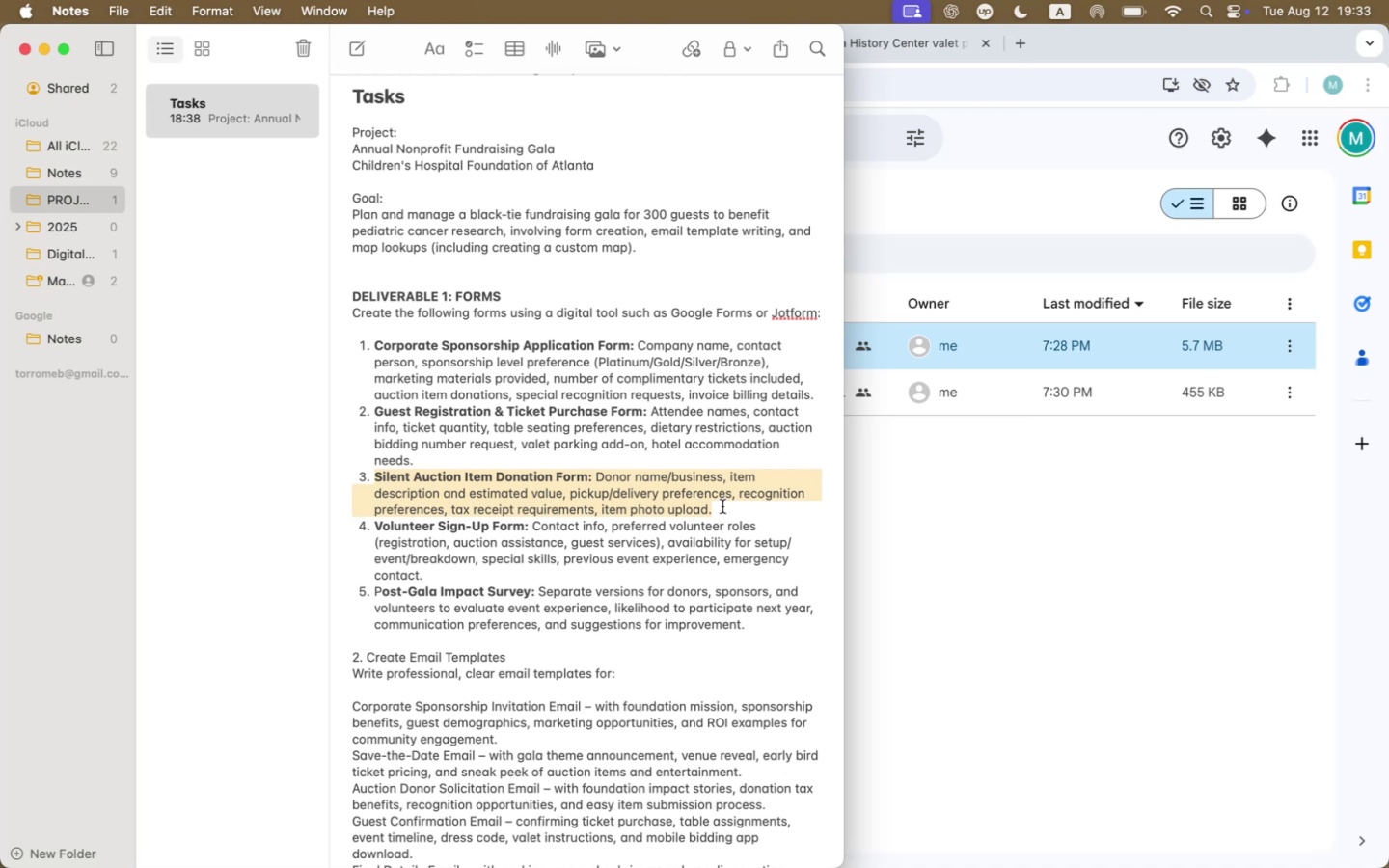 
wait(49.56)
 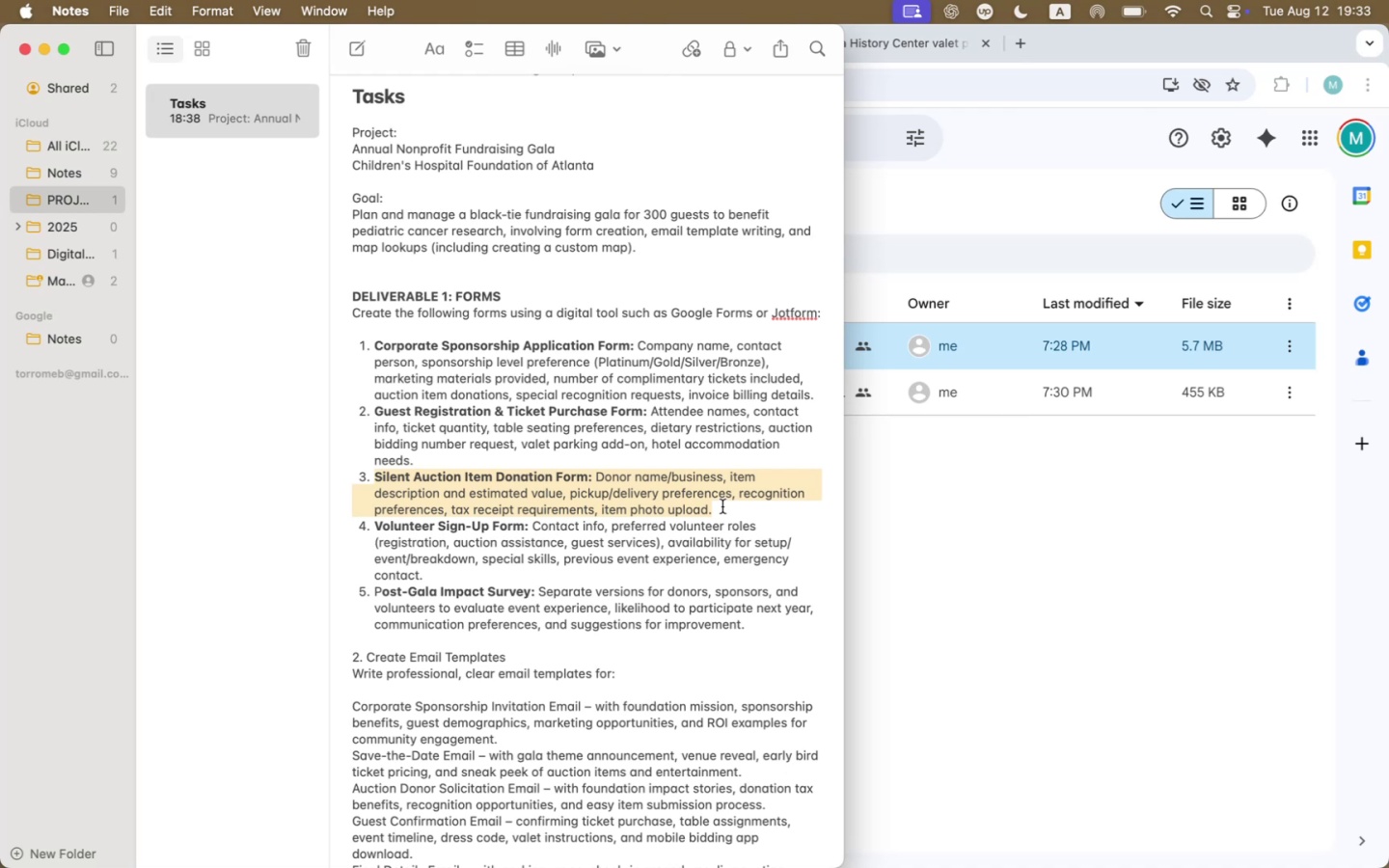 
left_click([880, 509])
 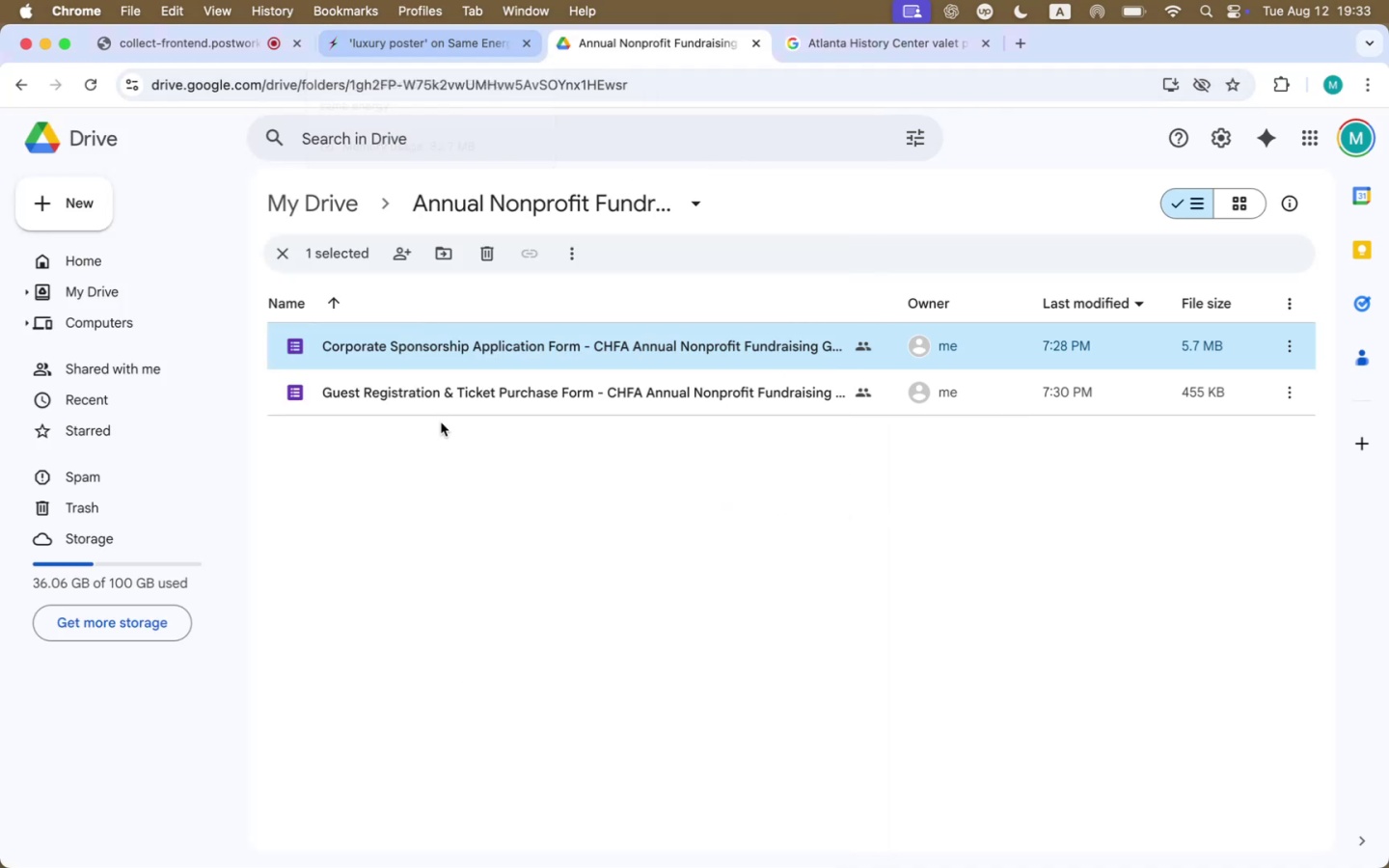 
double_click([447, 338])
 